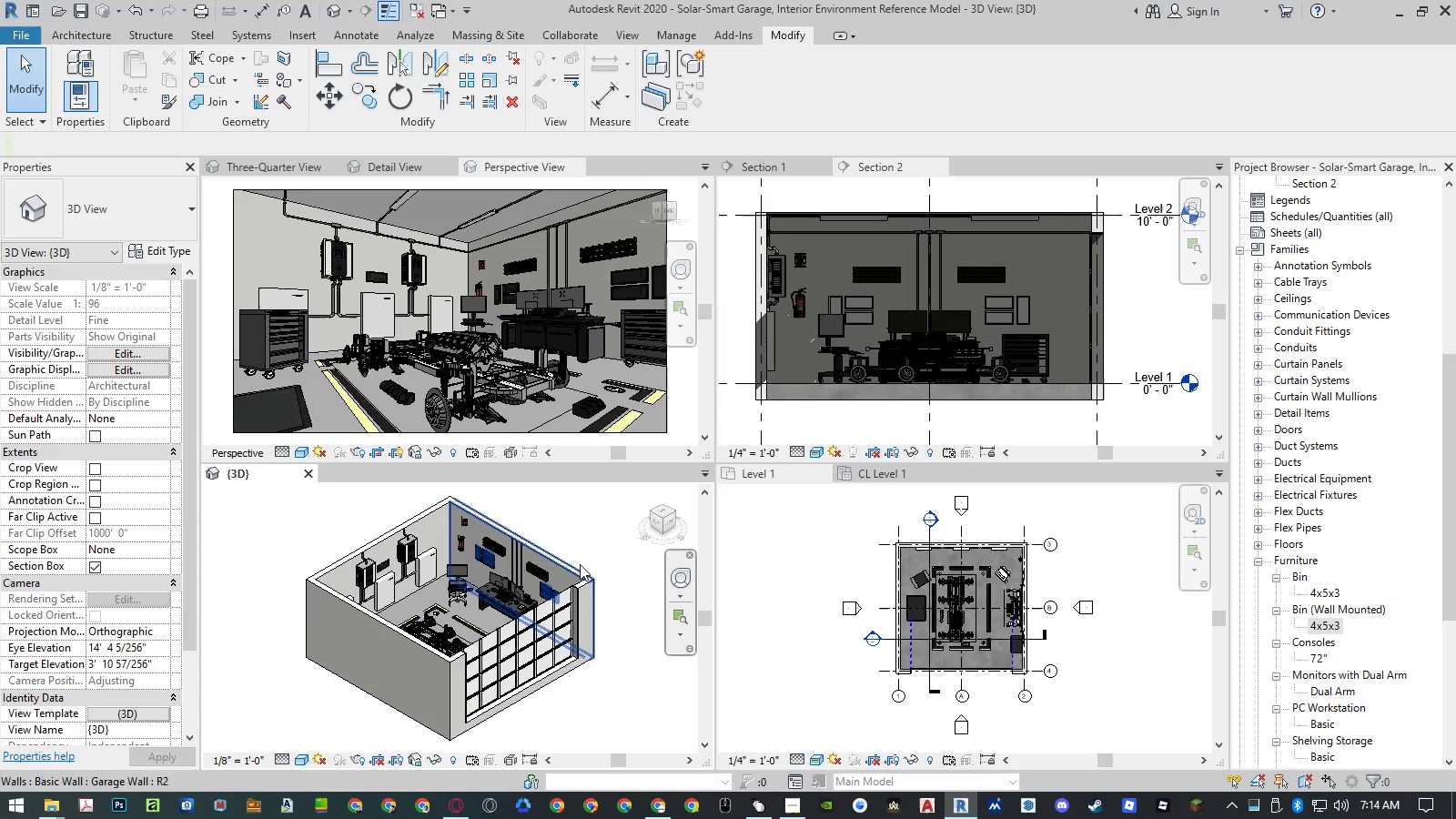 
left_click([587, 543])
 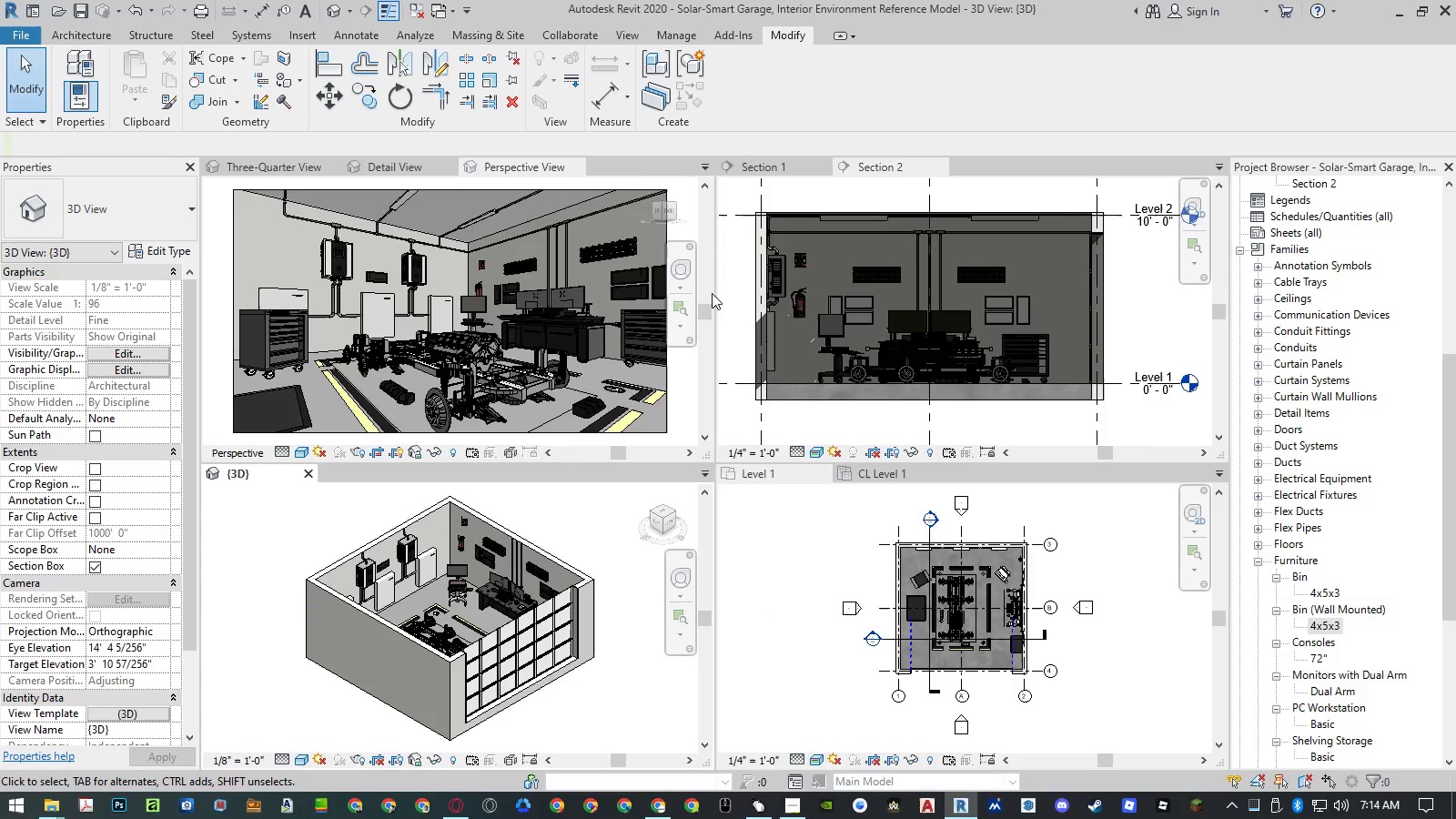 
wait(8.78)
 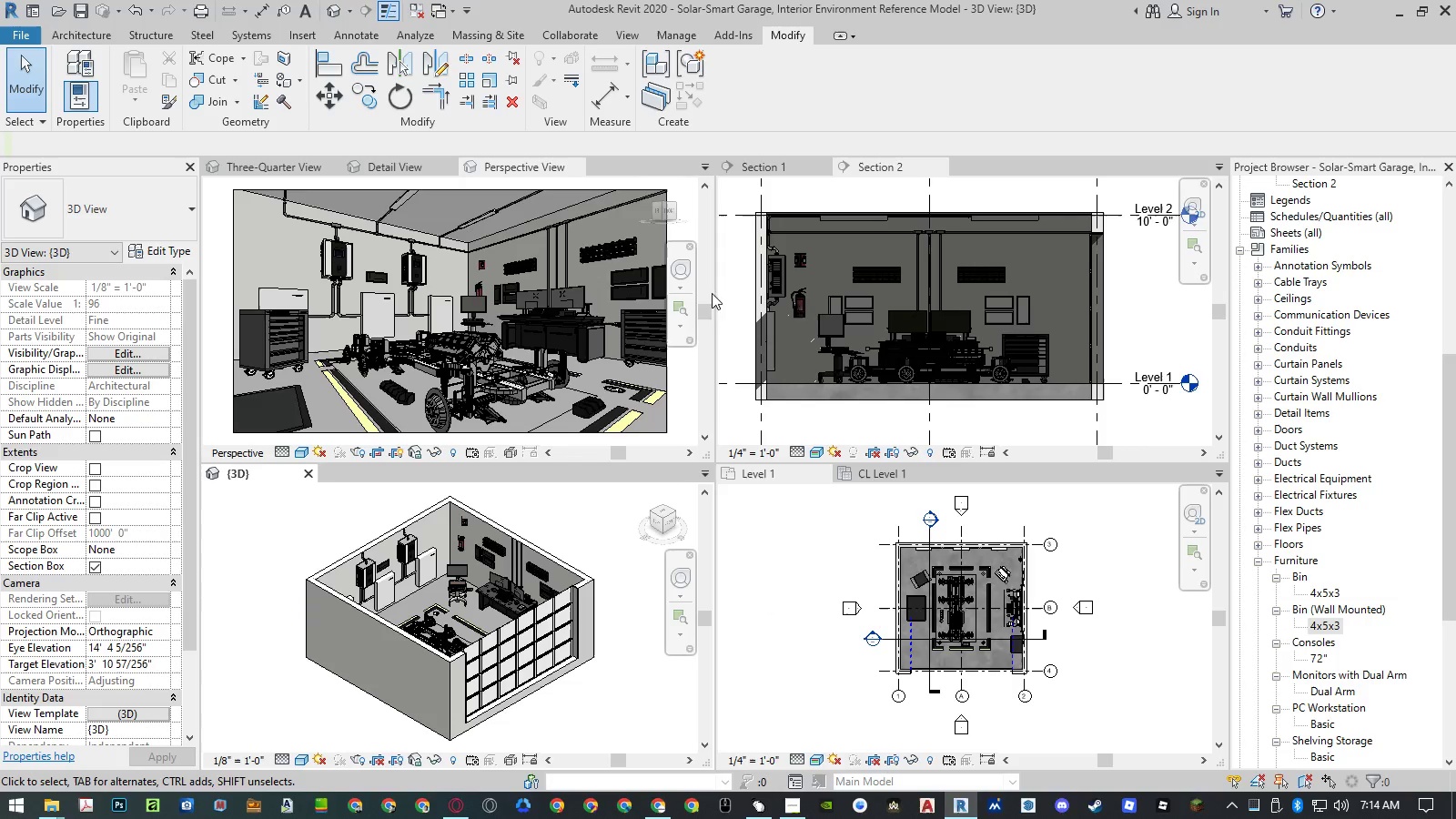 
left_click([667, 39])
 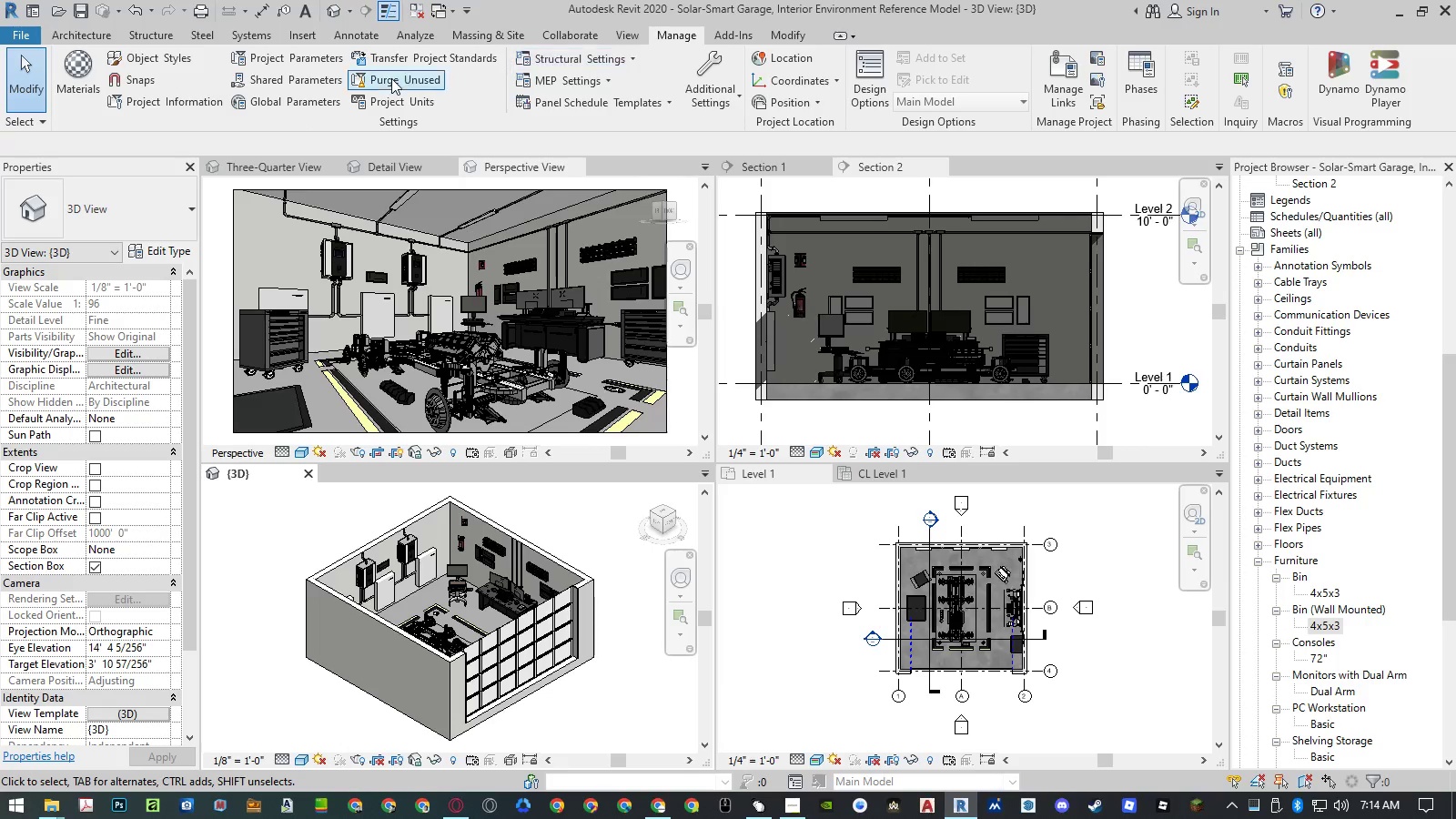 
left_click([388, 85])
 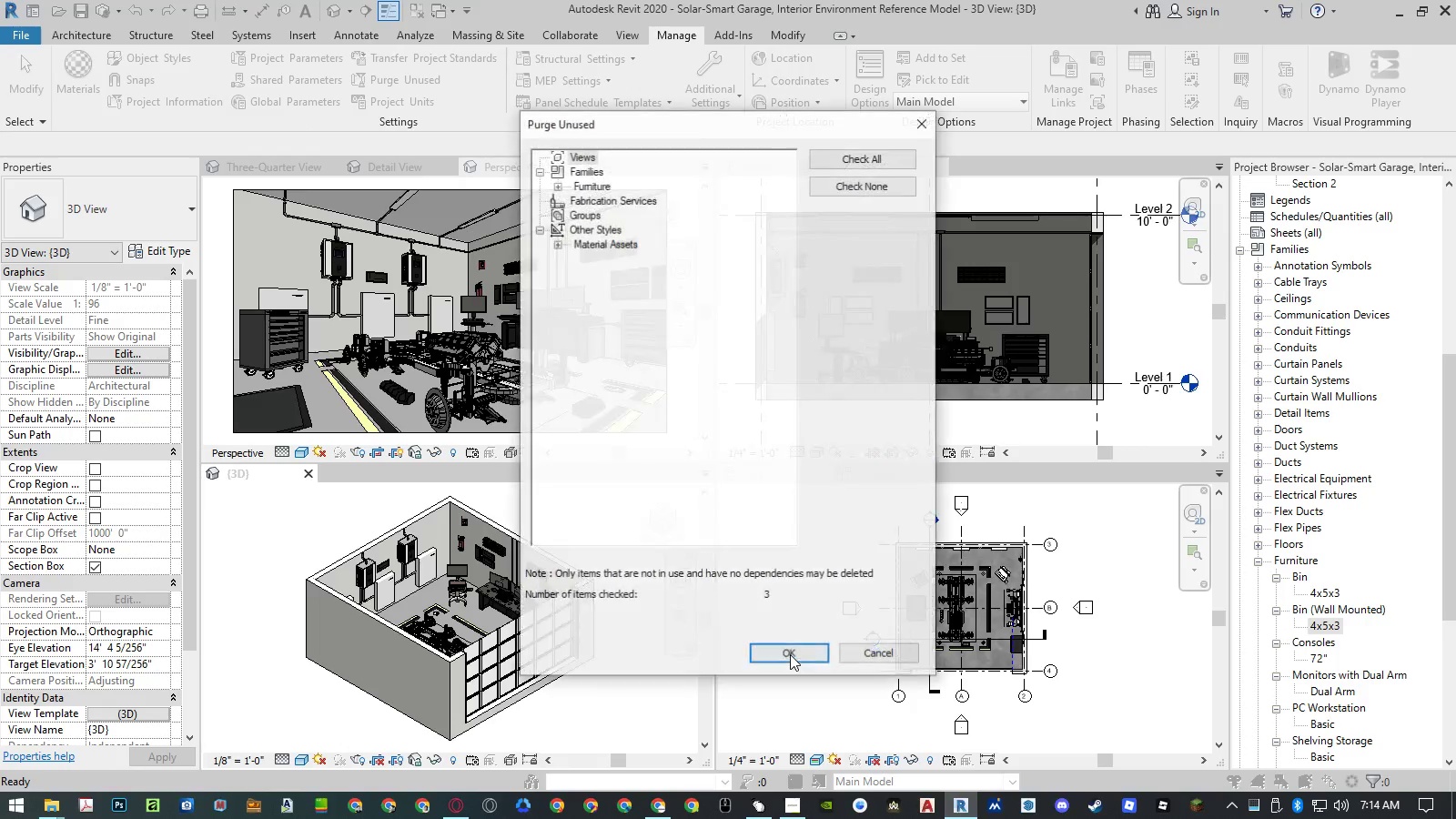 
left_click([790, 654])
 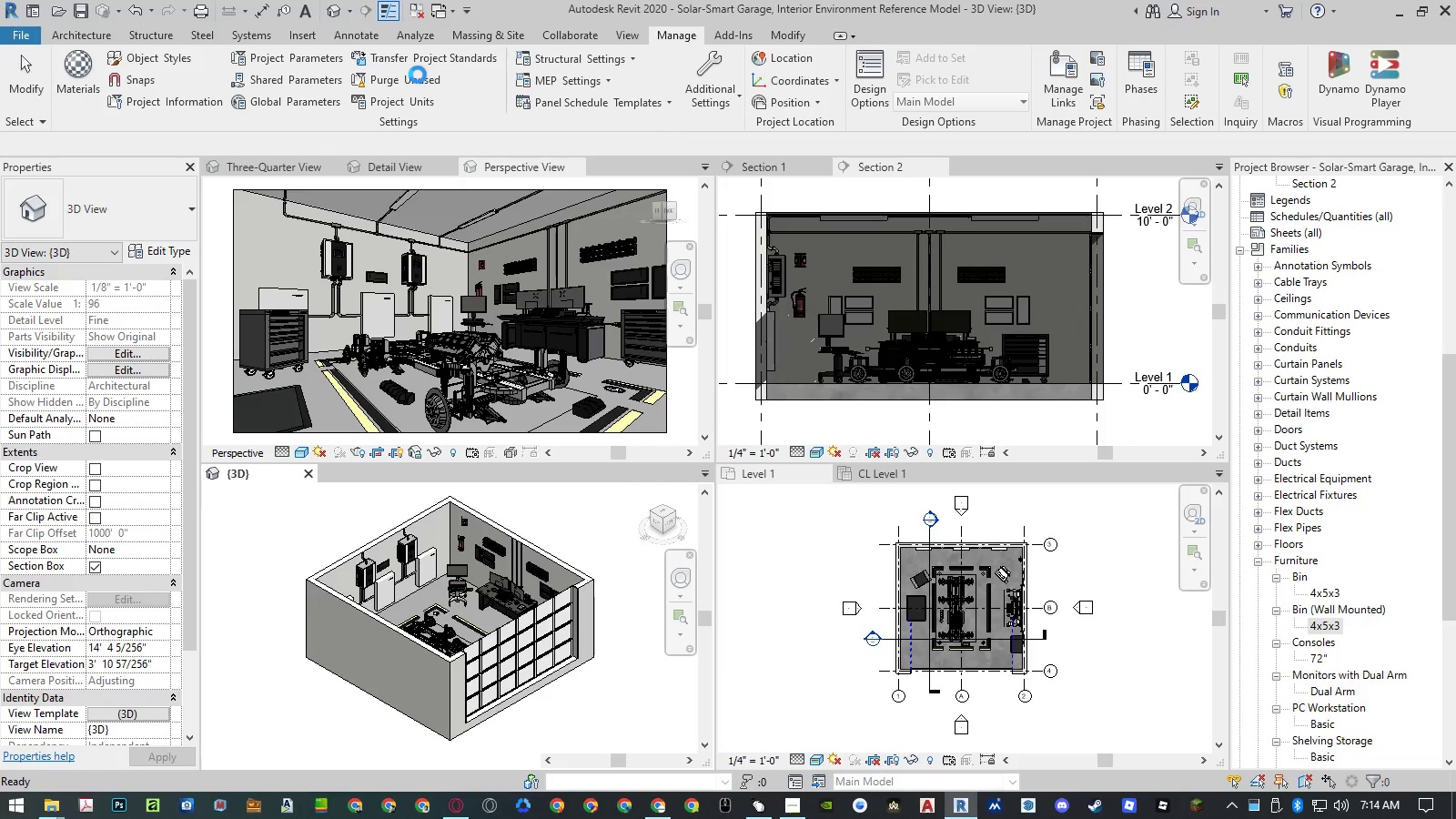 
left_click([418, 75])
 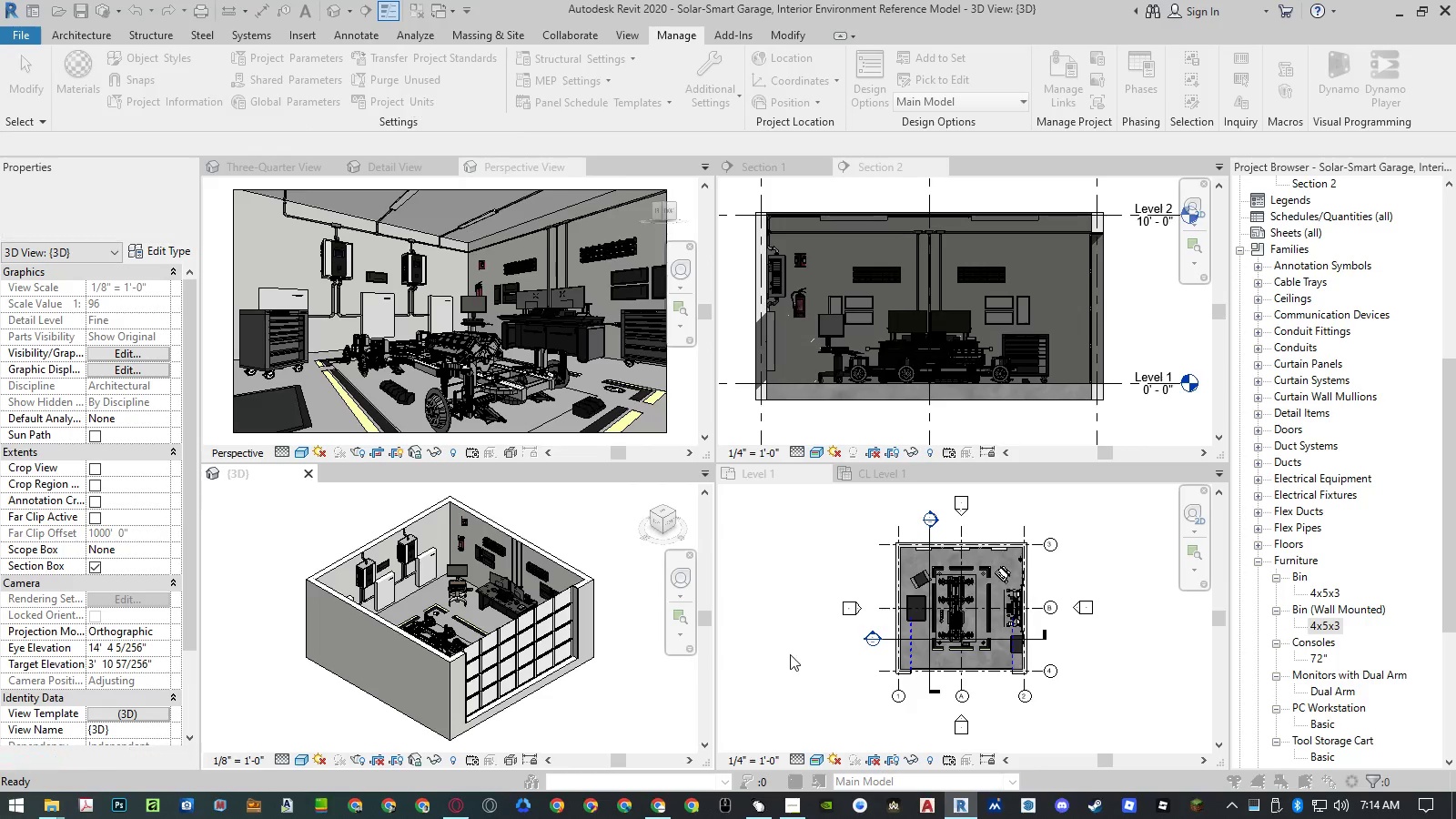 
left_click([799, 650])
 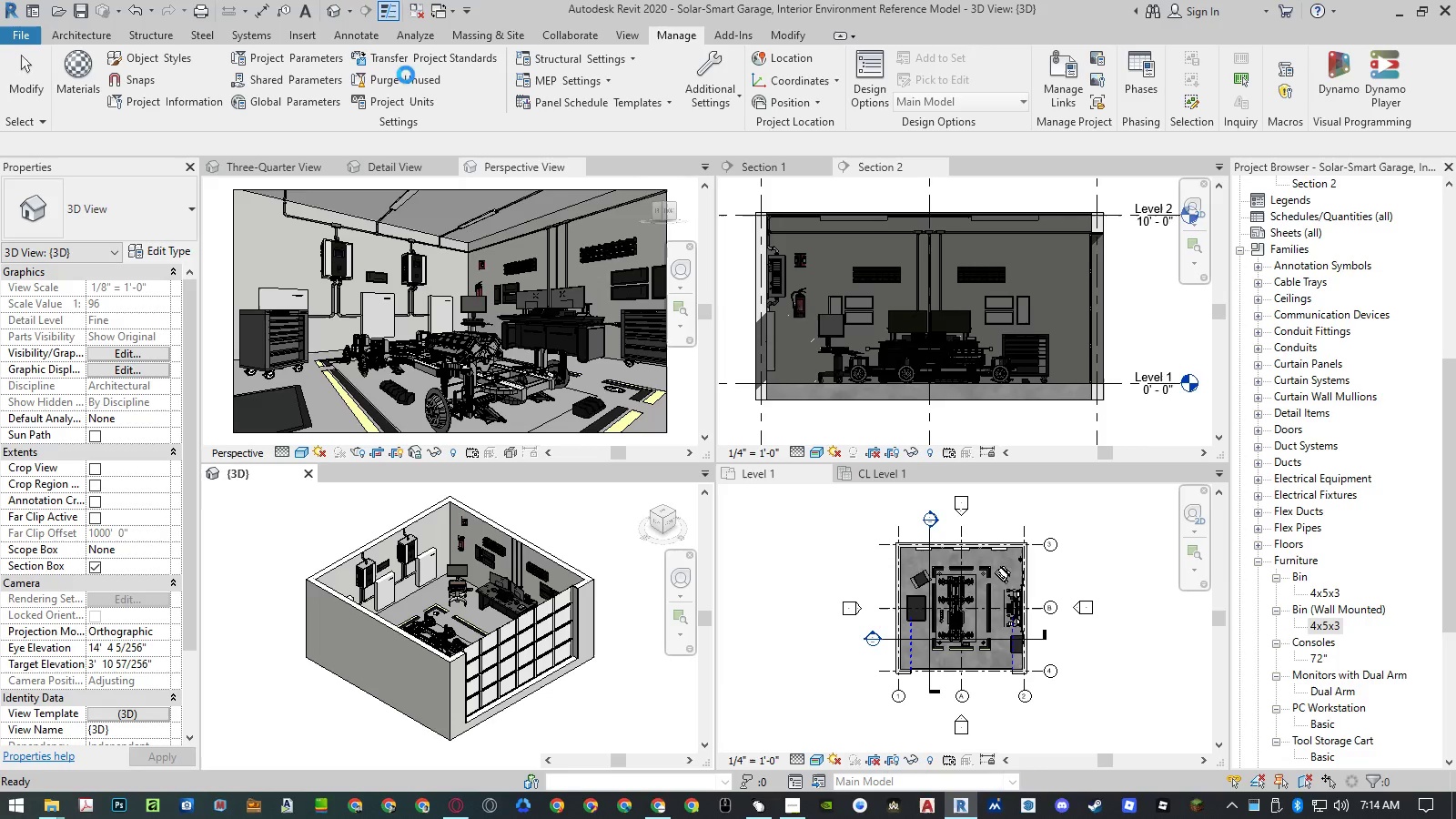 
left_click([406, 75])
 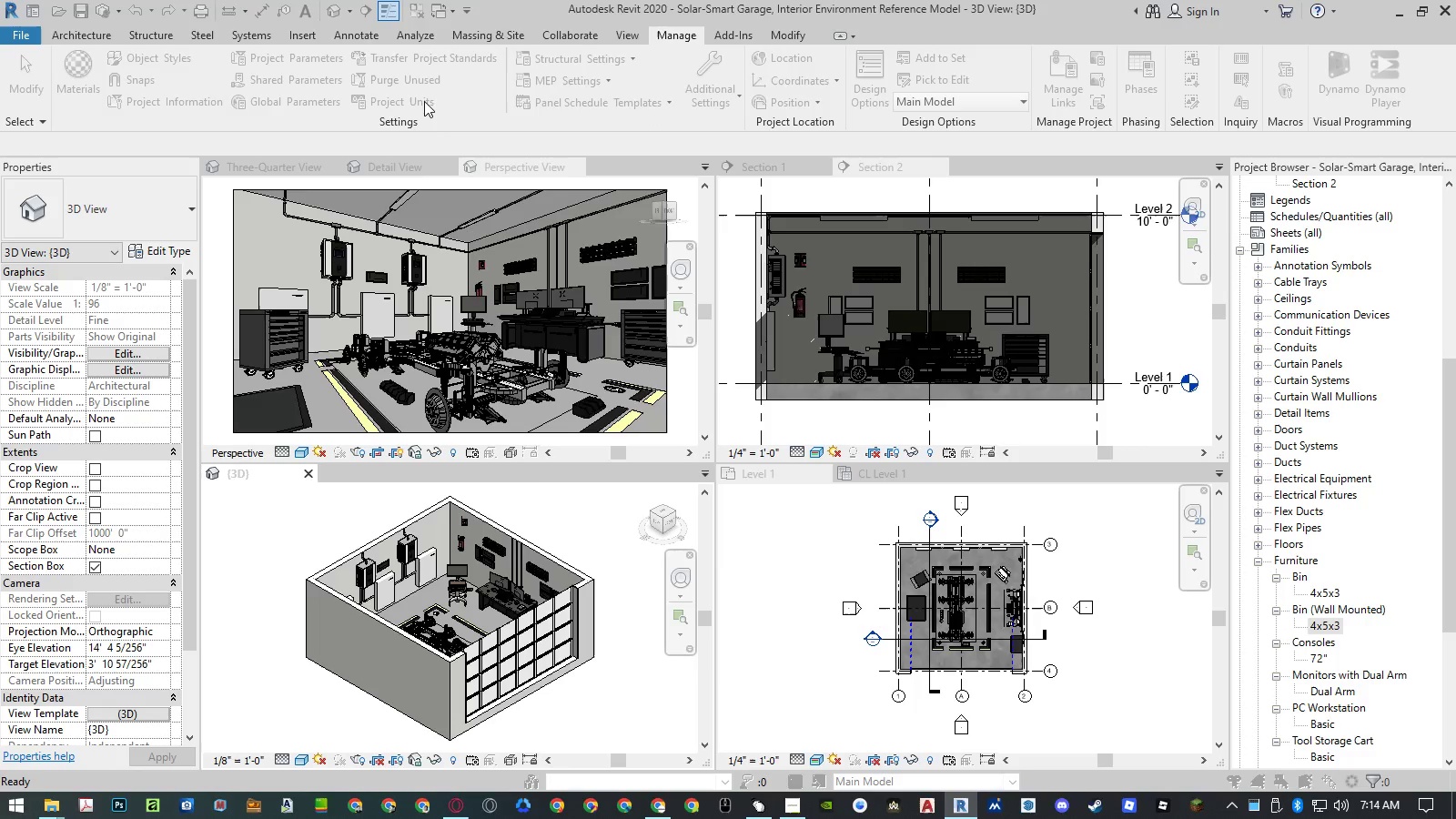 
left_click([790, 654])
 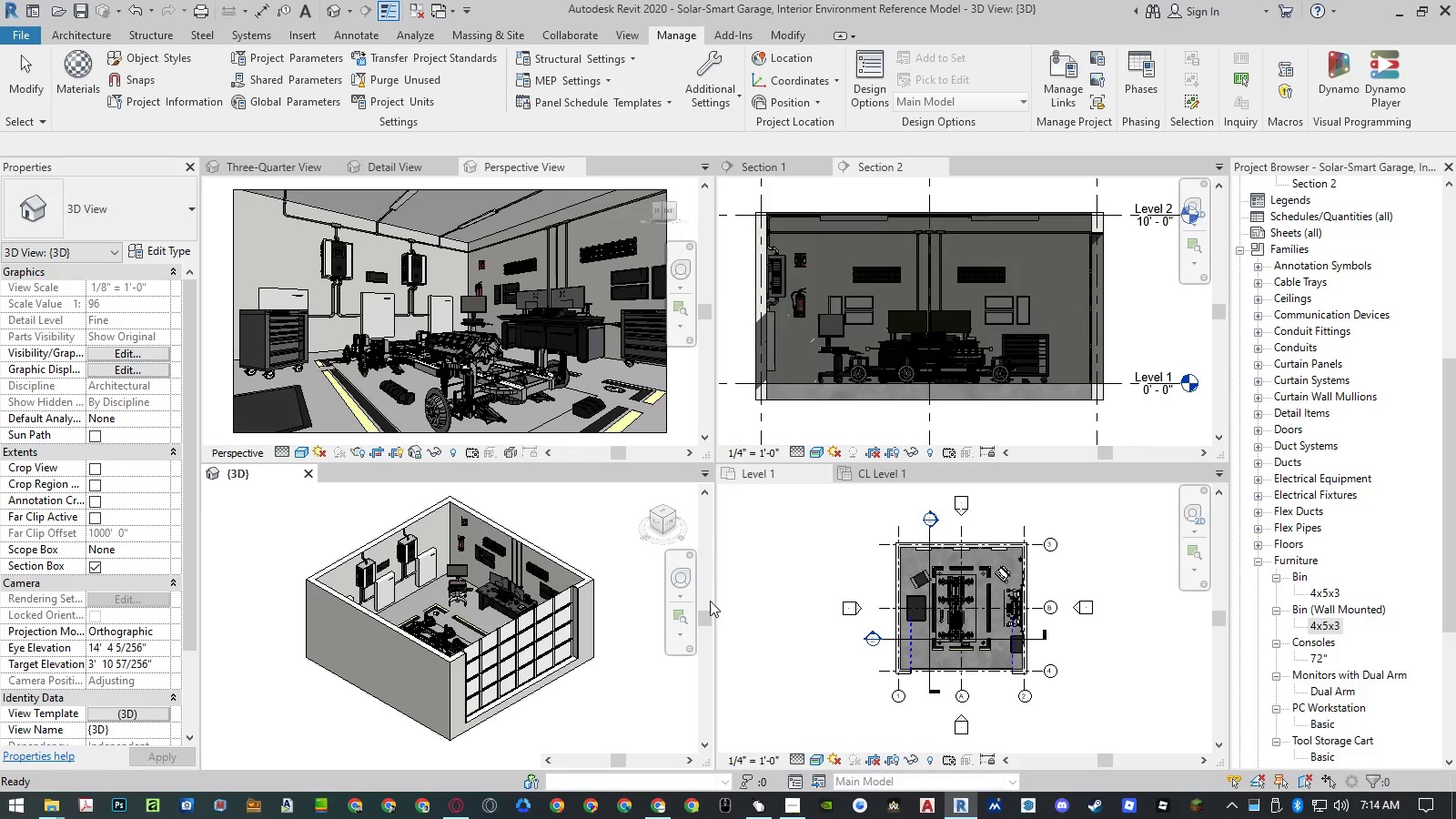 
left_click([599, 543])
 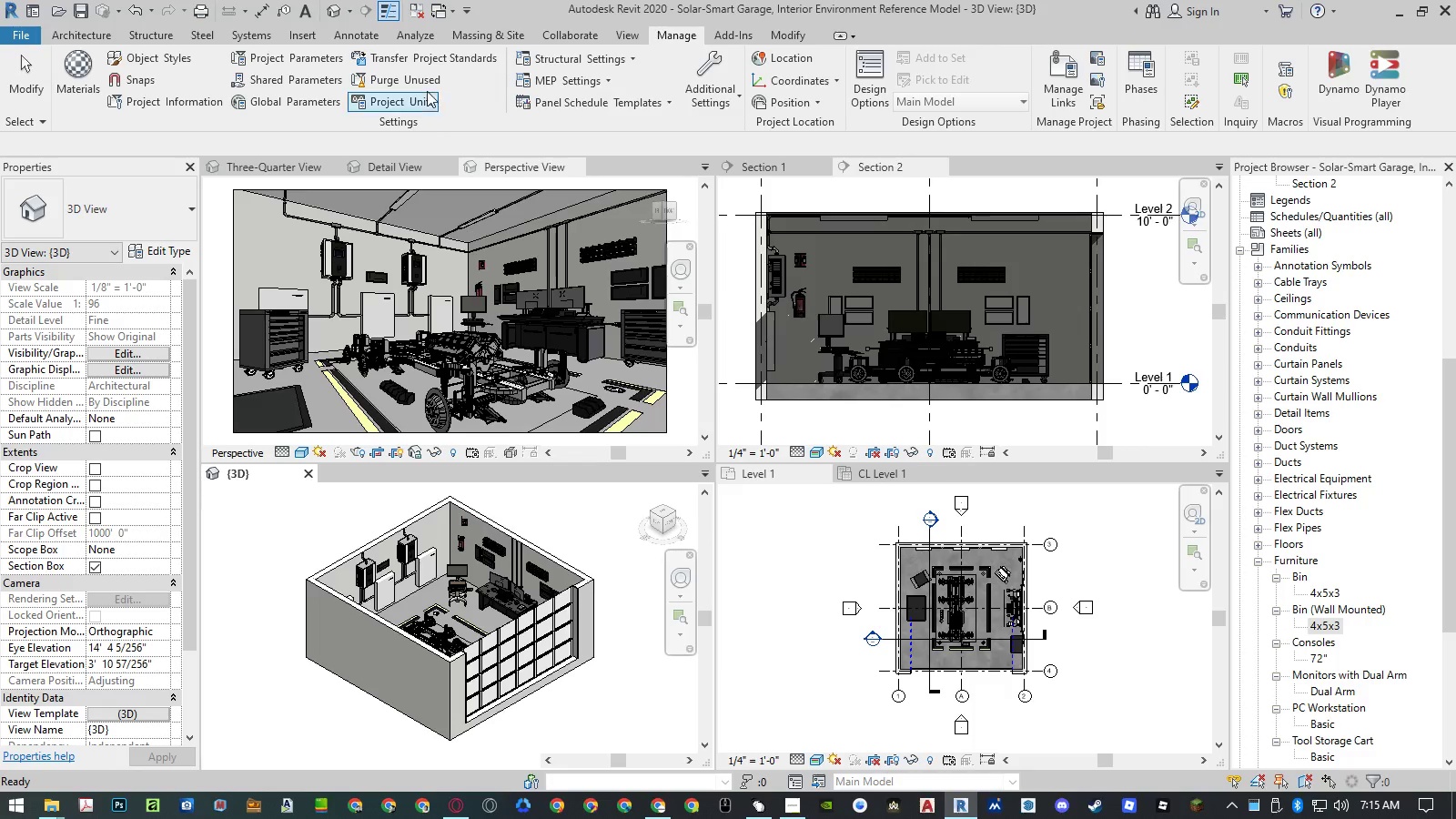 
left_click([426, 85])
 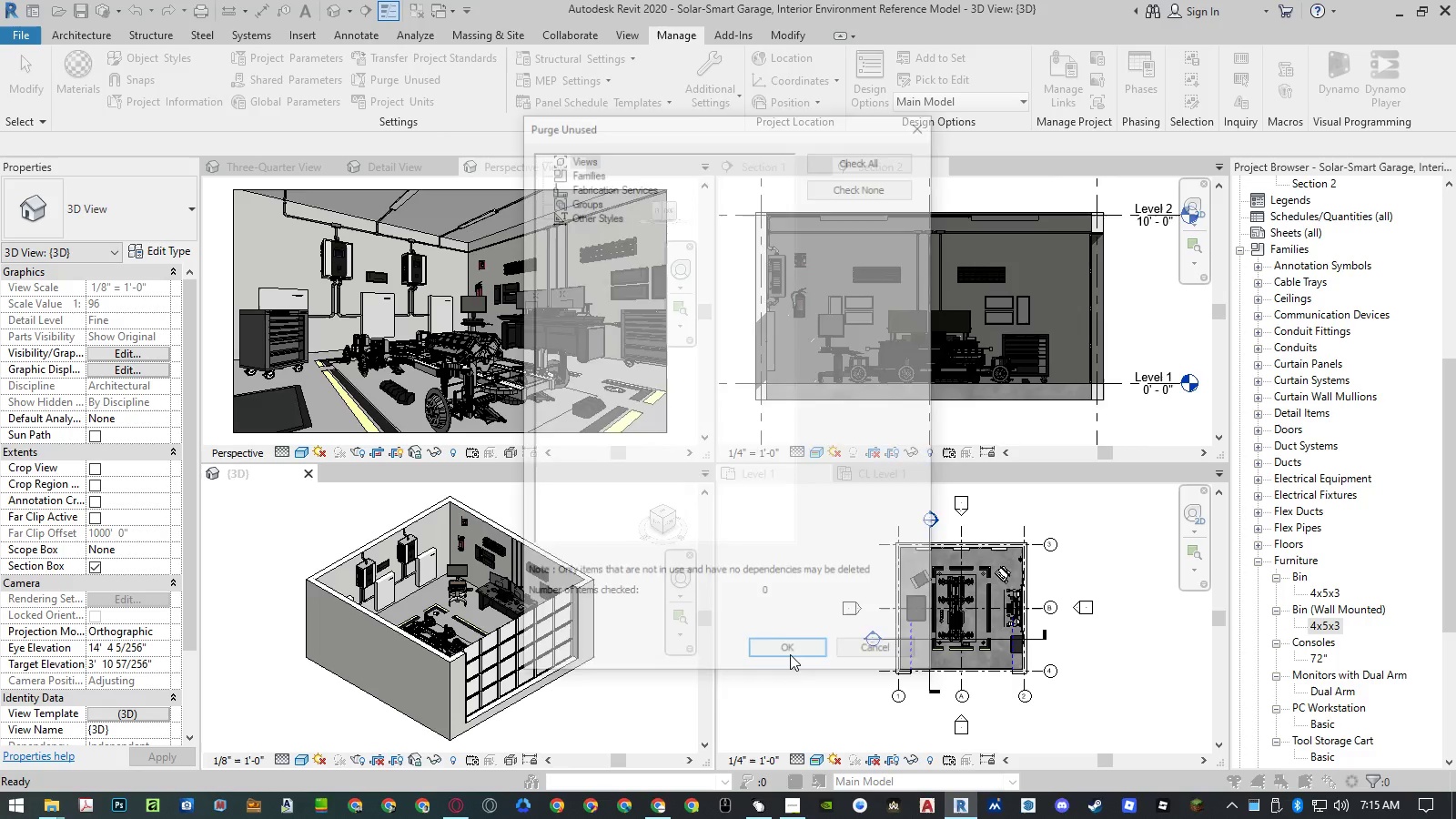 
left_click([790, 654])
 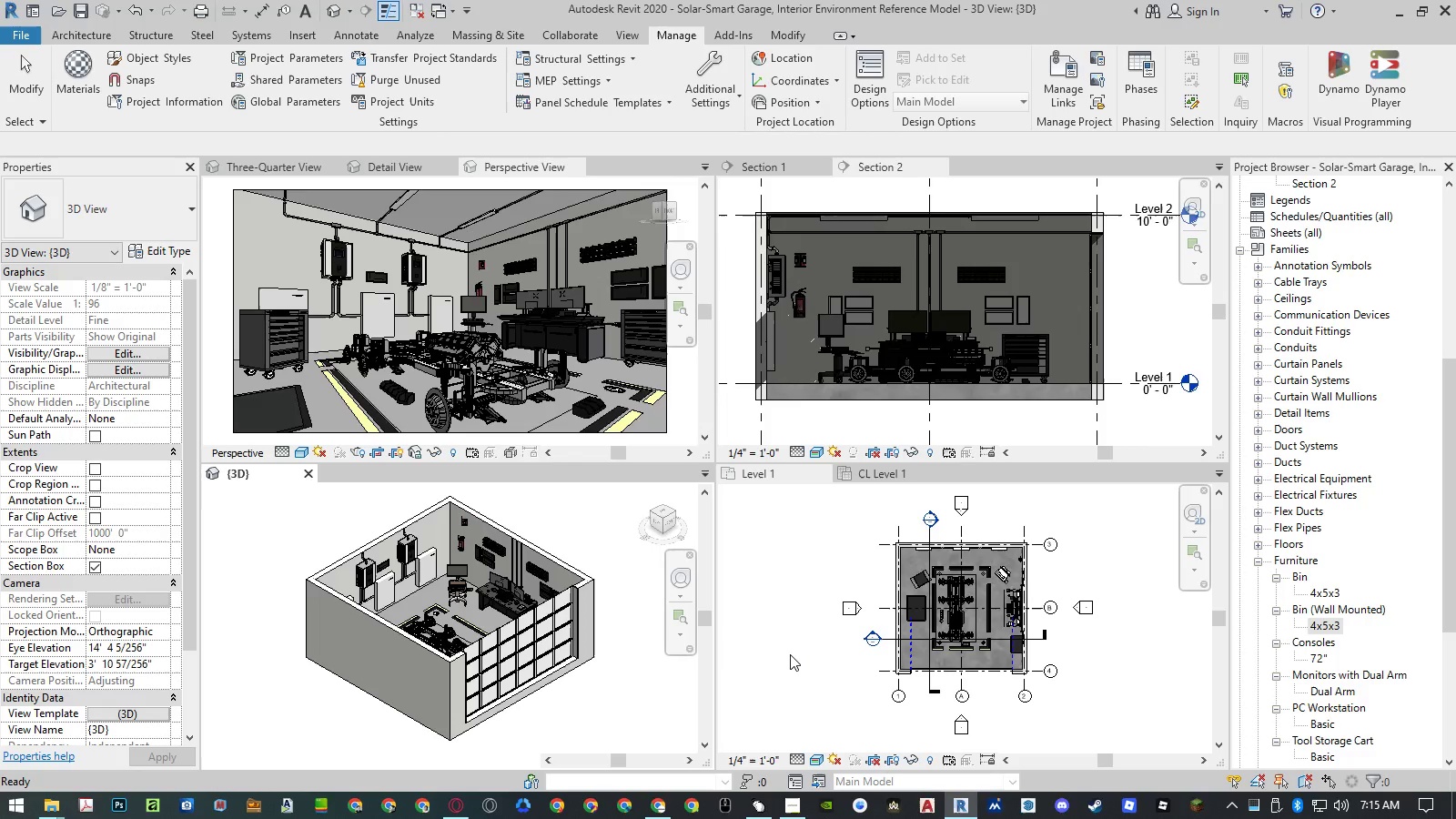 
key(Control+ControlLeft)
 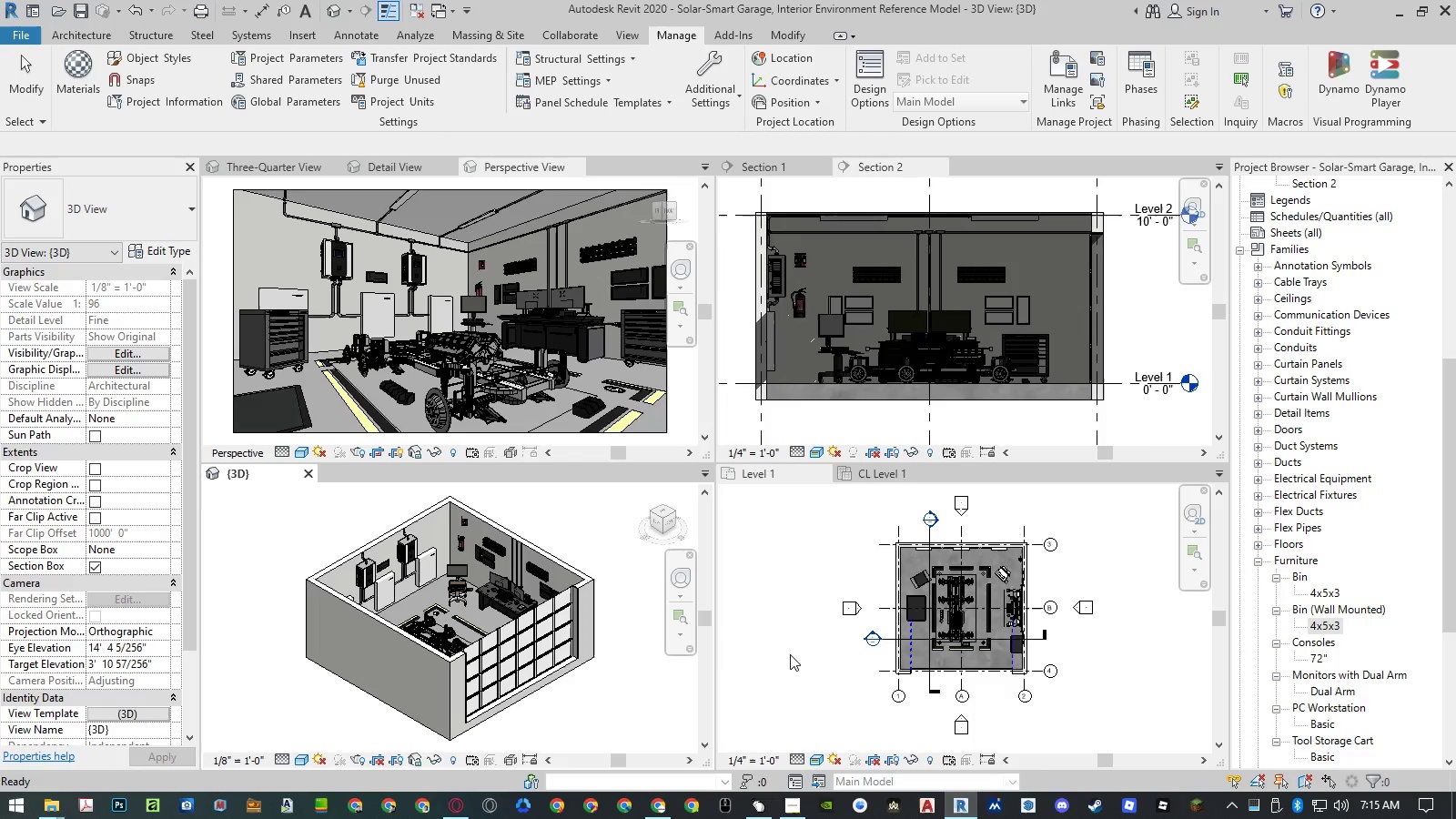 
key(Control+ControlLeft)
 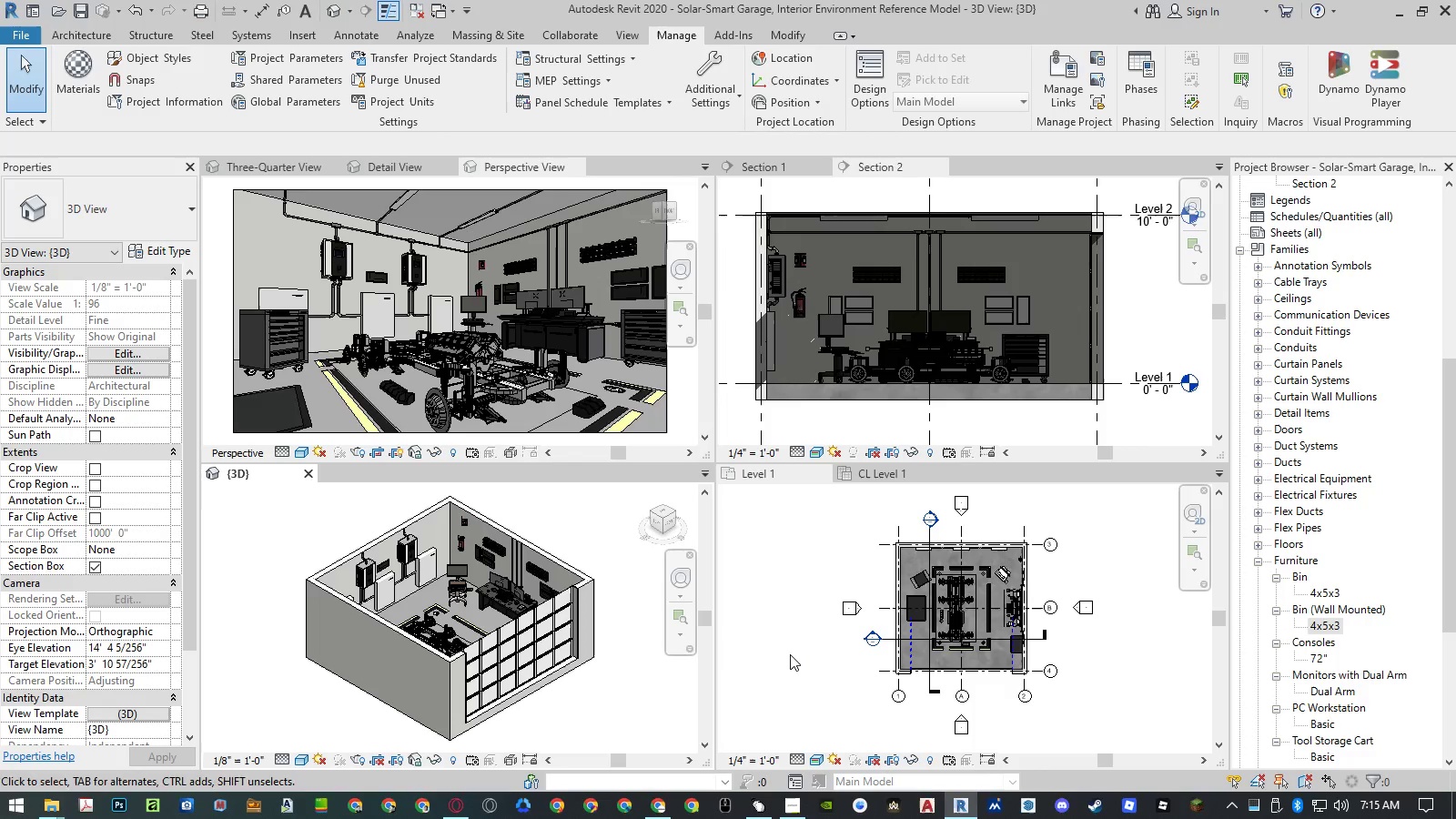 
key(Control+S)
 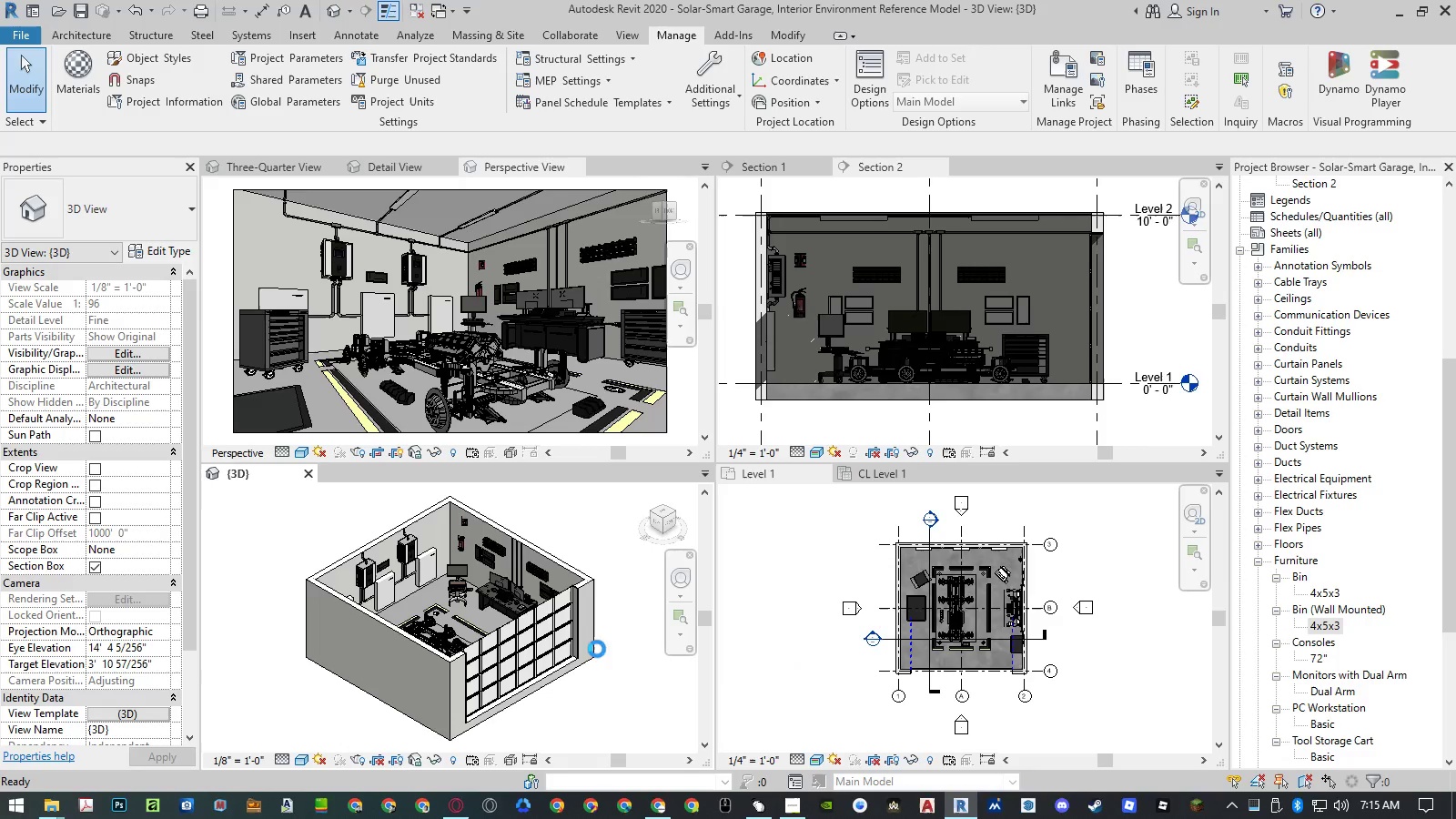 
left_click([50, 809])
 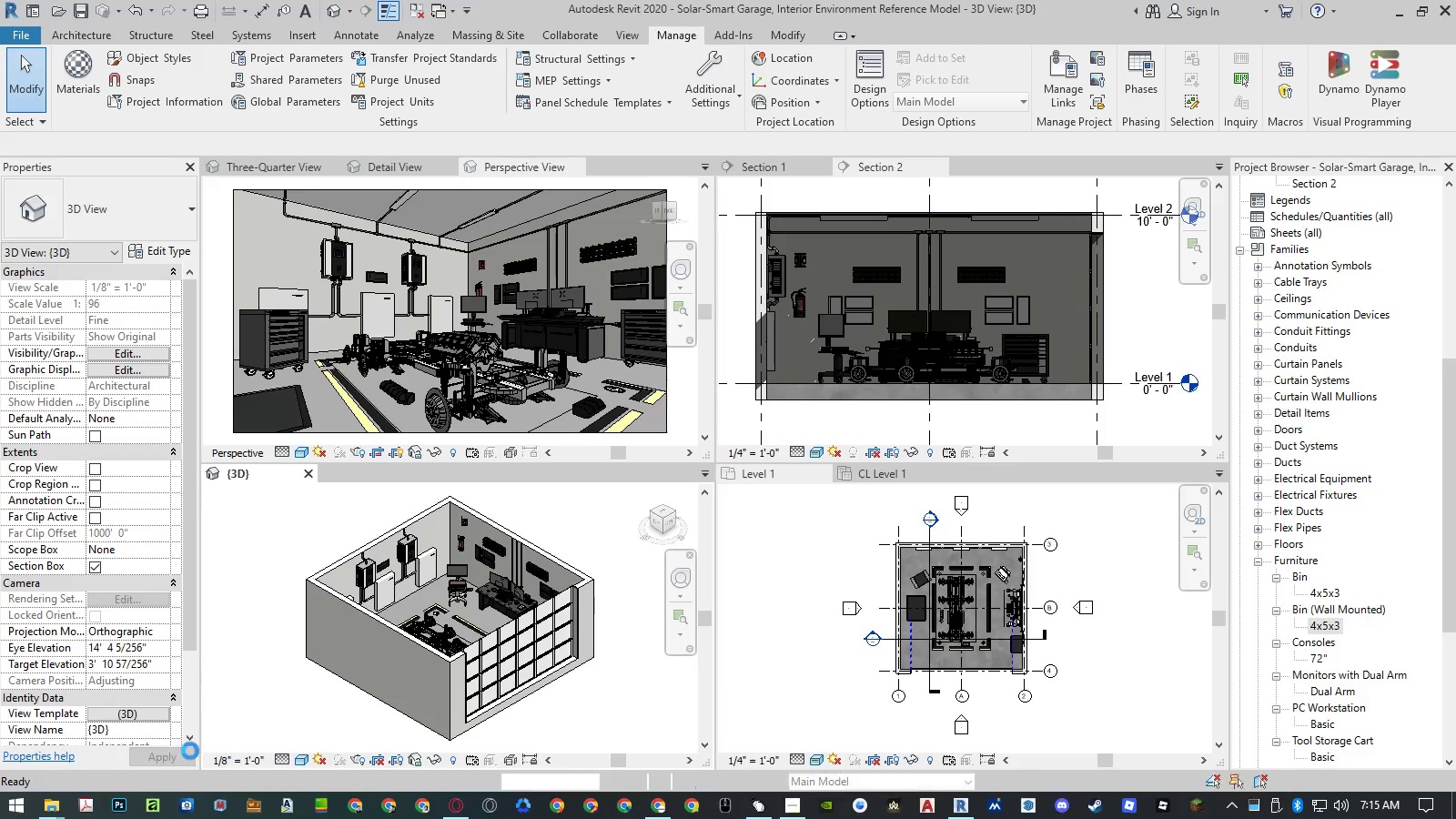 
left_click([49, 808])
 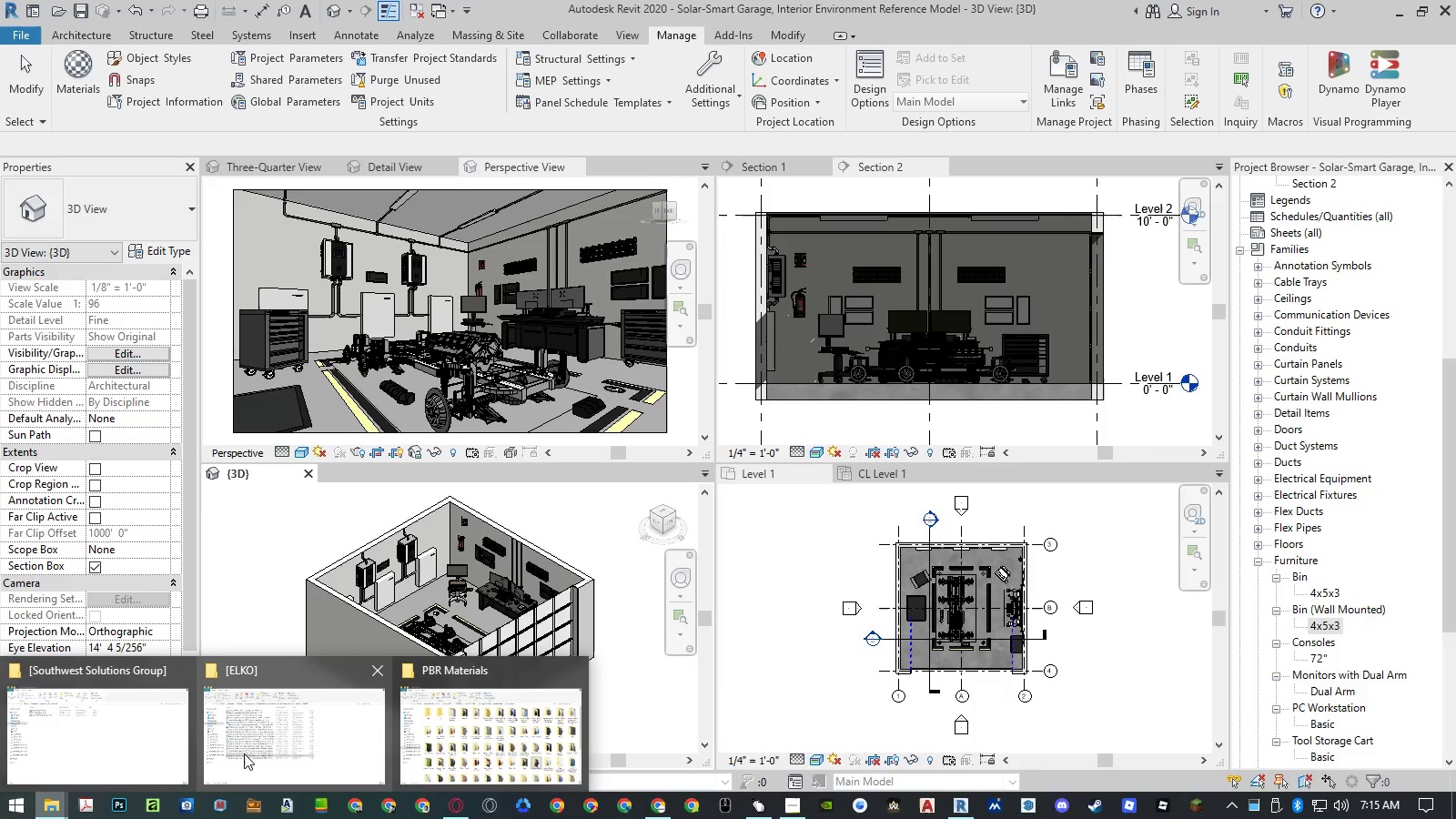 
left_click([278, 750])
 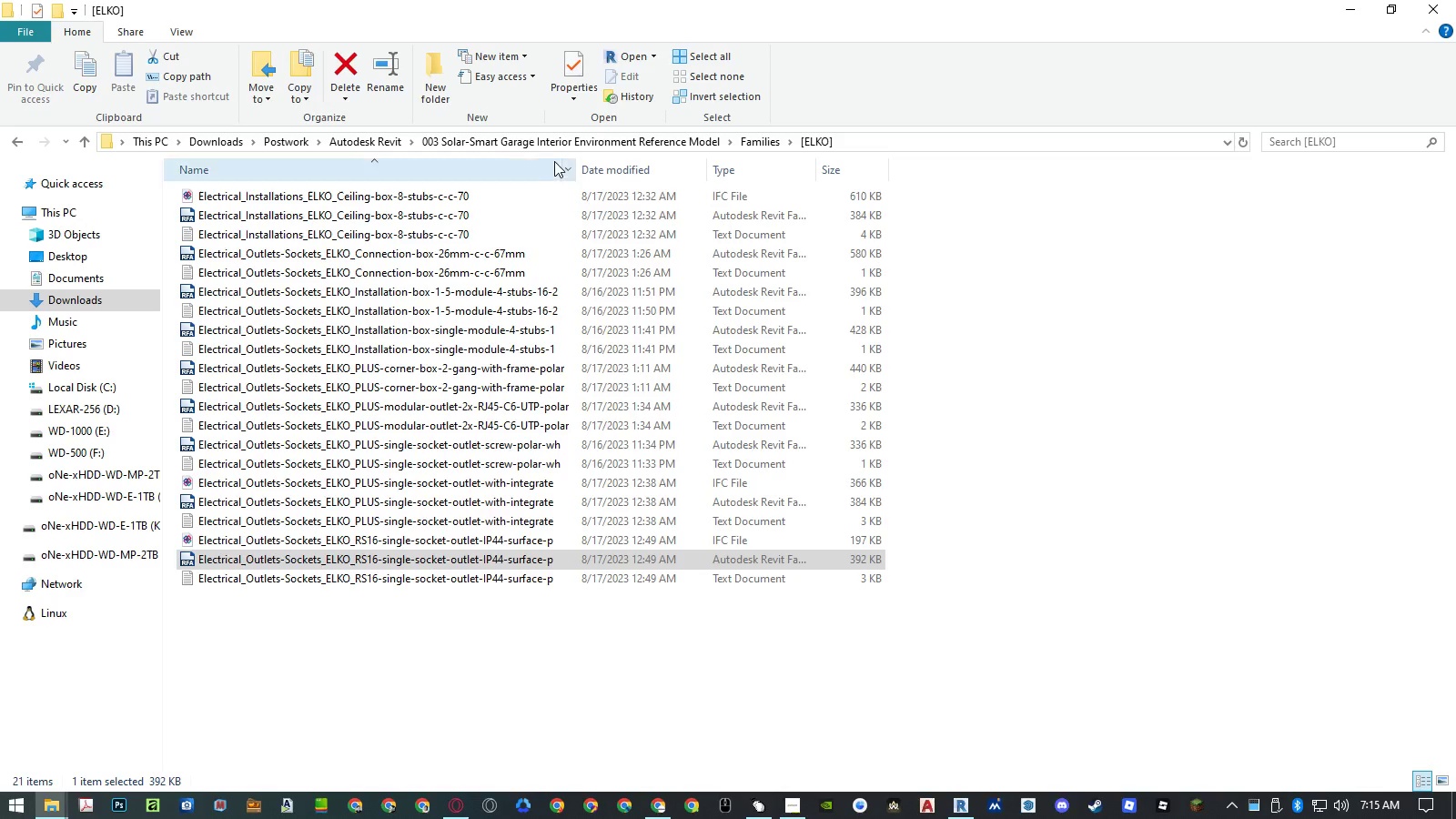 
left_click([565, 138])
 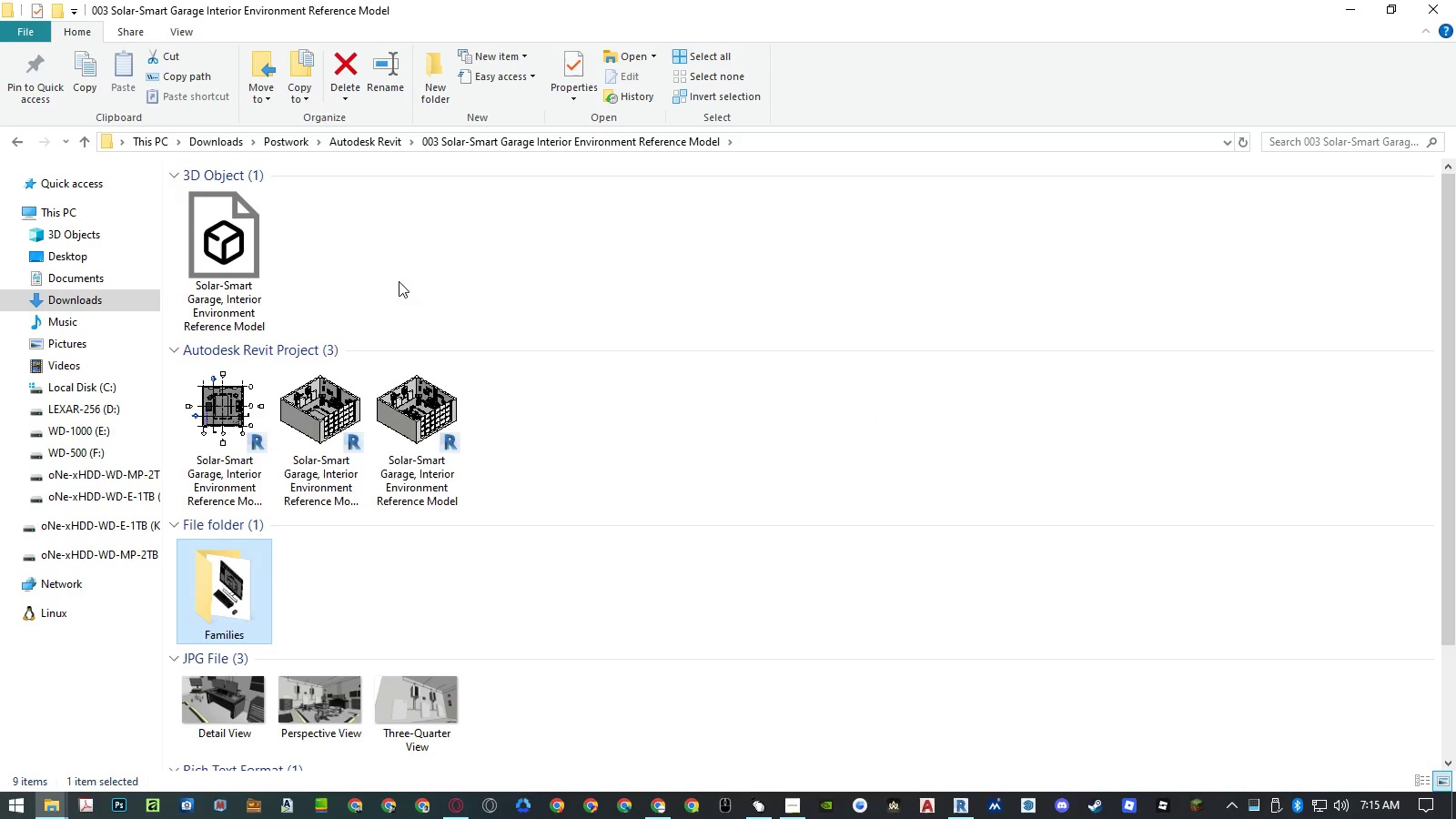 
left_click([437, 414])
 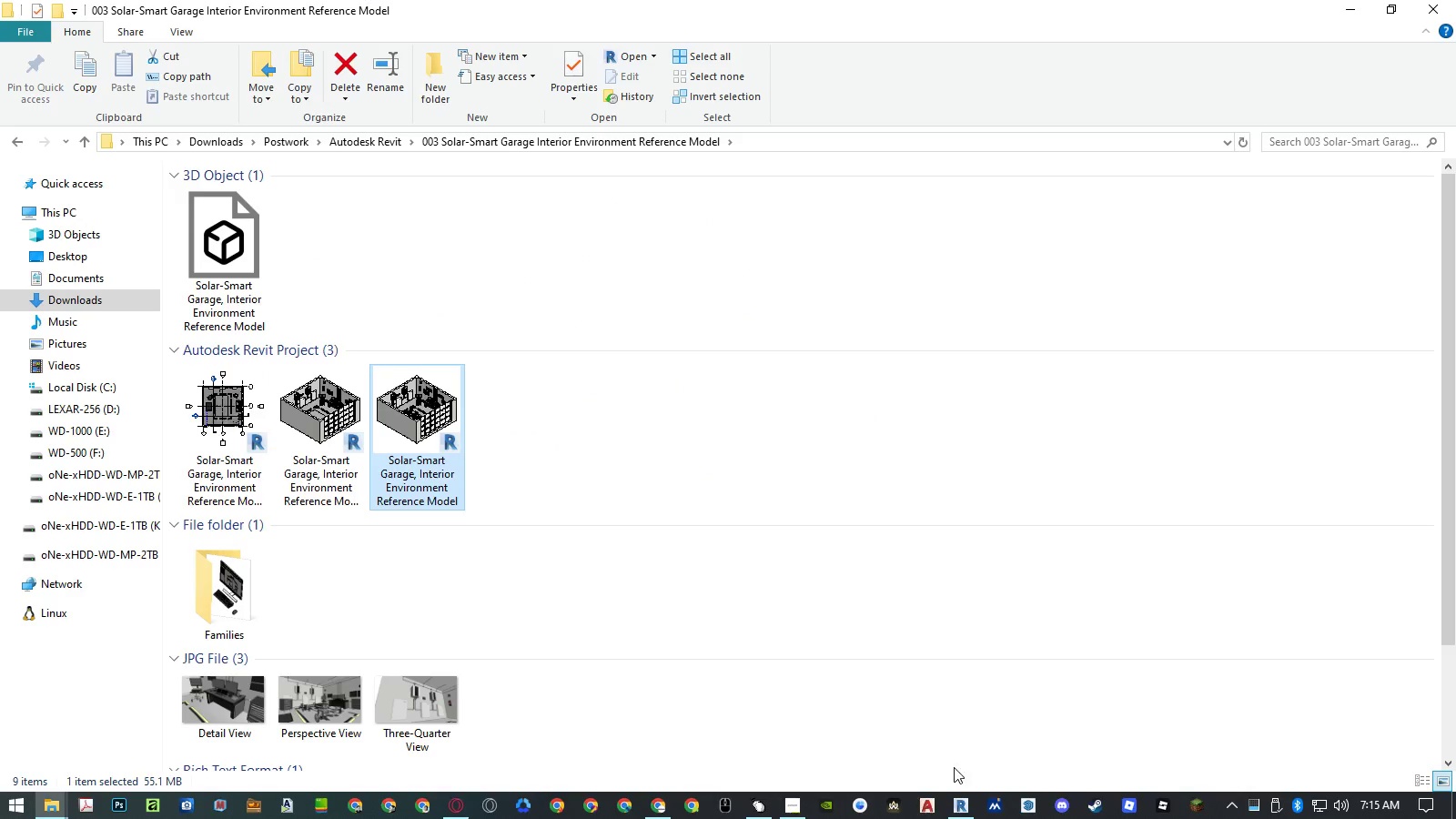 
left_click([961, 801])
 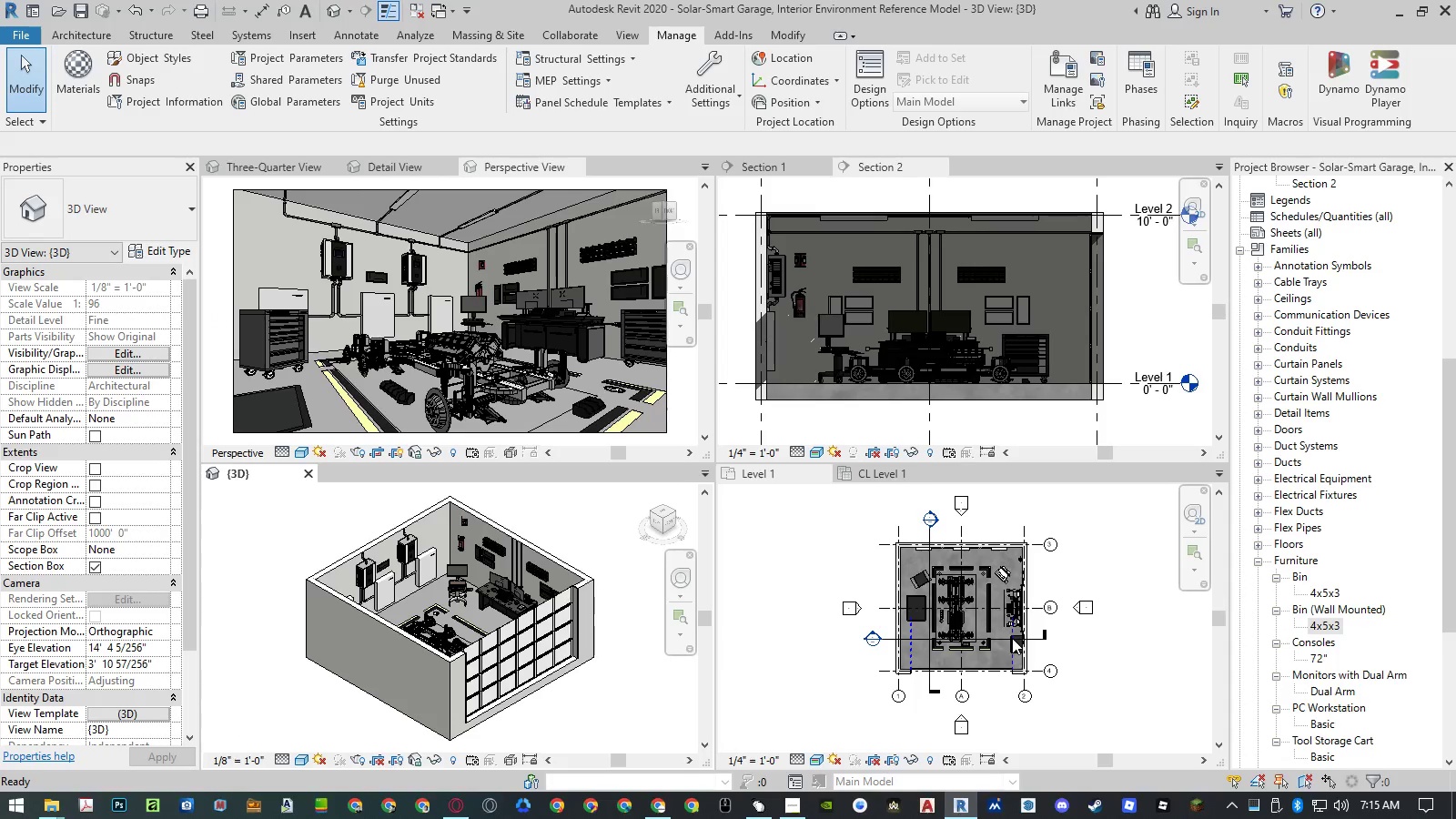 
scroll: coordinate [979, 614], scroll_direction: up, amount: 11.0
 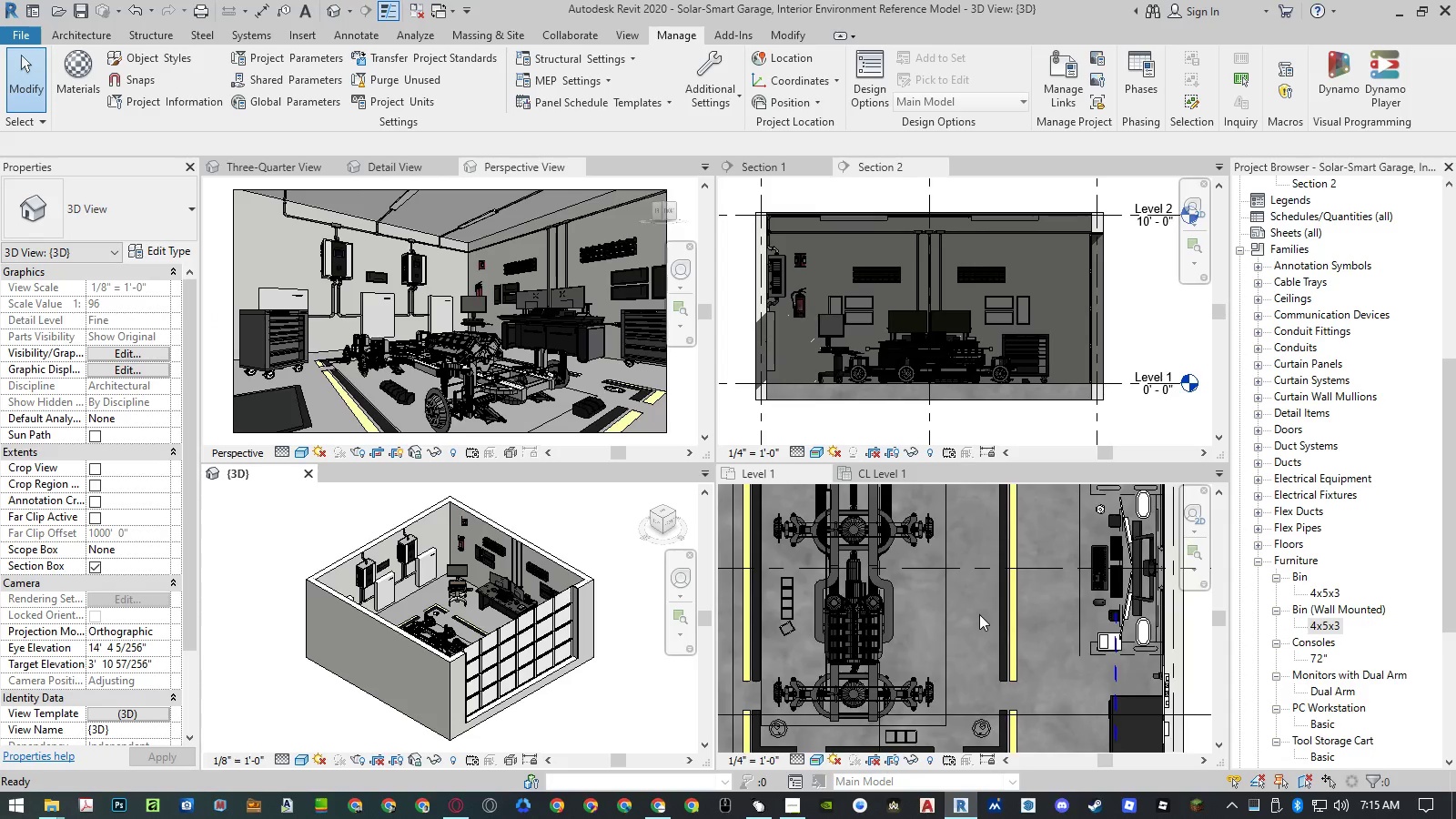 
scroll: coordinate [979, 614], scroll_direction: down, amount: 5.0
 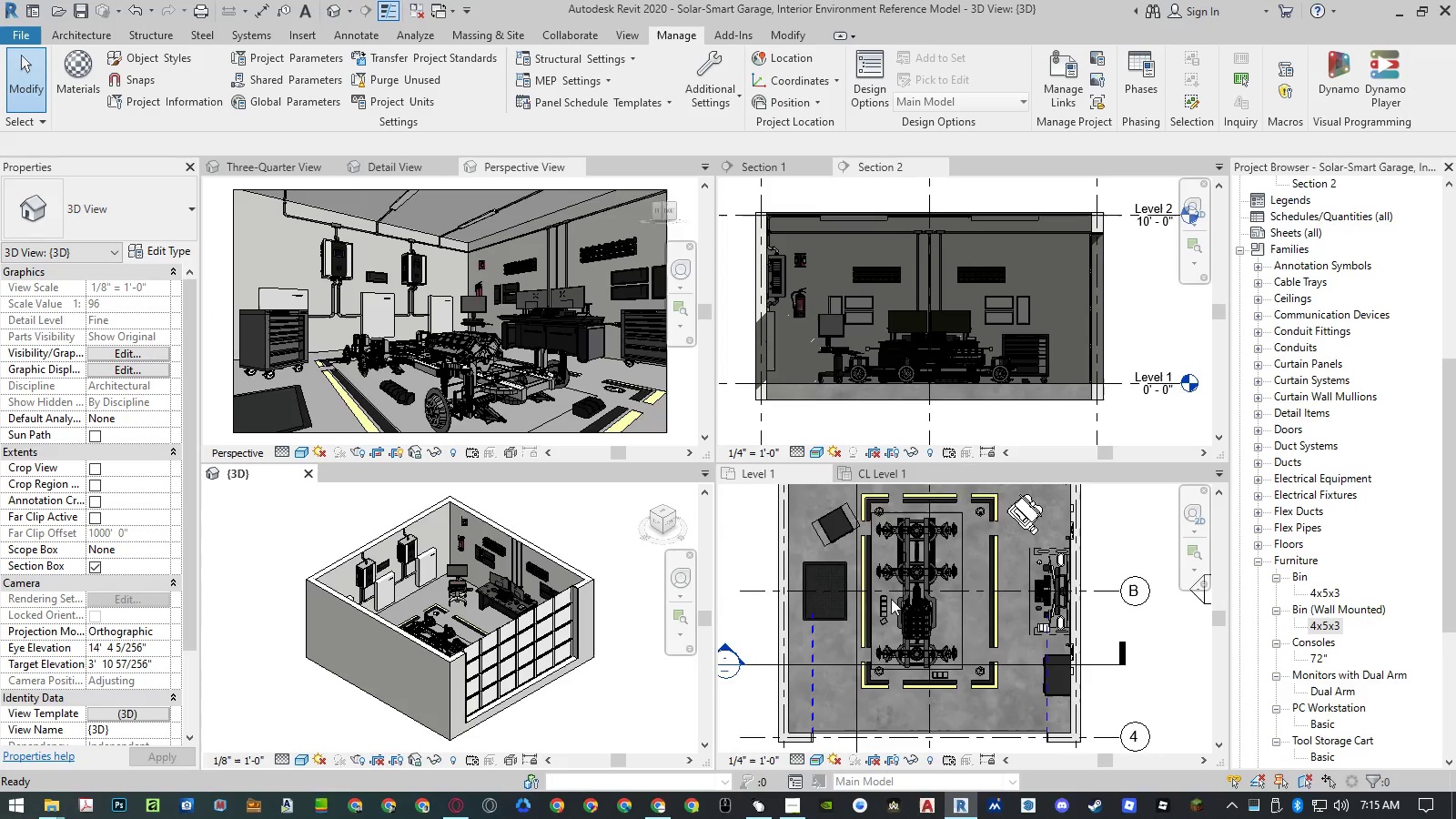 
scroll: coordinate [892, 598], scroll_direction: up, amount: 4.0
 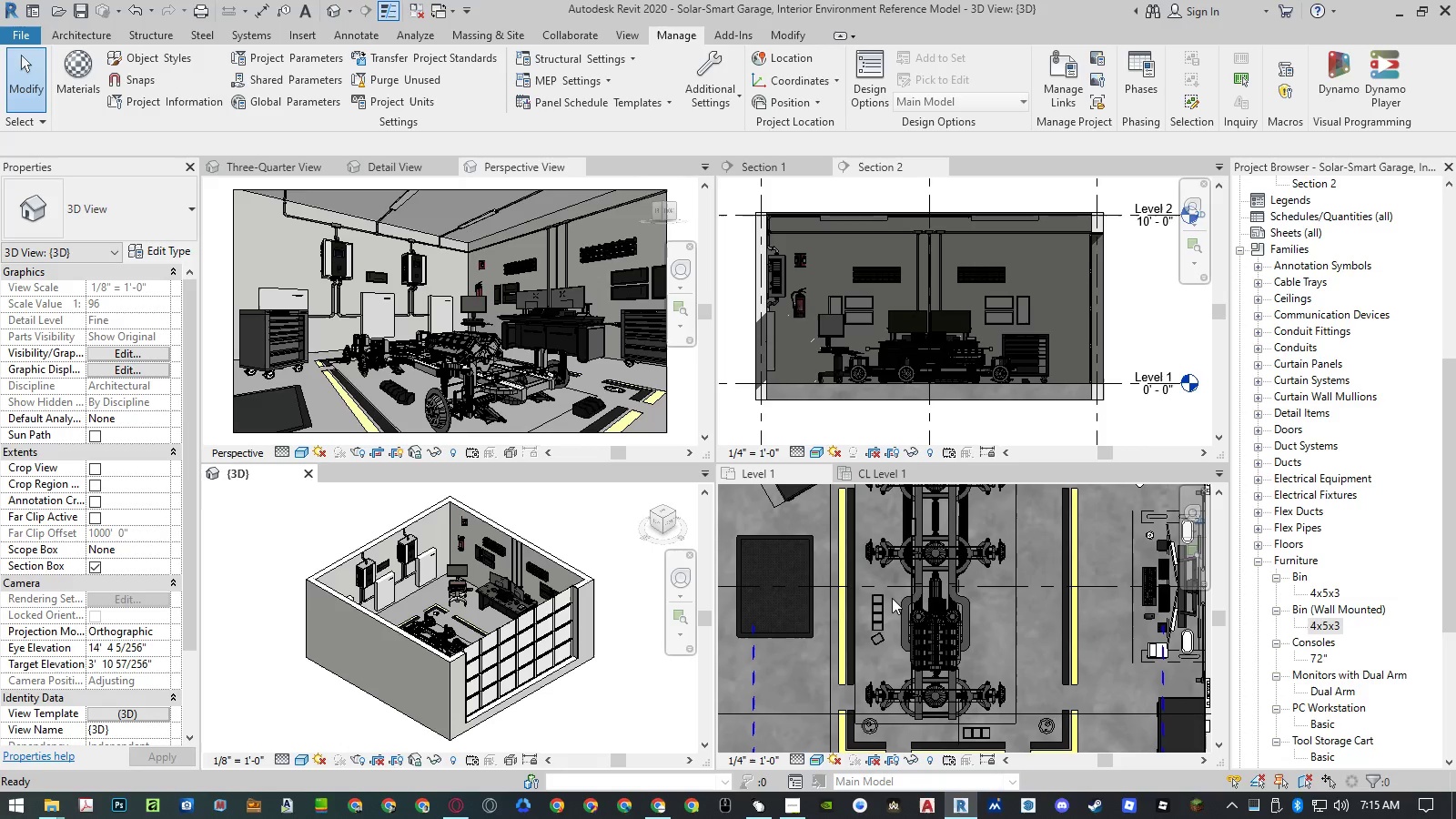 
wait(9.5)
 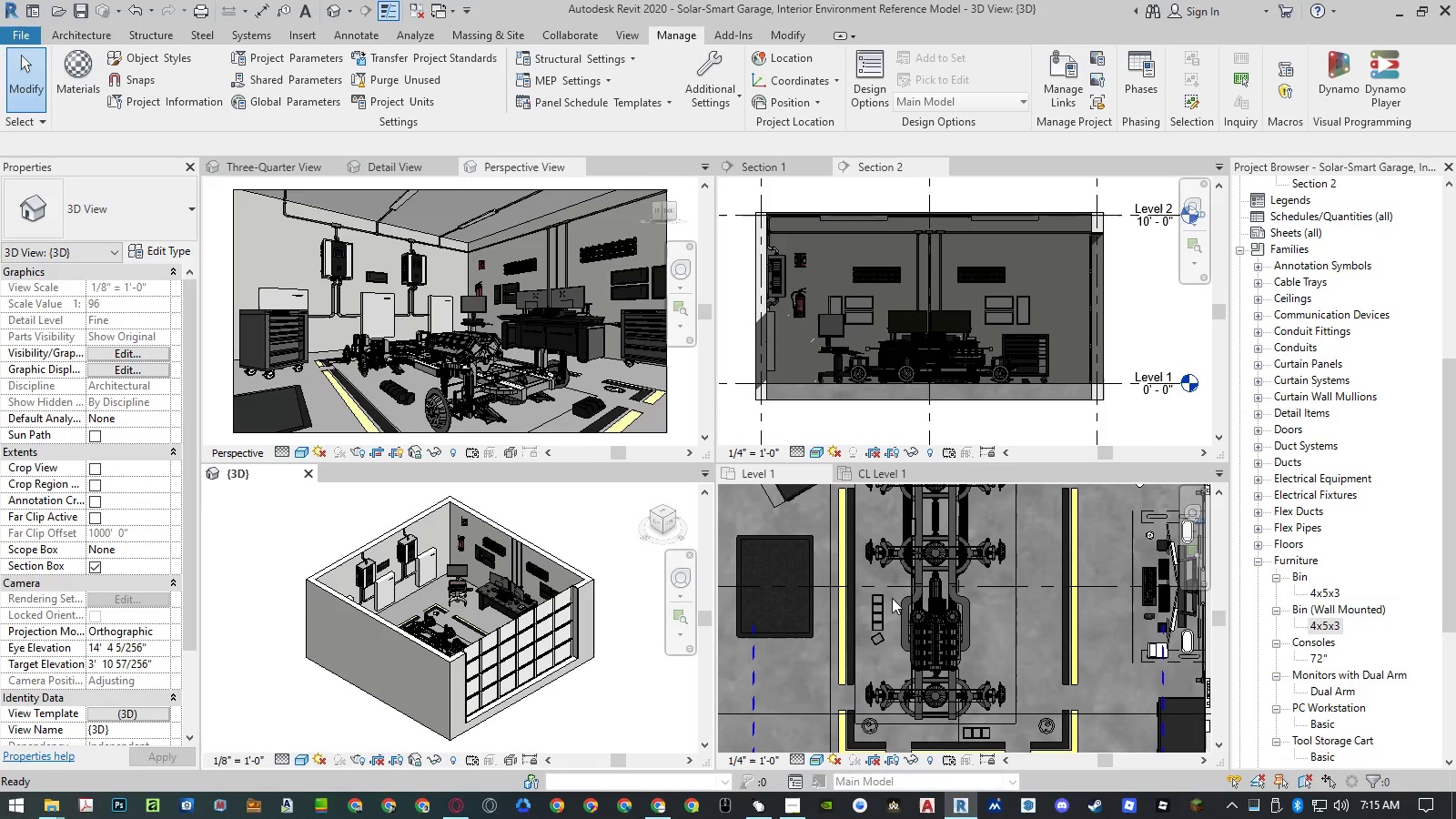 
left_click([663, 801])
 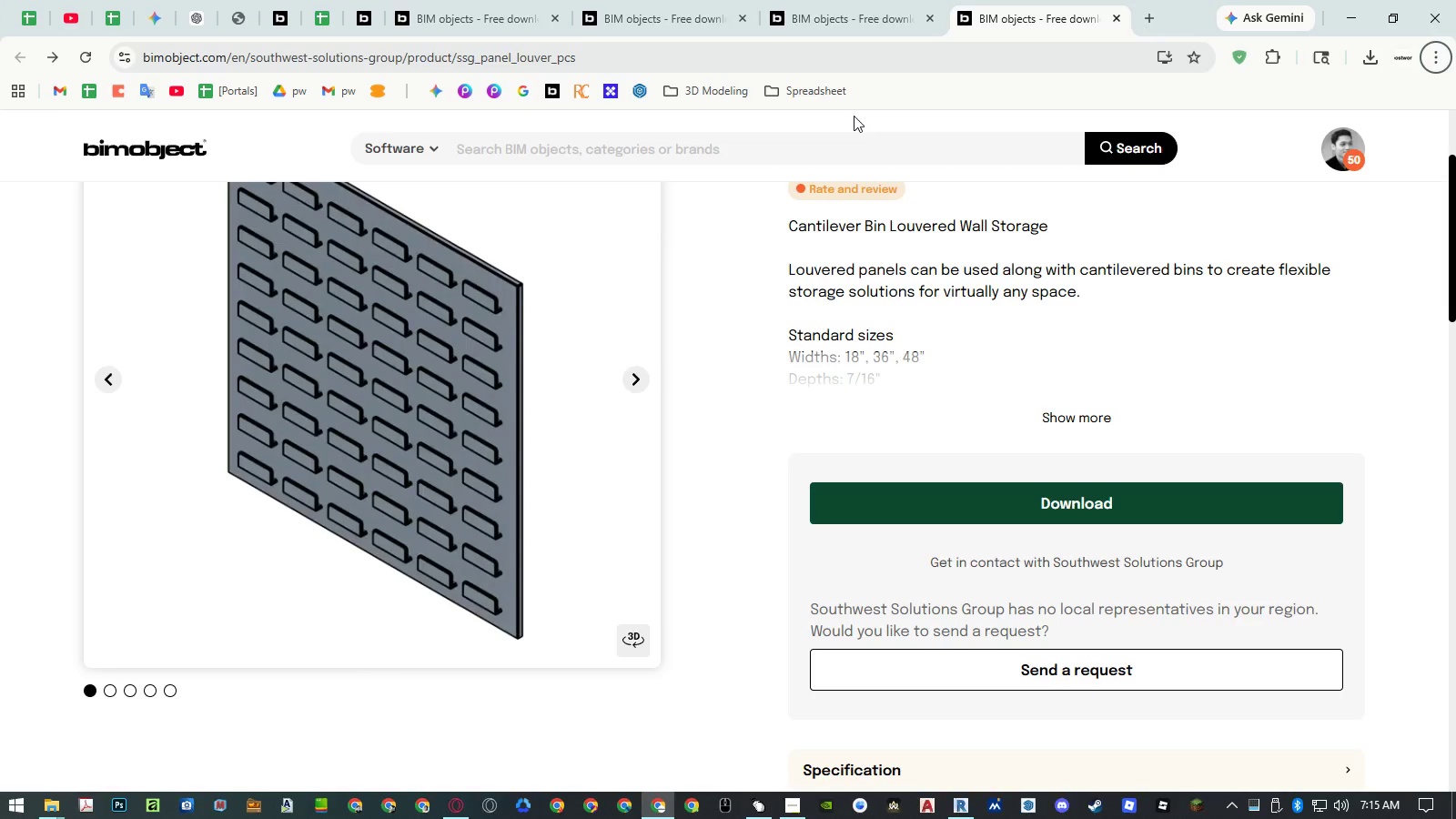 
left_click([833, 154])
 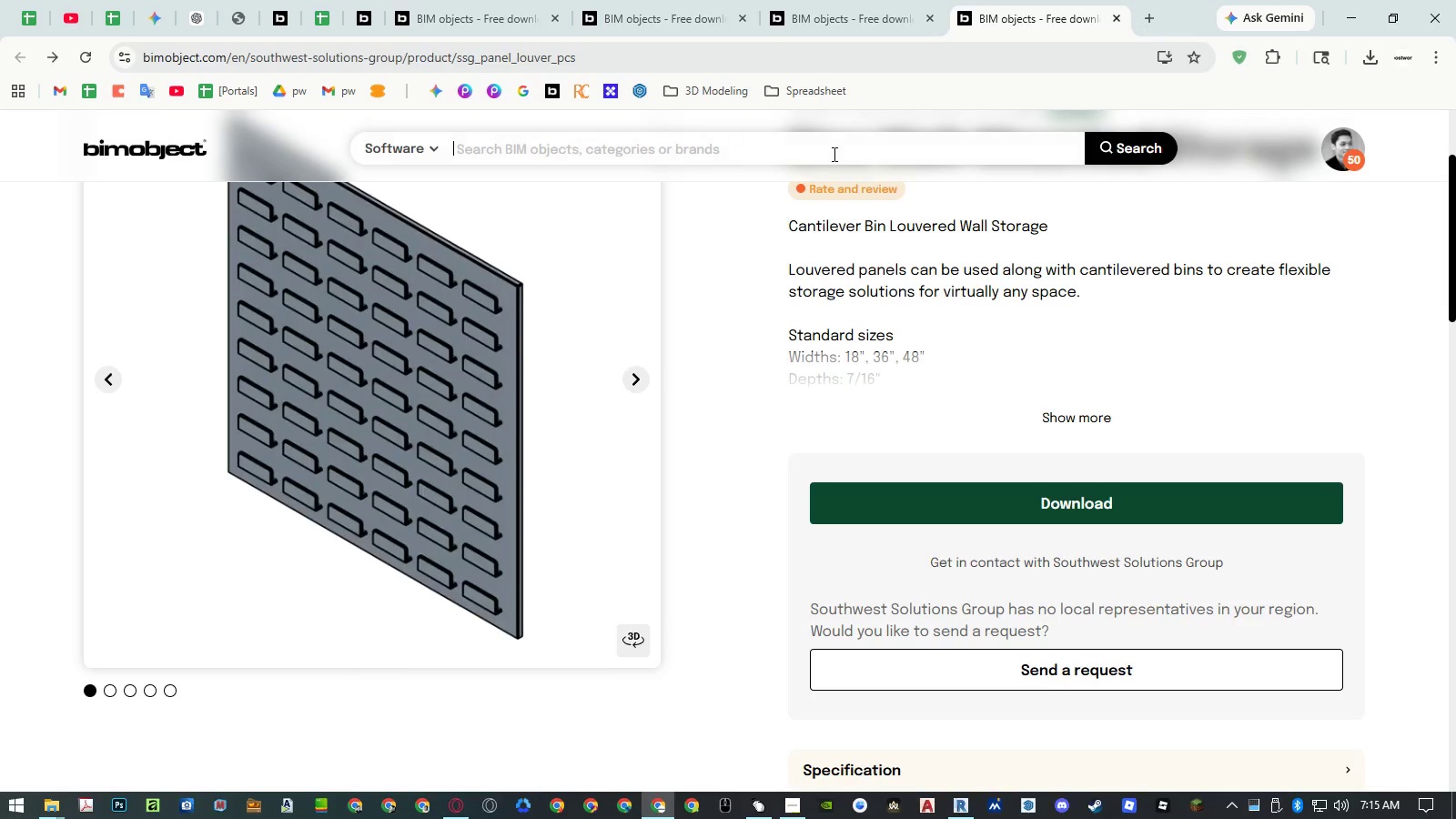 
type(signage)
 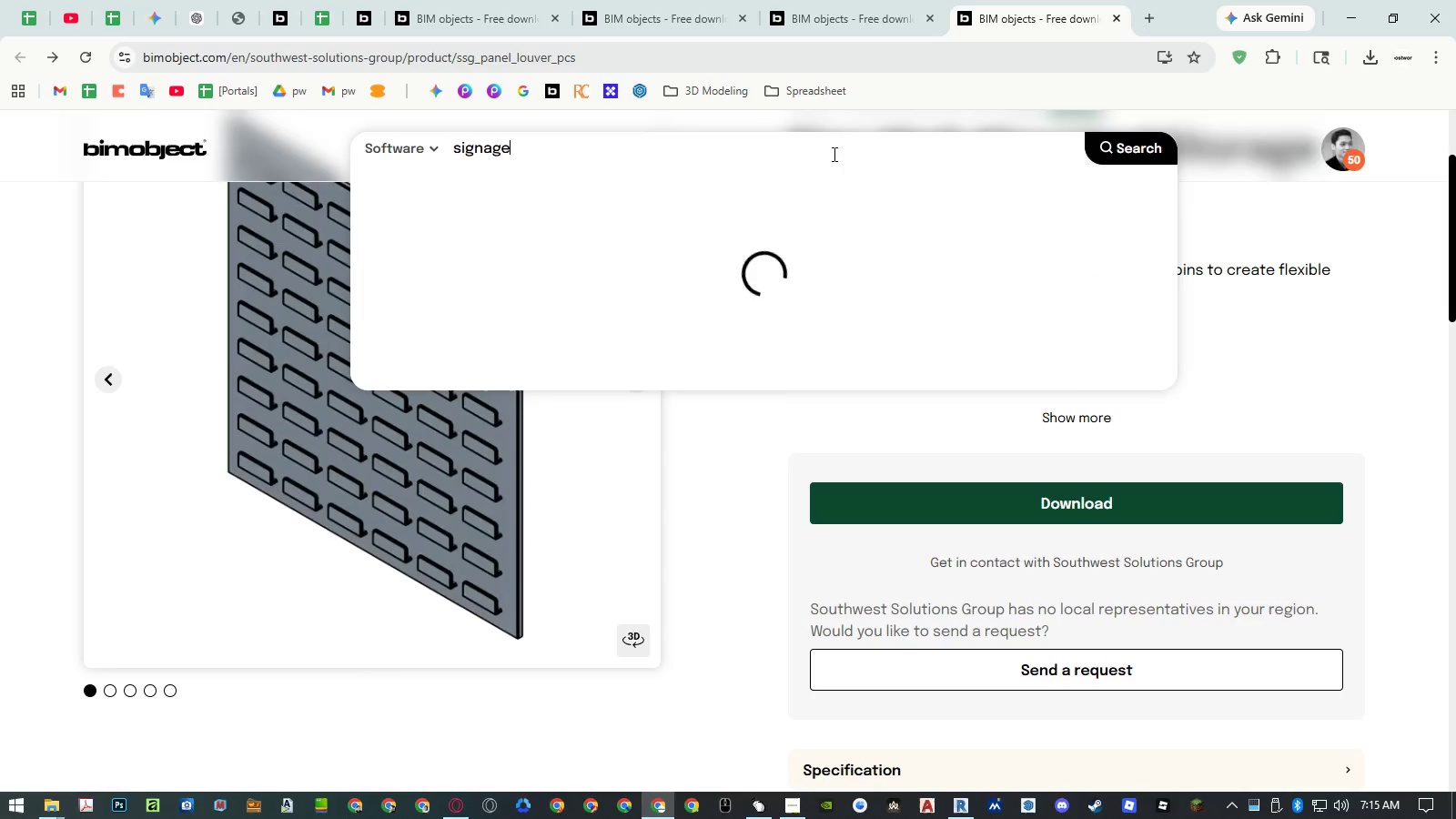 
key(Enter)
 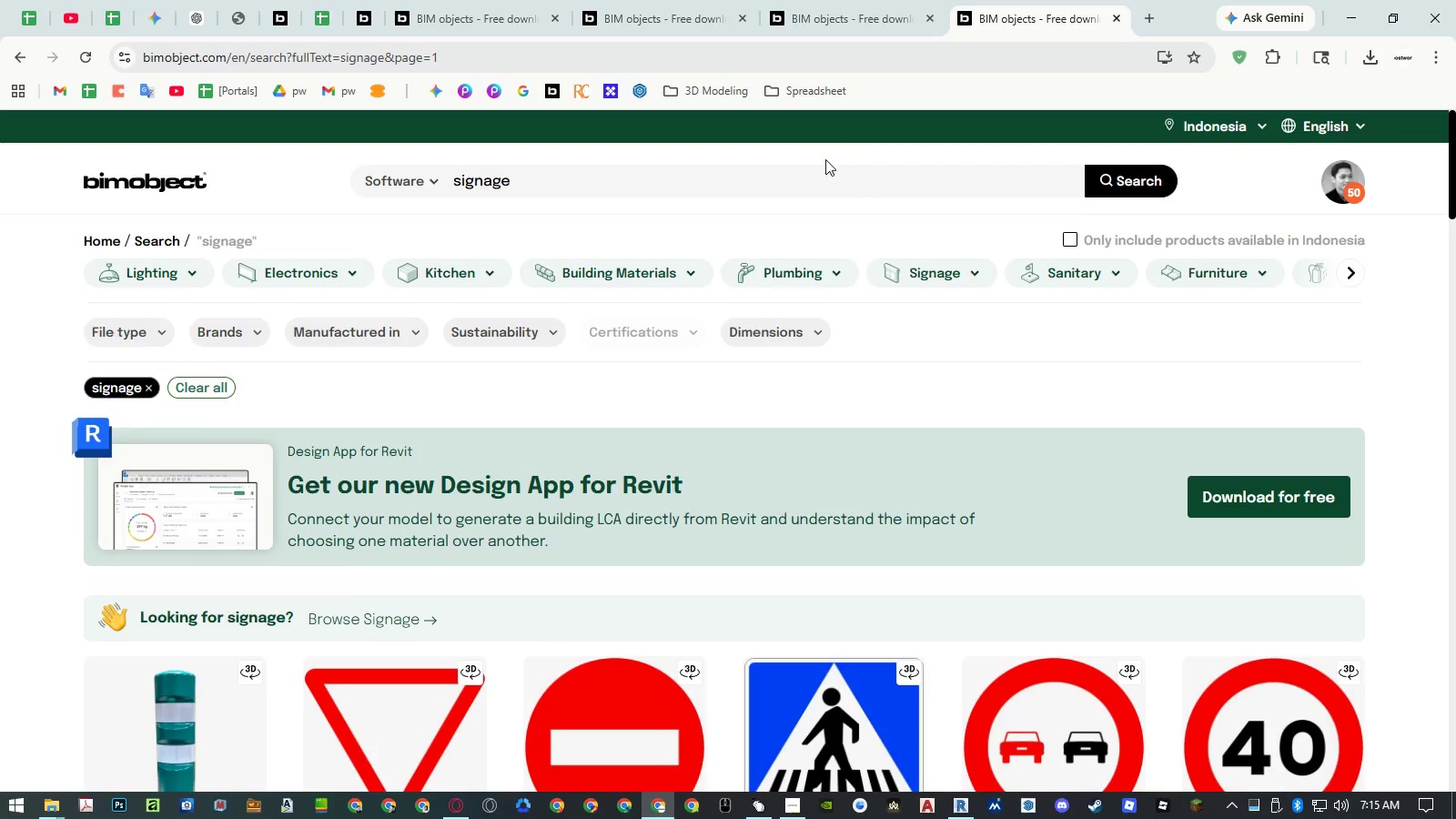 
scroll: coordinate [736, 189], scroll_direction: down, amount: 15.0
 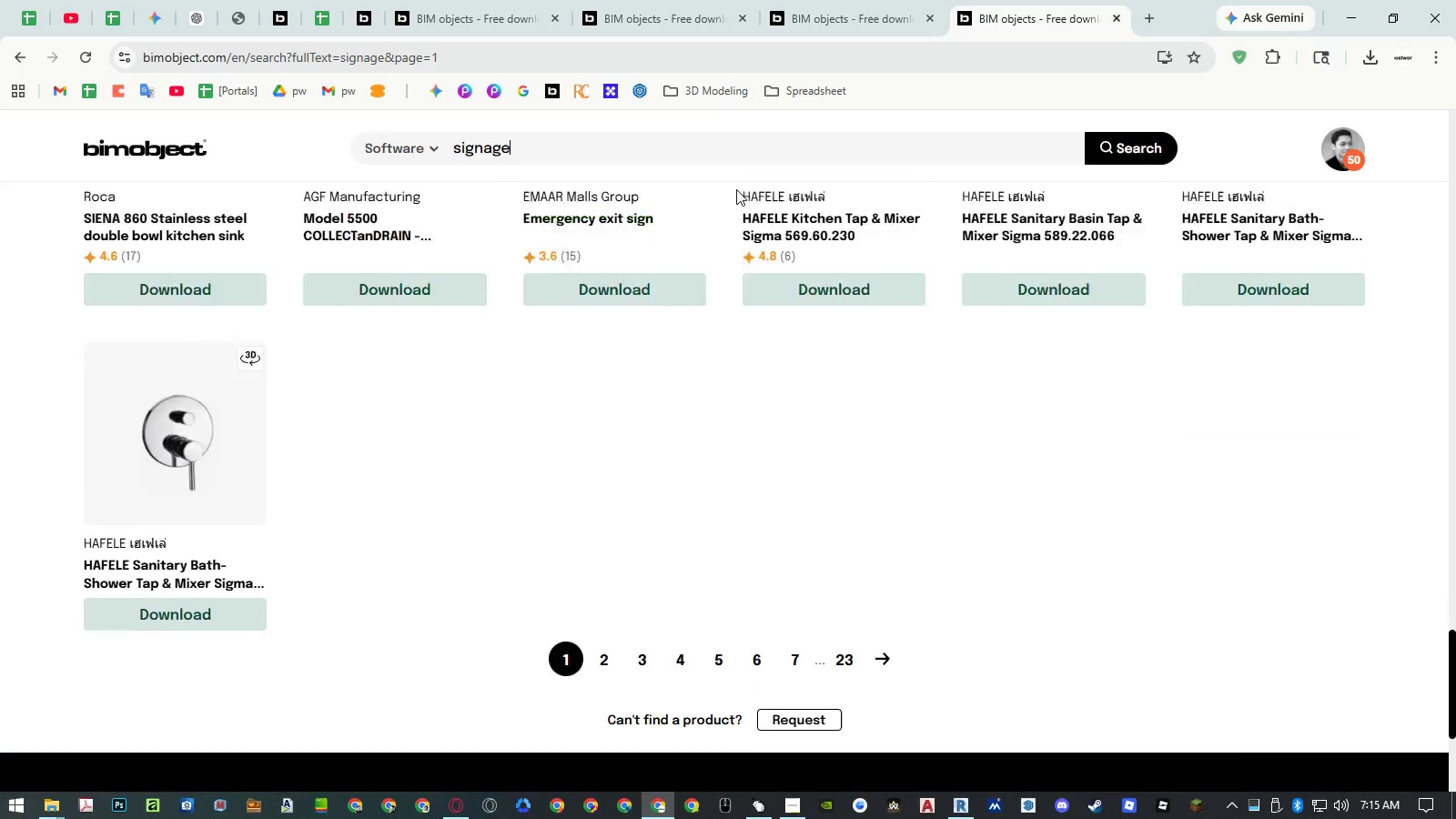 
scroll: coordinate [736, 189], scroll_direction: up, amount: 7.0
 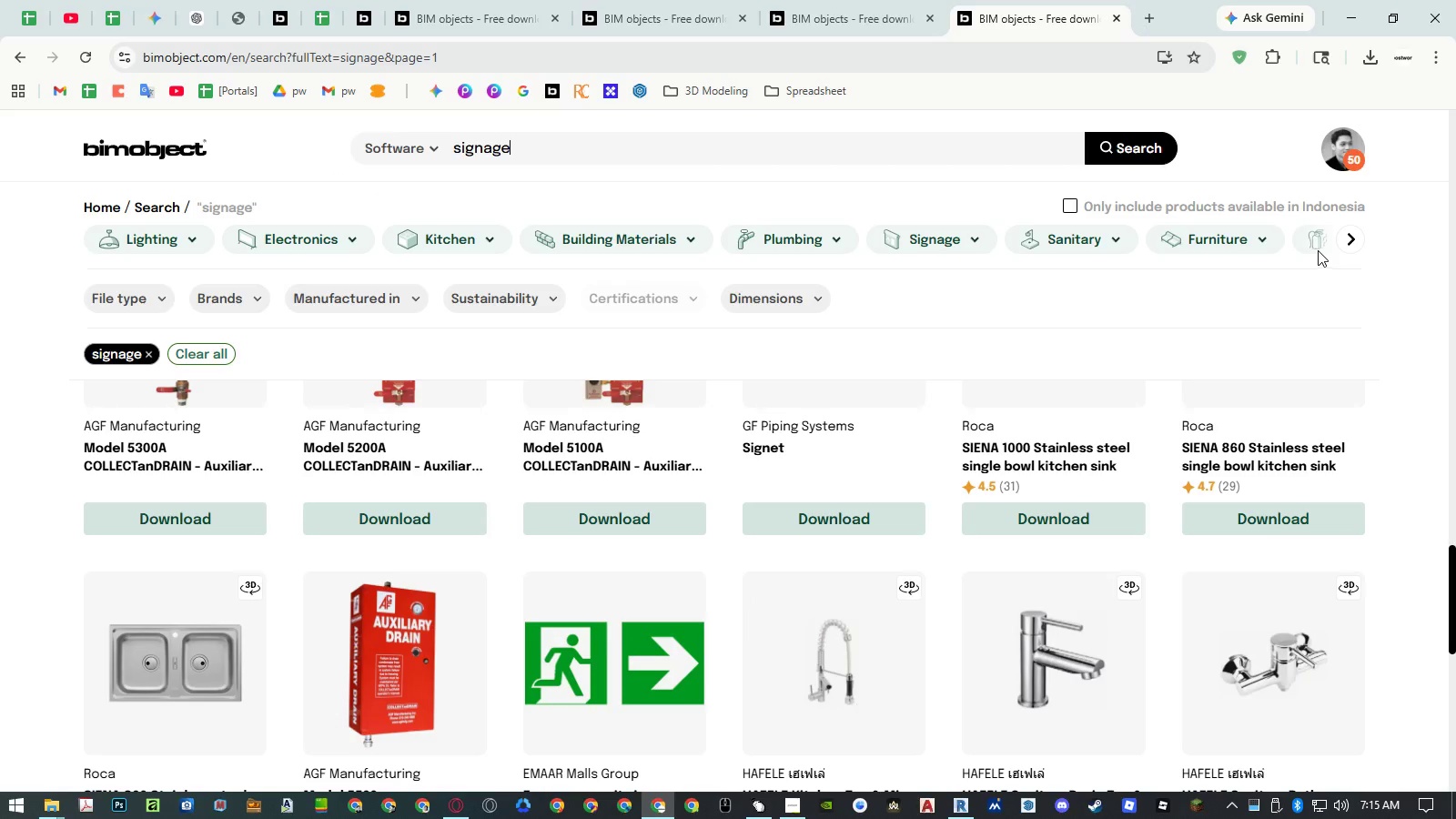 
left_click([935, 240])
 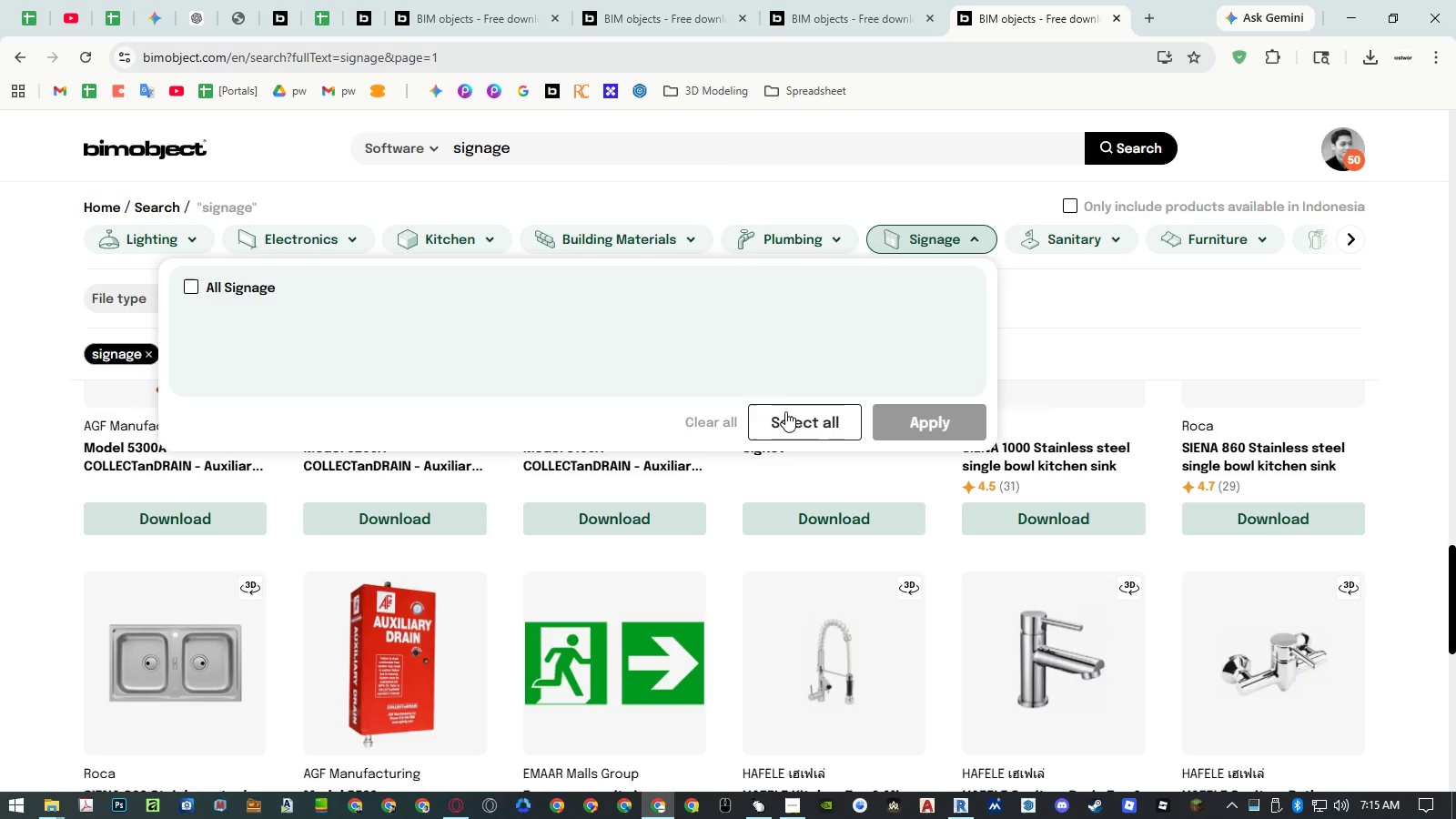 
double_click([928, 424])
 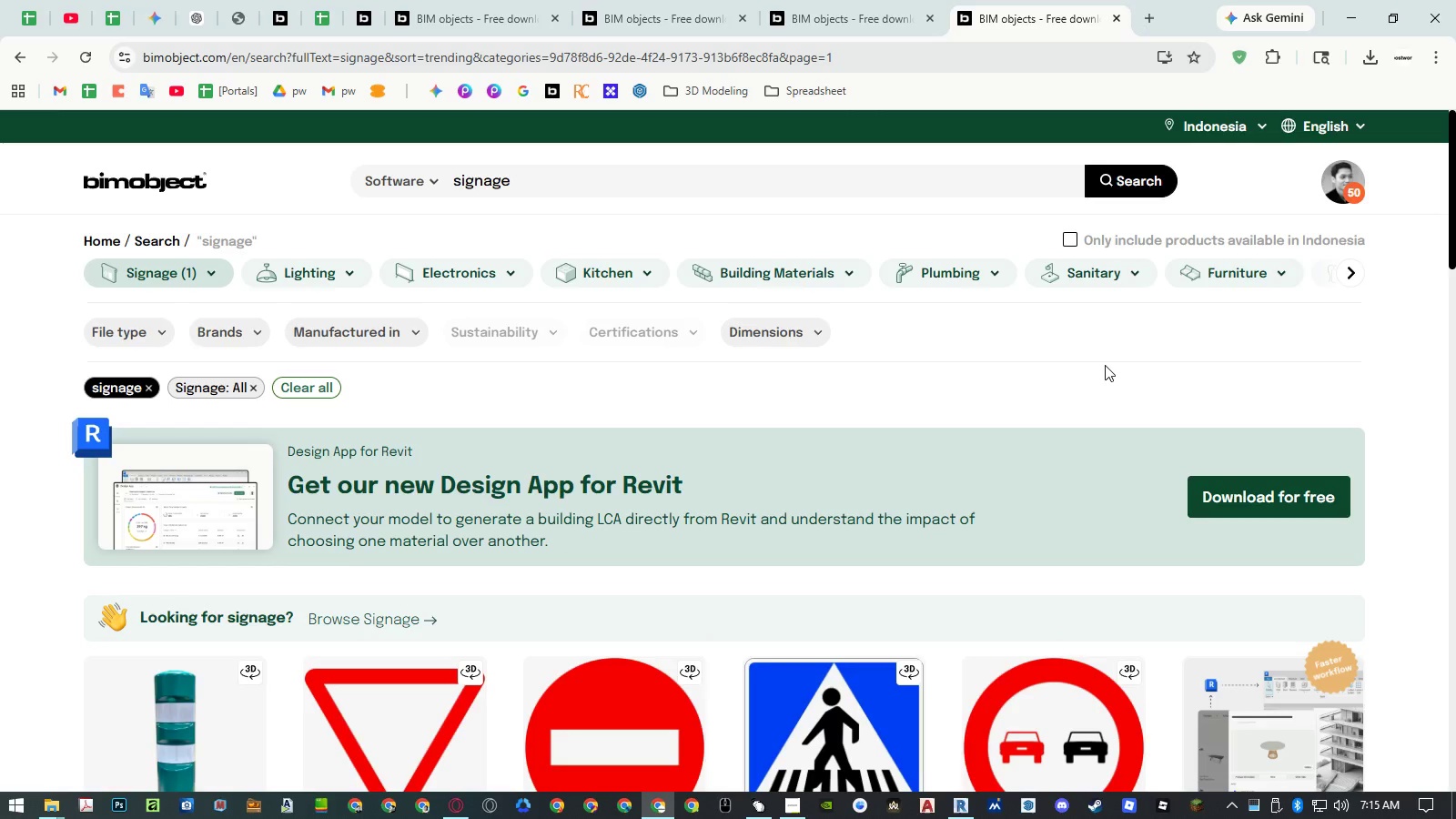 
scroll: coordinate [971, 320], scroll_direction: down, amount: 20.0
 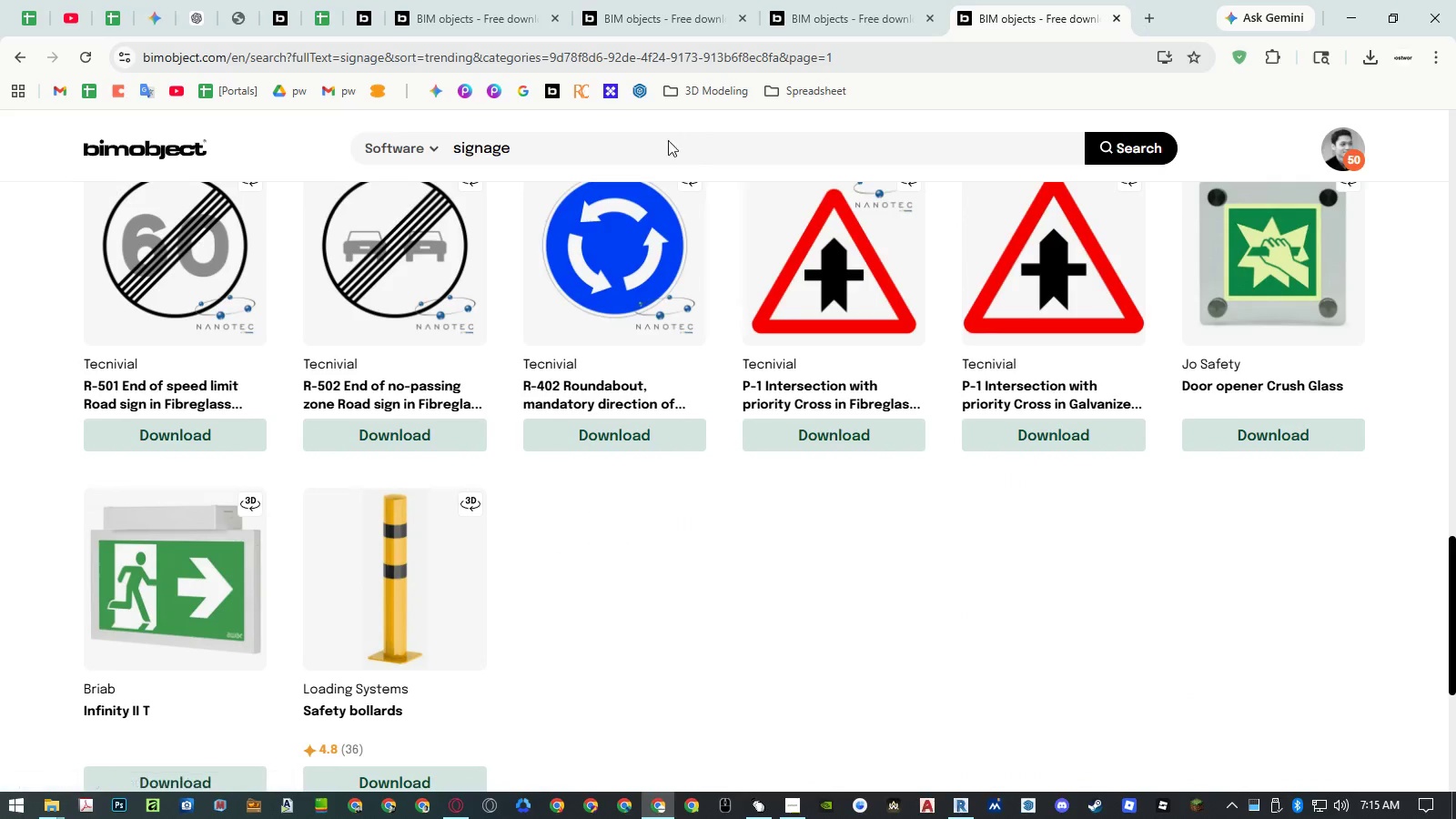 
double_click([668, 143])
 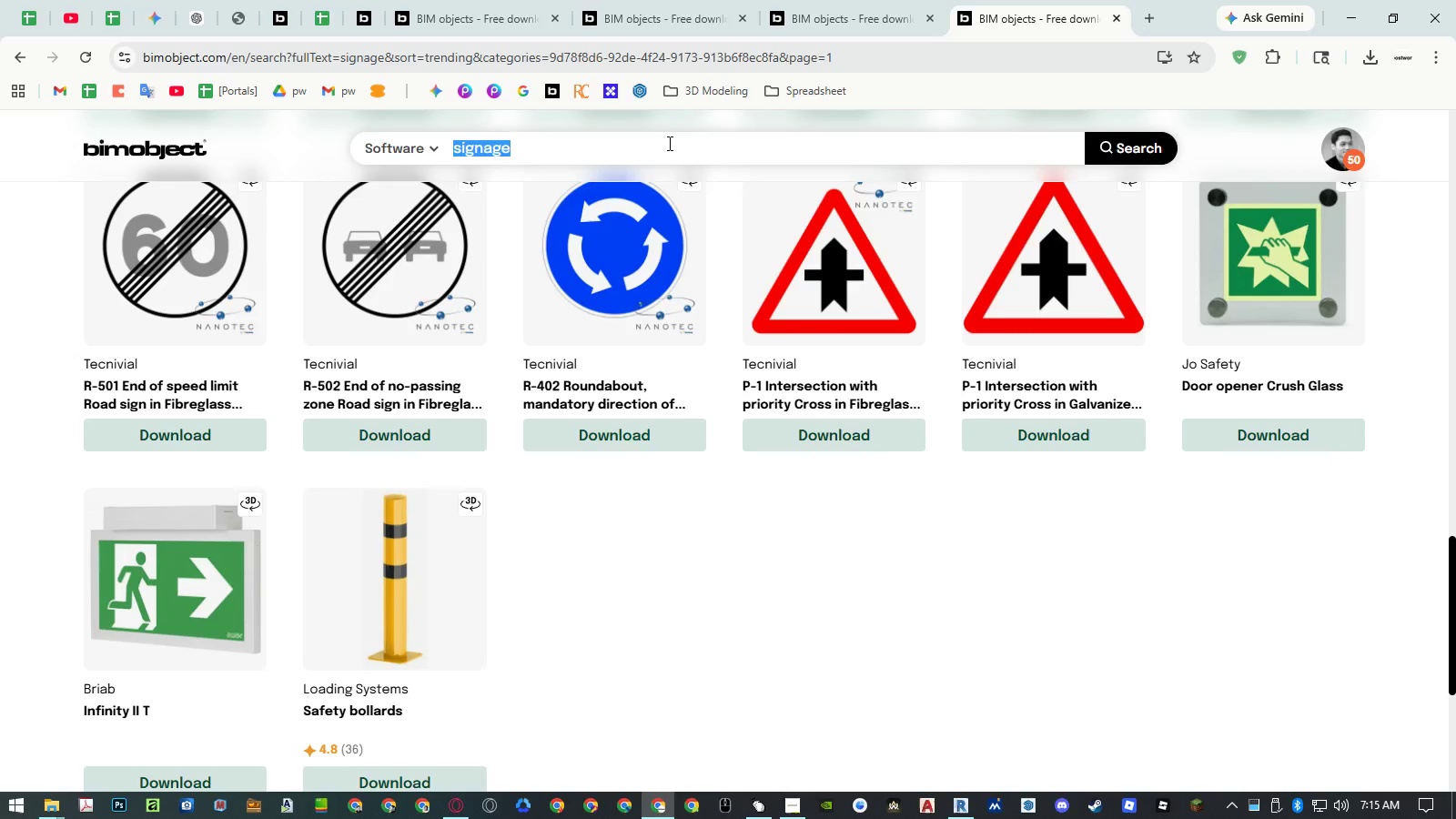 
type(a)
key(Backspace)
type(hazard)
 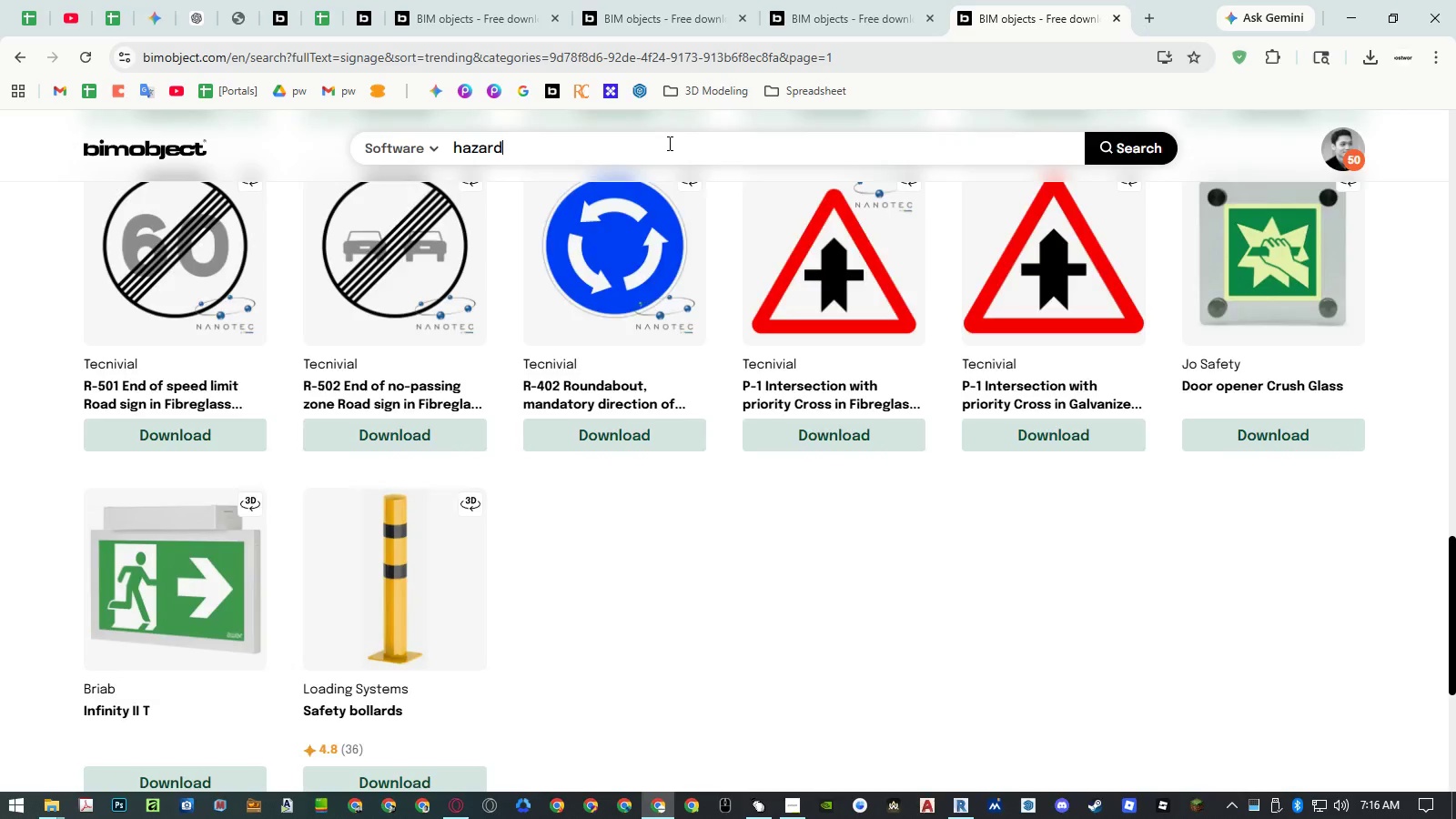 
key(Enter)
 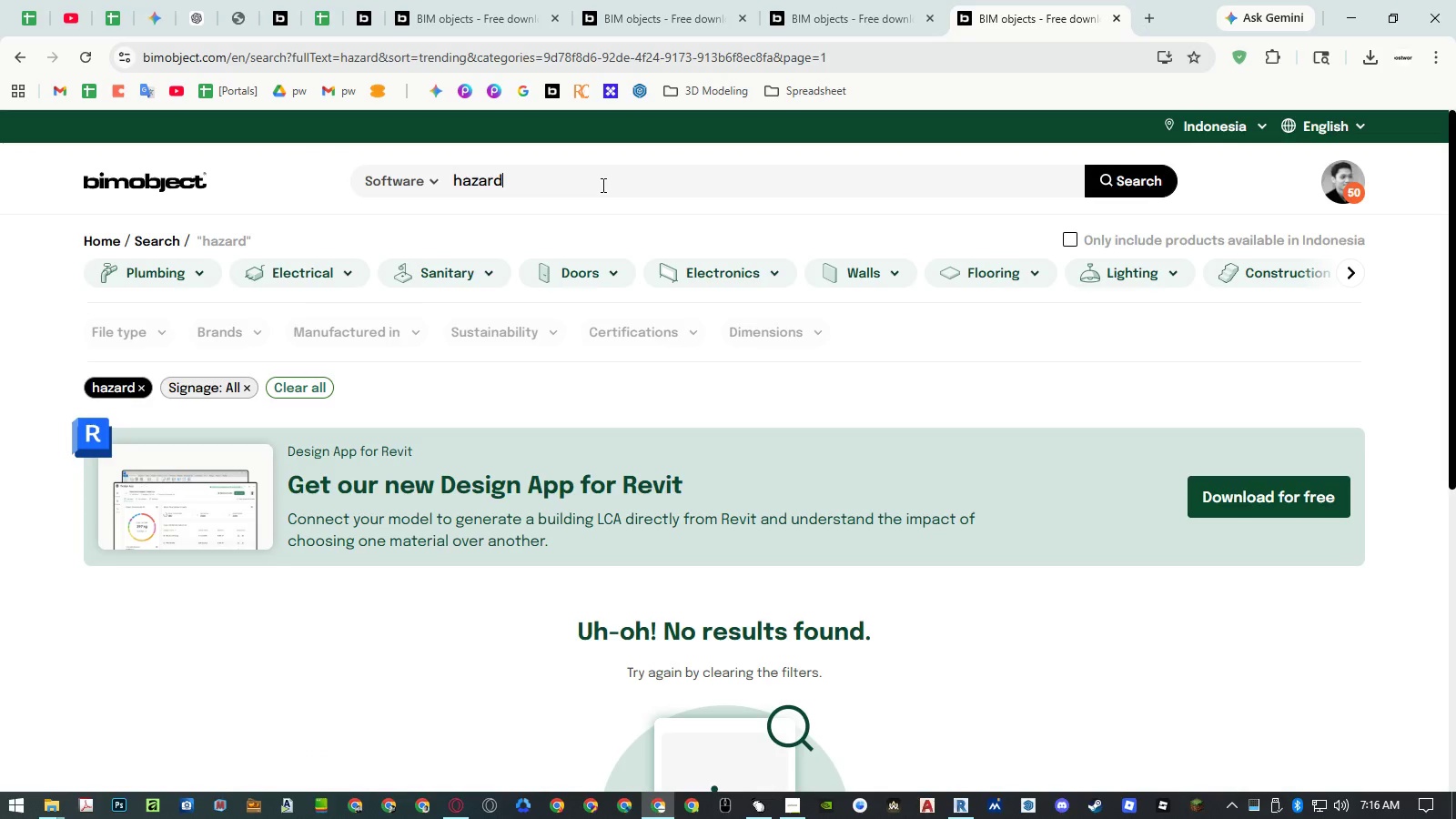 
left_click([247, 382])
 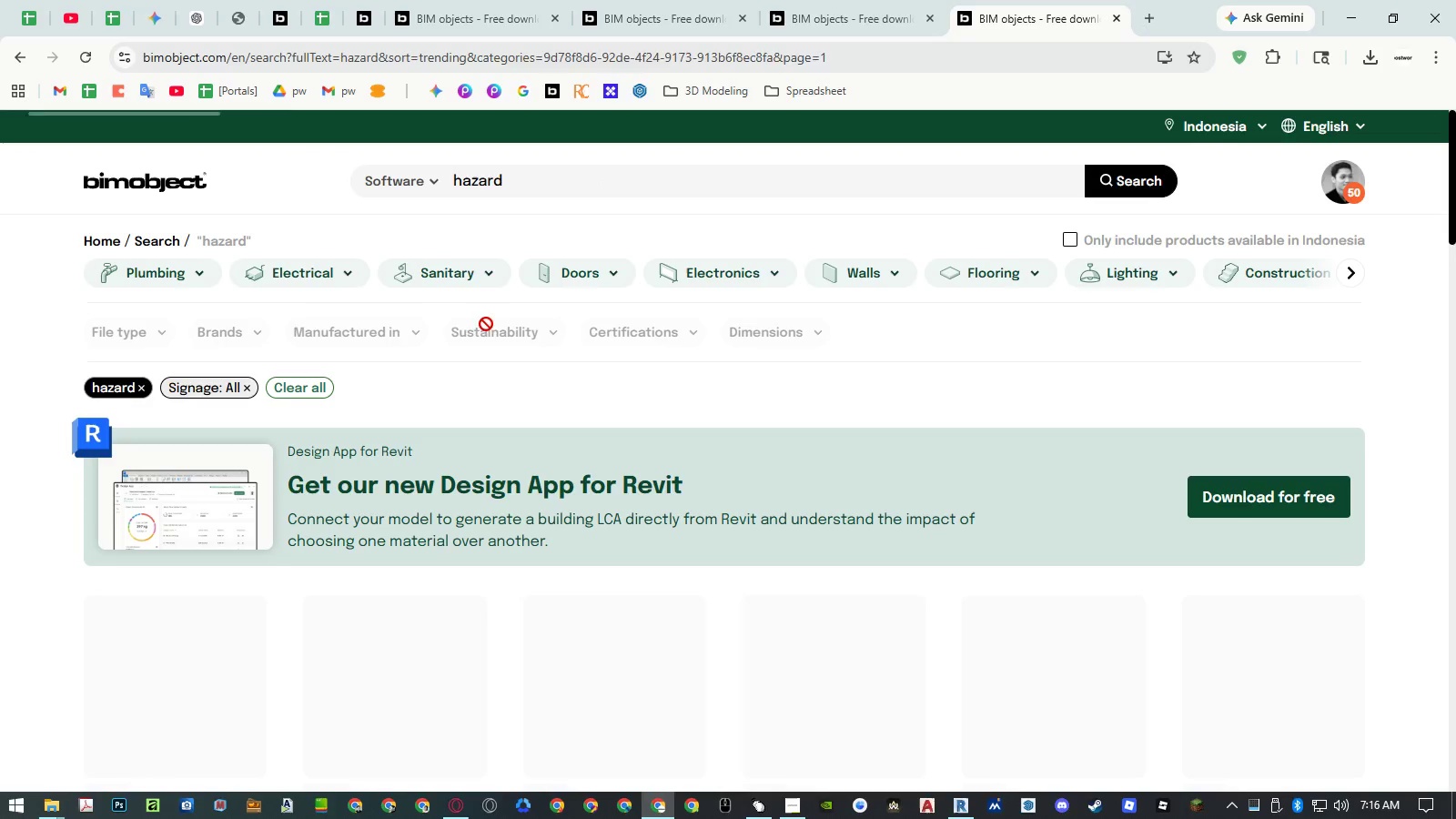 
mouse_move([596, 308])
 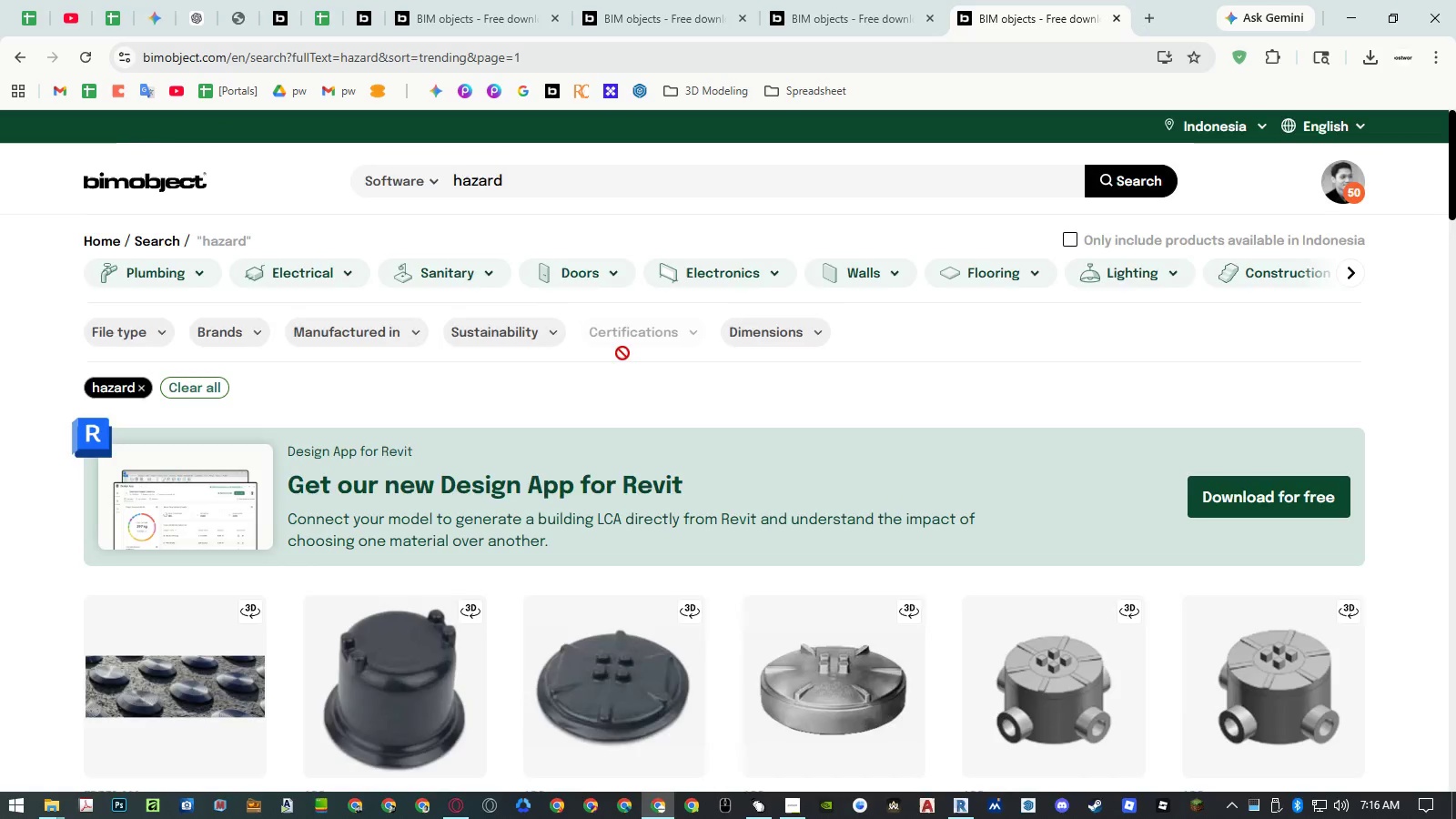 
scroll: coordinate [693, 380], scroll_direction: down, amount: 38.0
 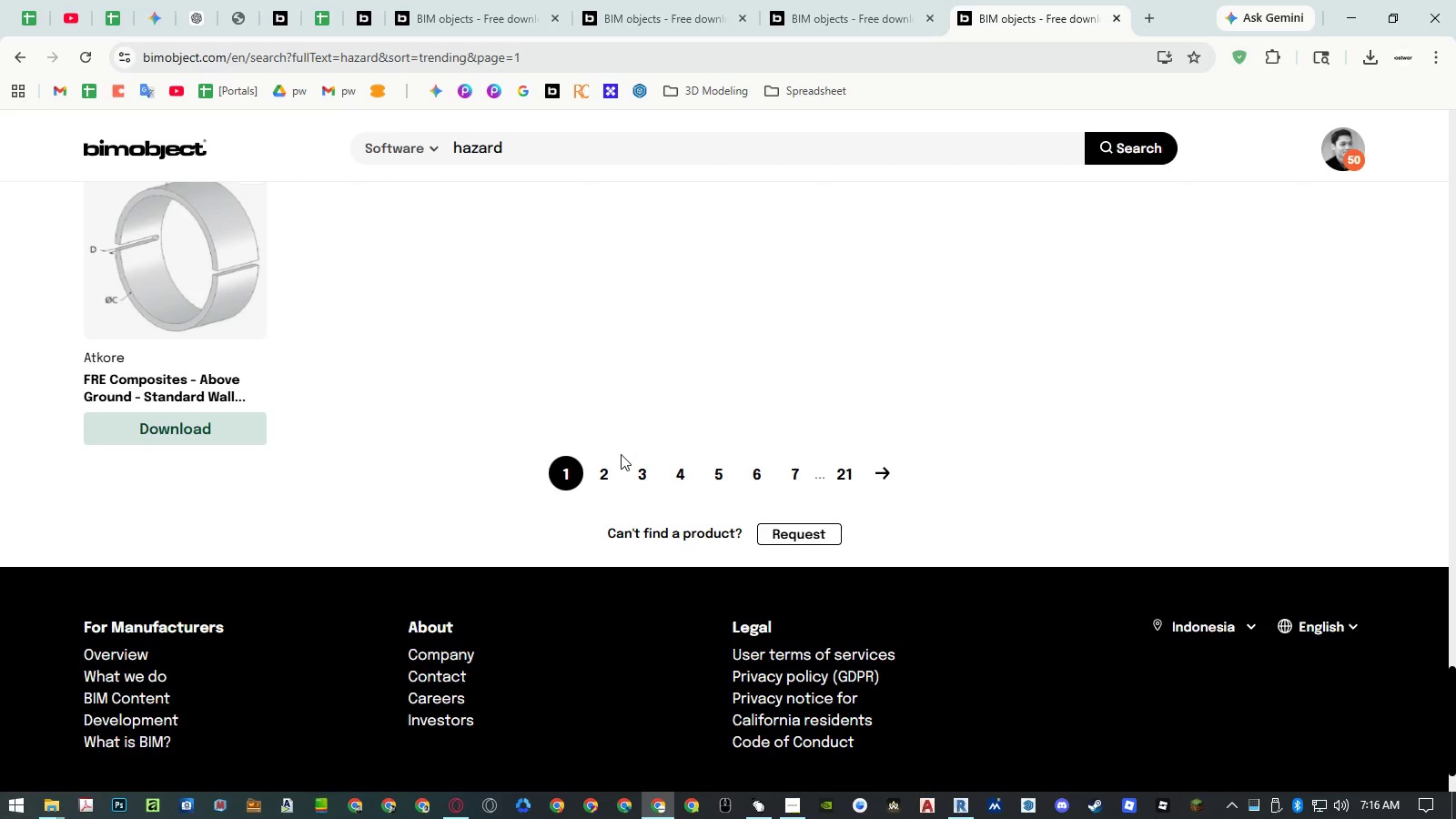 
left_click([612, 460])
 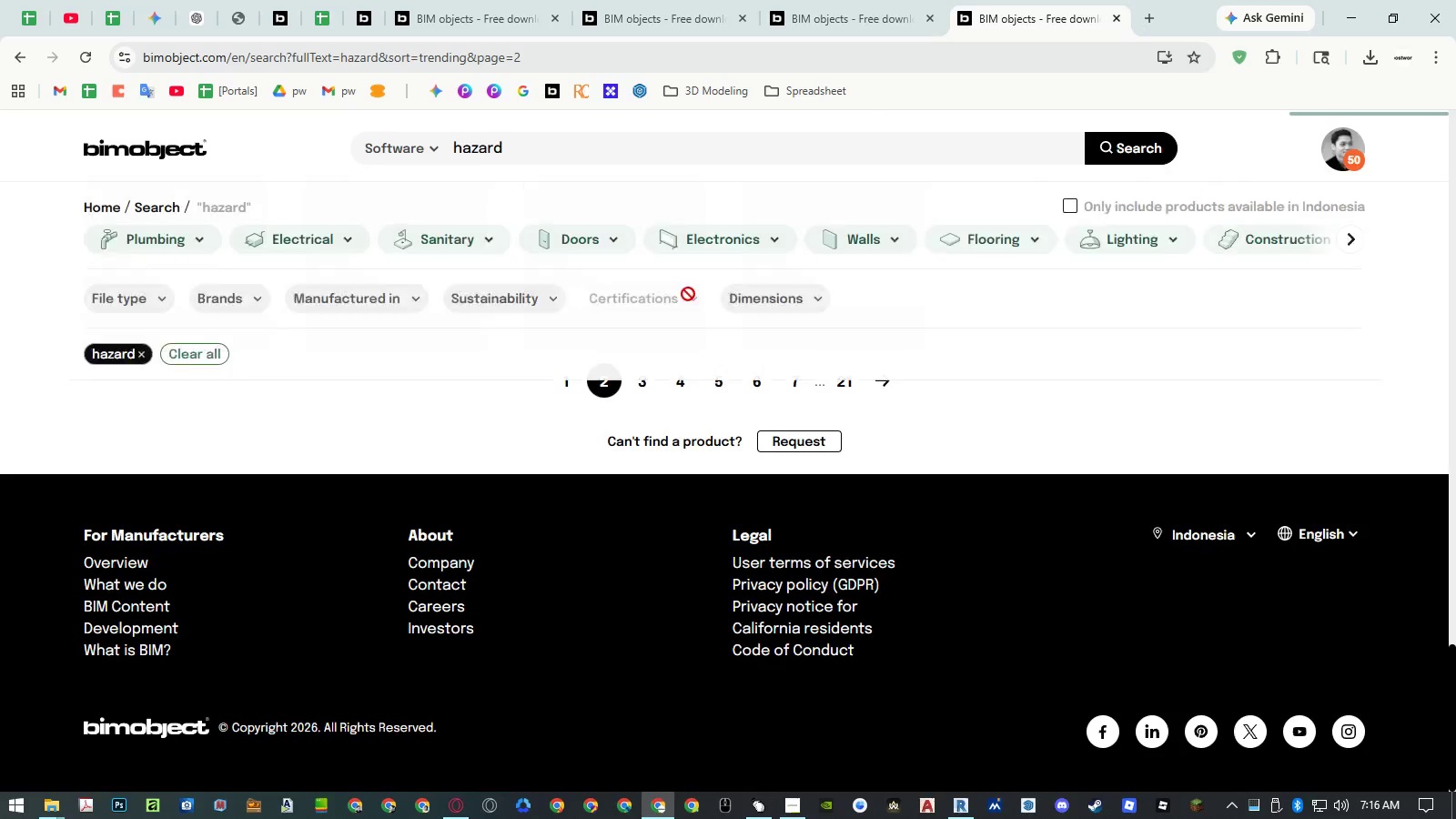 
scroll: coordinate [694, 495], scroll_direction: down, amount: 29.0
 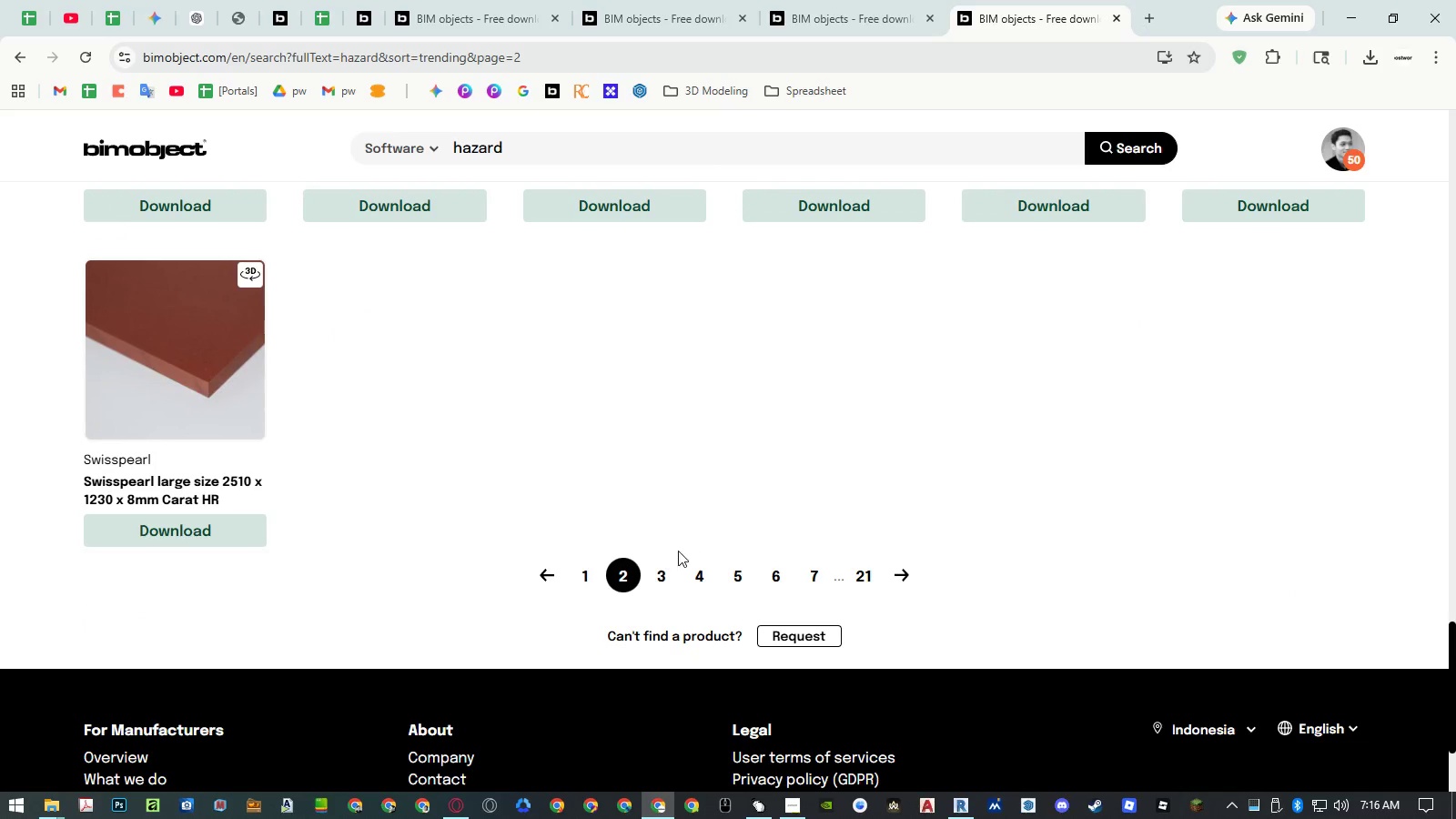 
left_click([672, 561])
 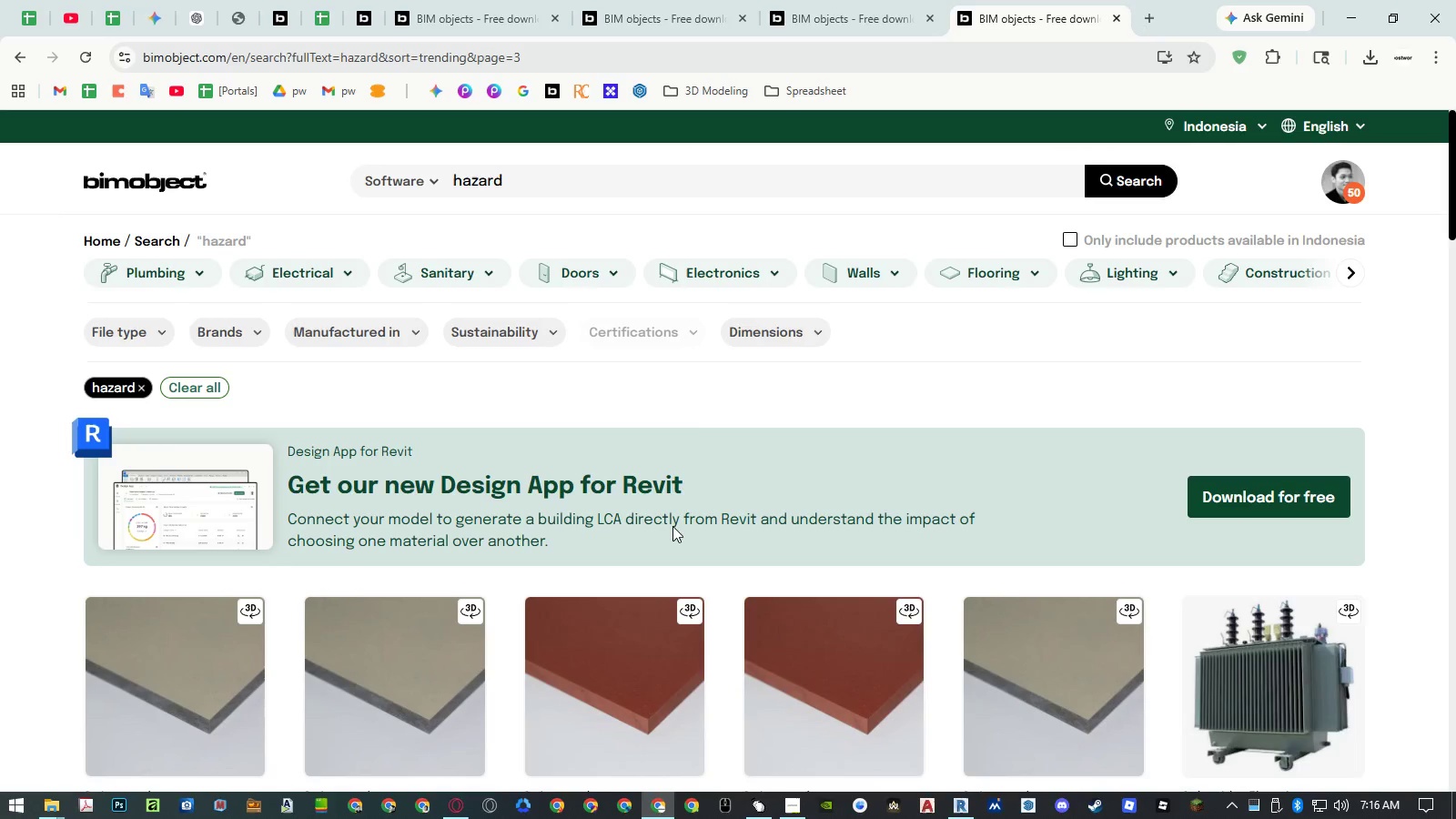 
scroll: coordinate [726, 391], scroll_direction: down, amount: 24.0
 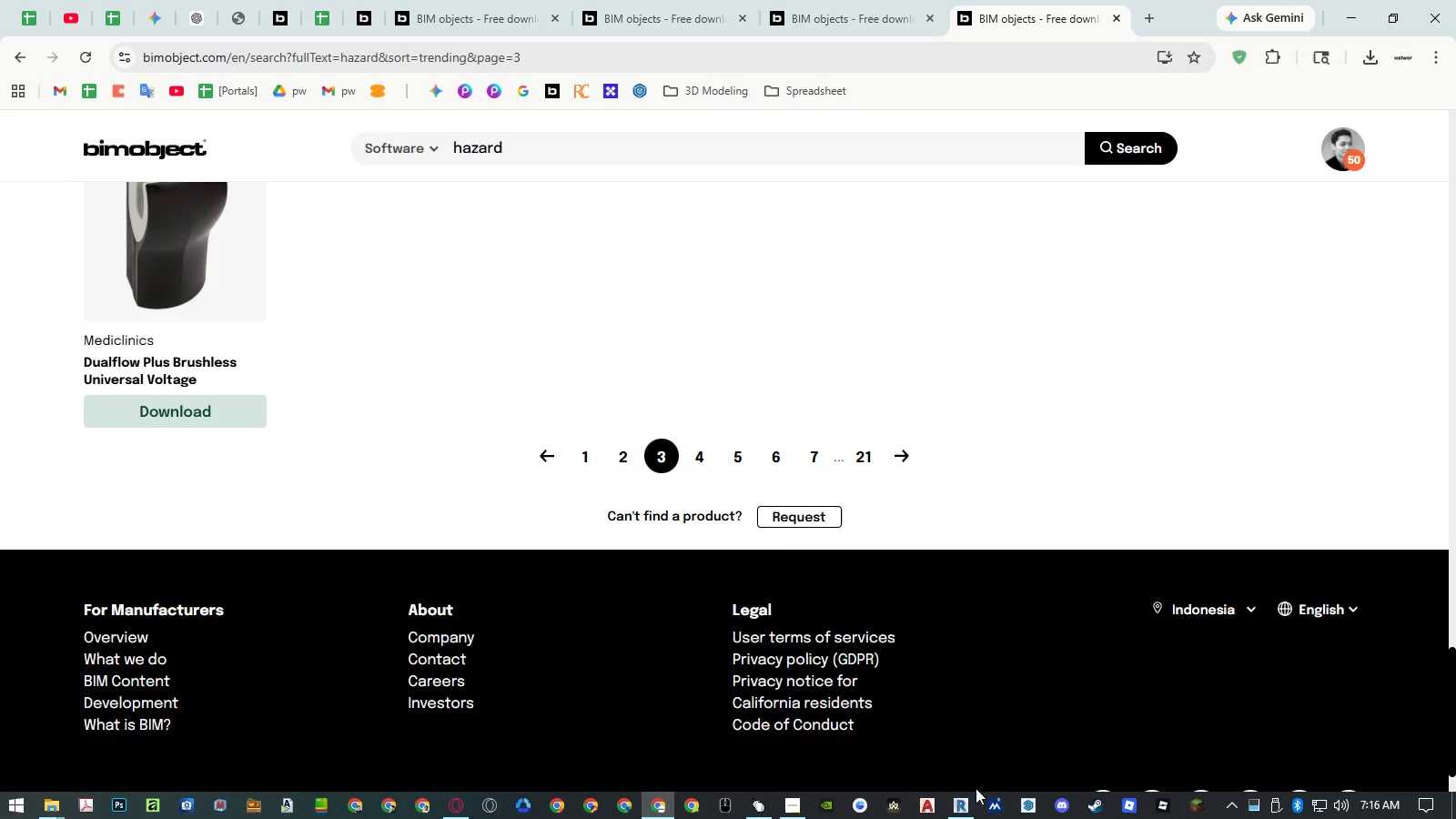 
left_click([964, 806])
 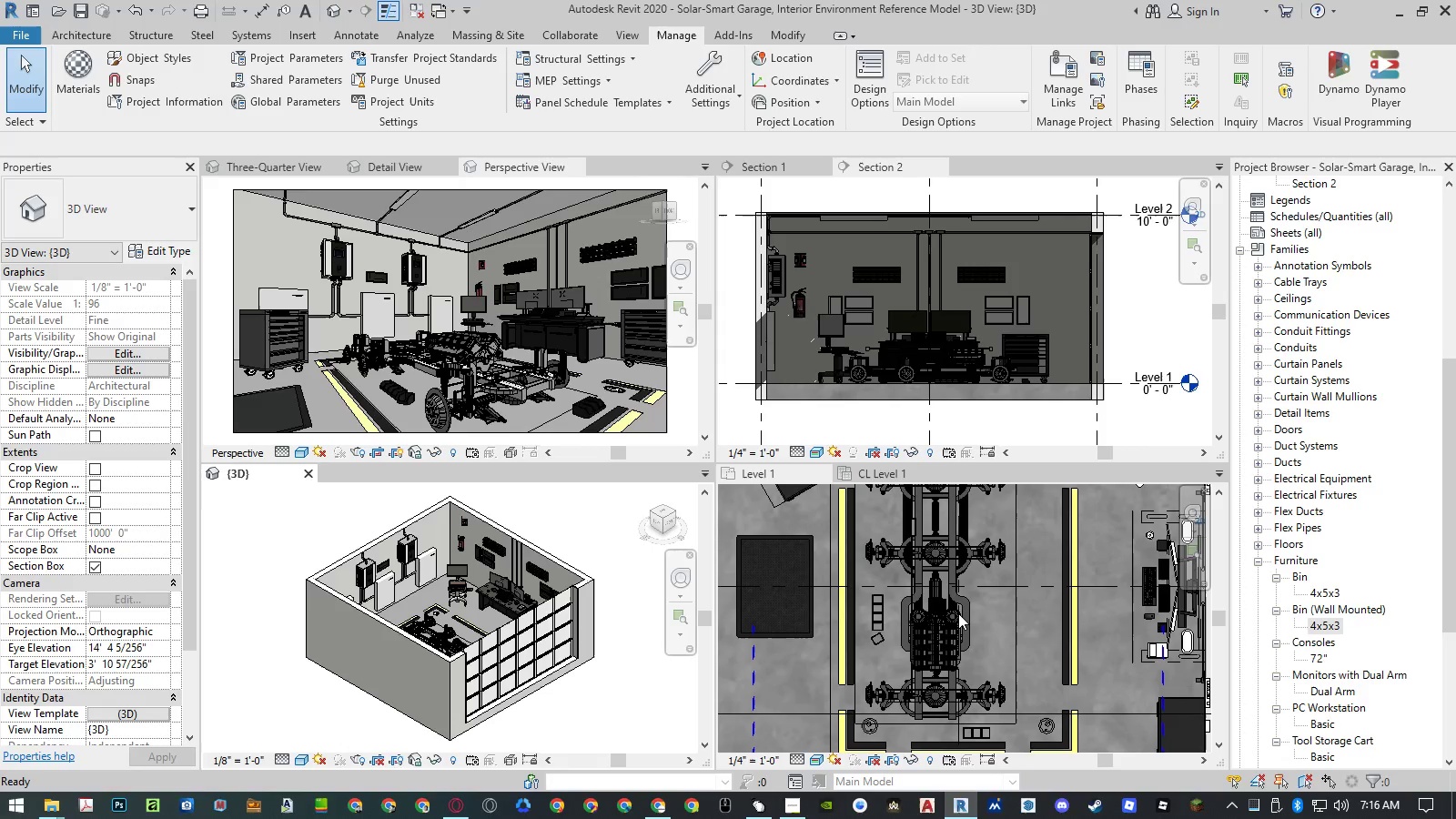 
wait(16.36)
 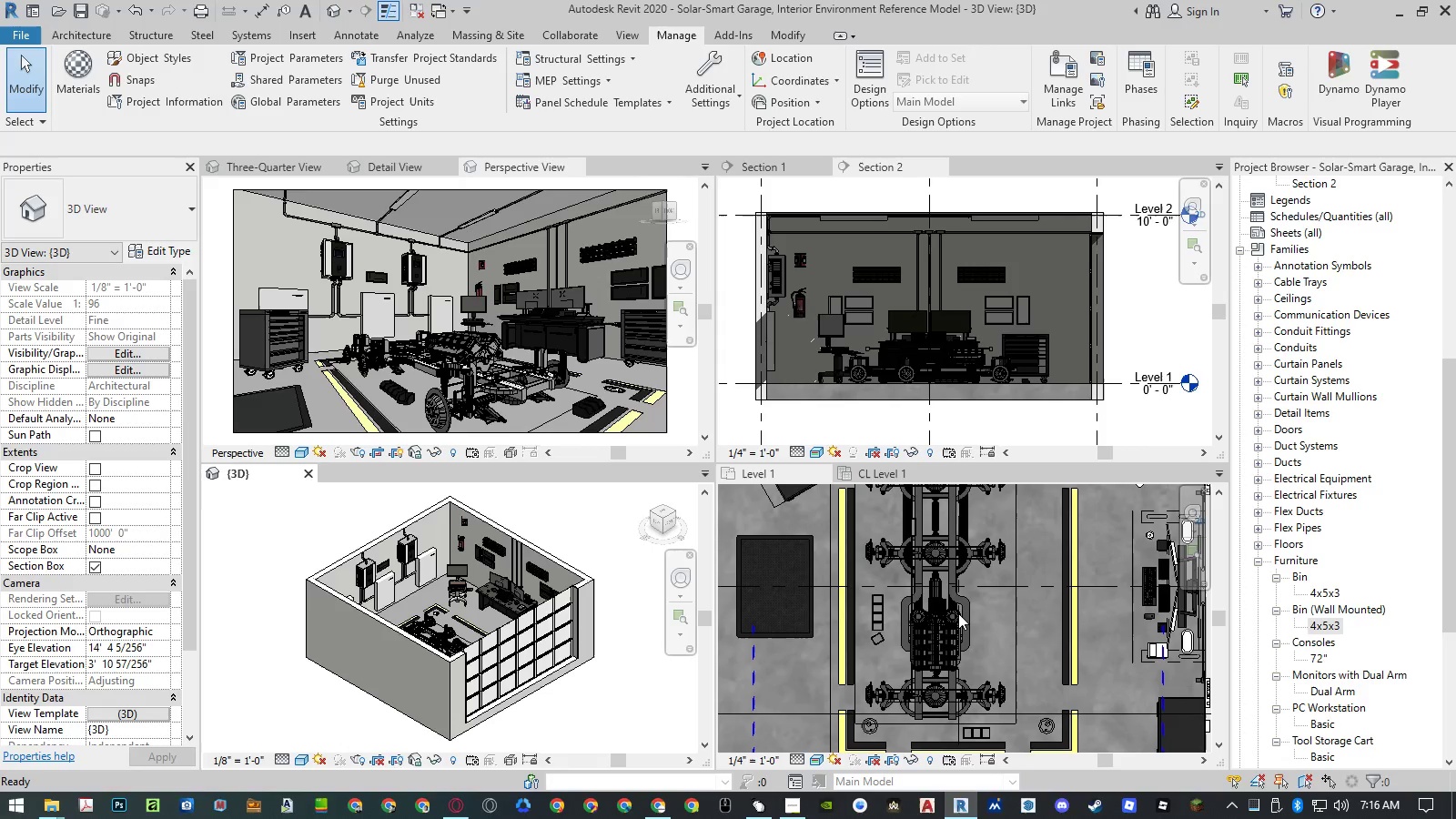 
scroll: coordinate [857, 626], scroll_direction: down, amount: 5.0
 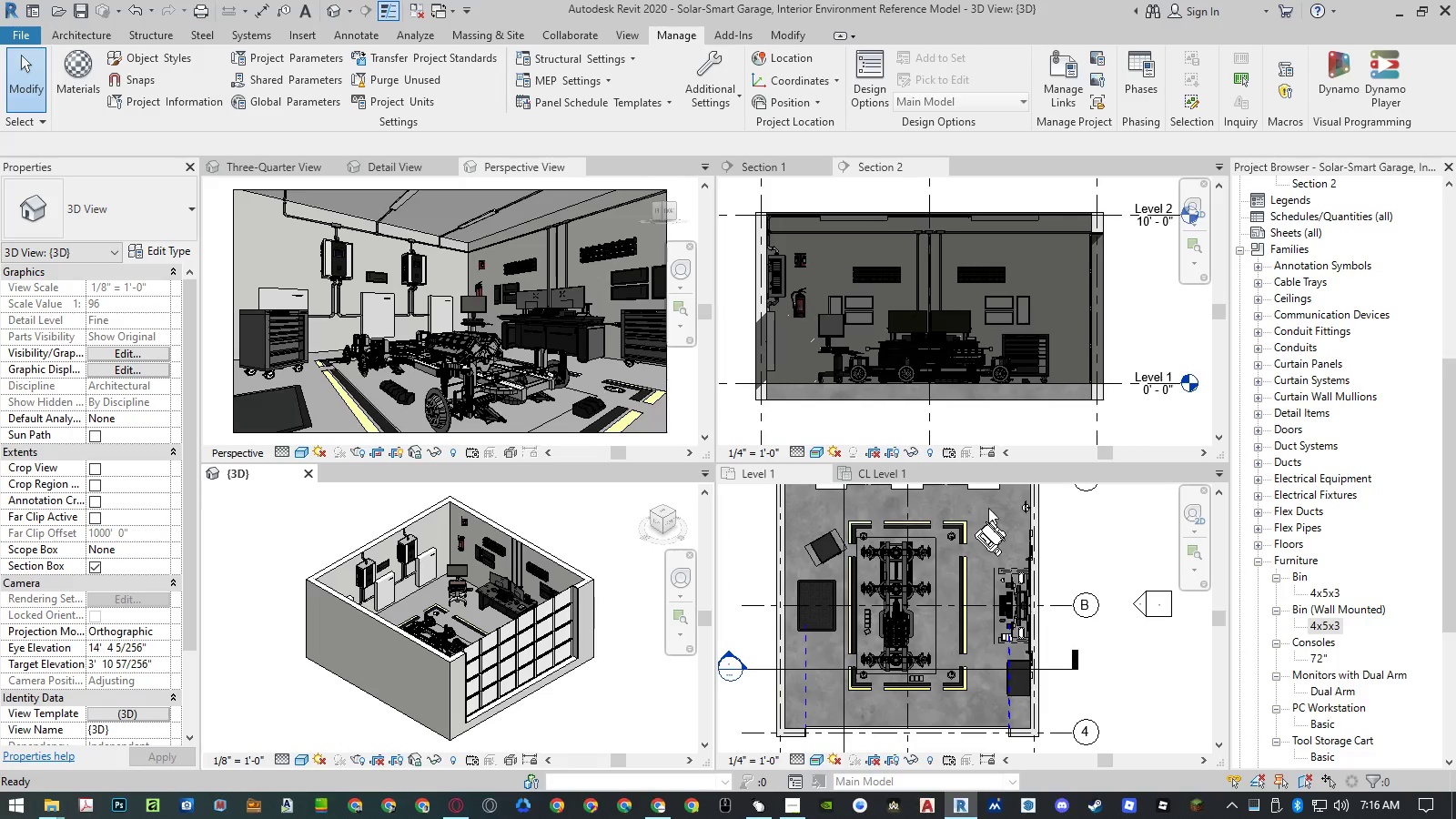 
scroll: coordinate [989, 508], scroll_direction: up, amount: 5.0
 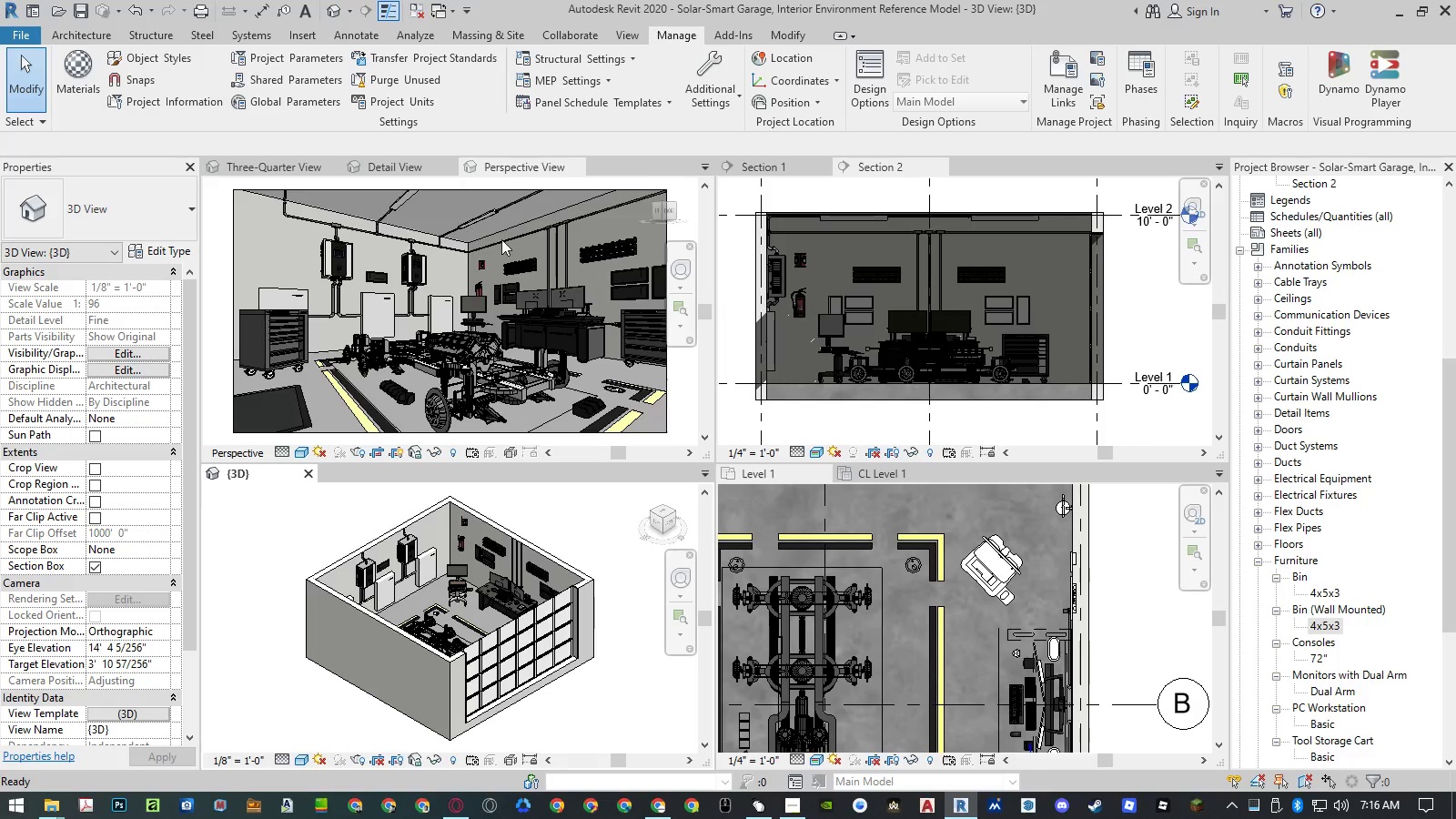 
left_click([410, 172])
 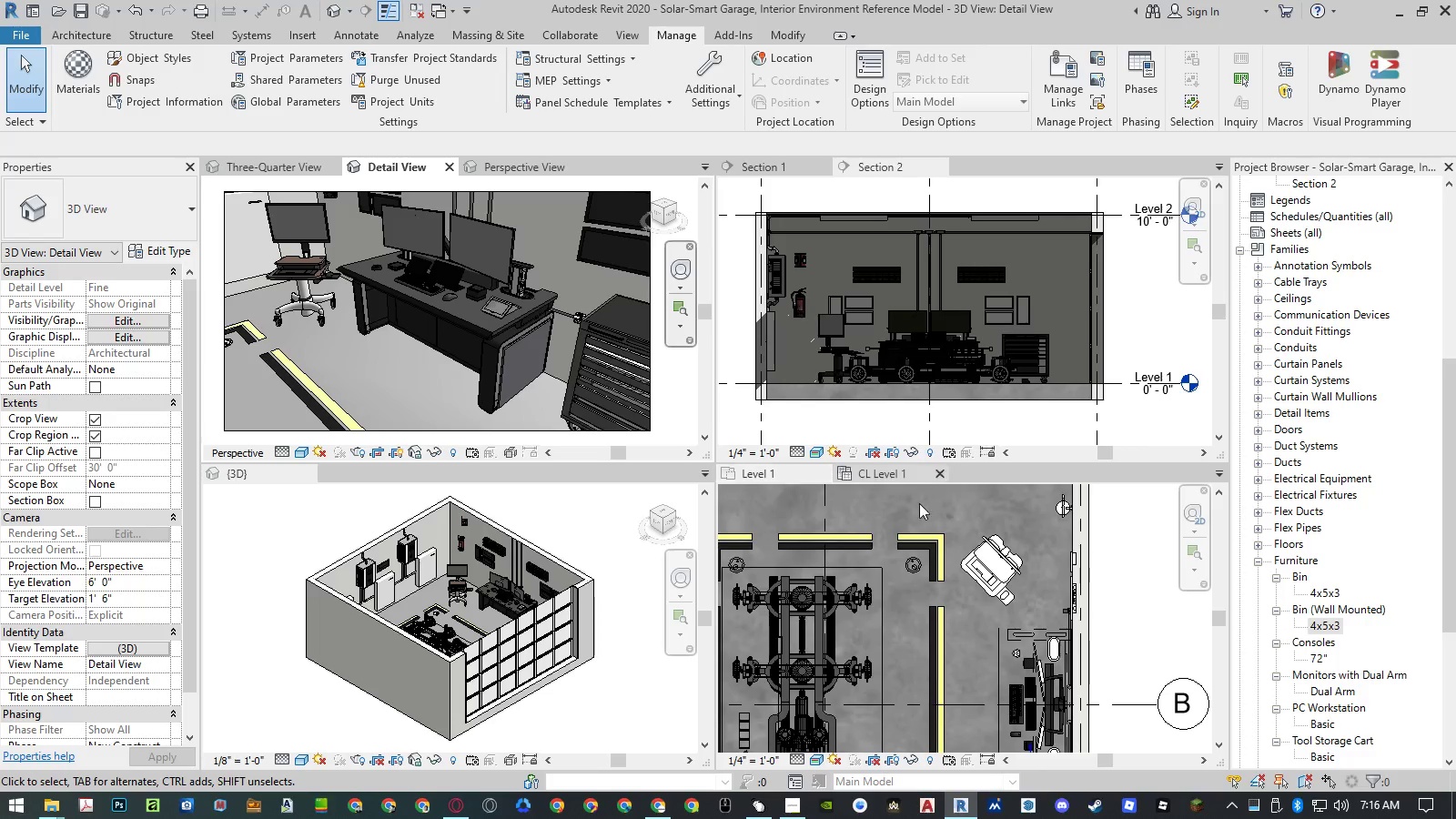 
left_click([1019, 556])
 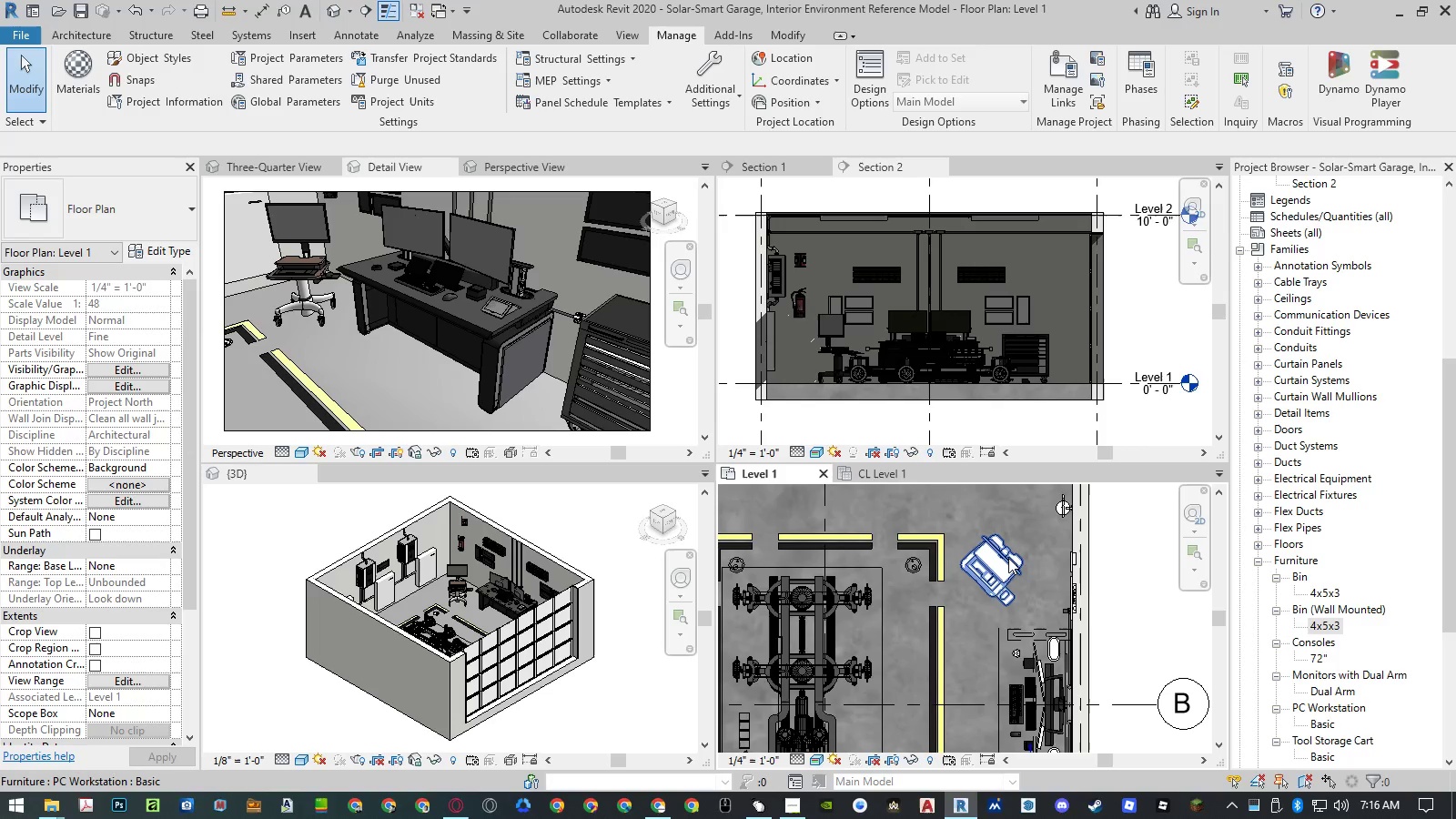 
left_click([1008, 558])
 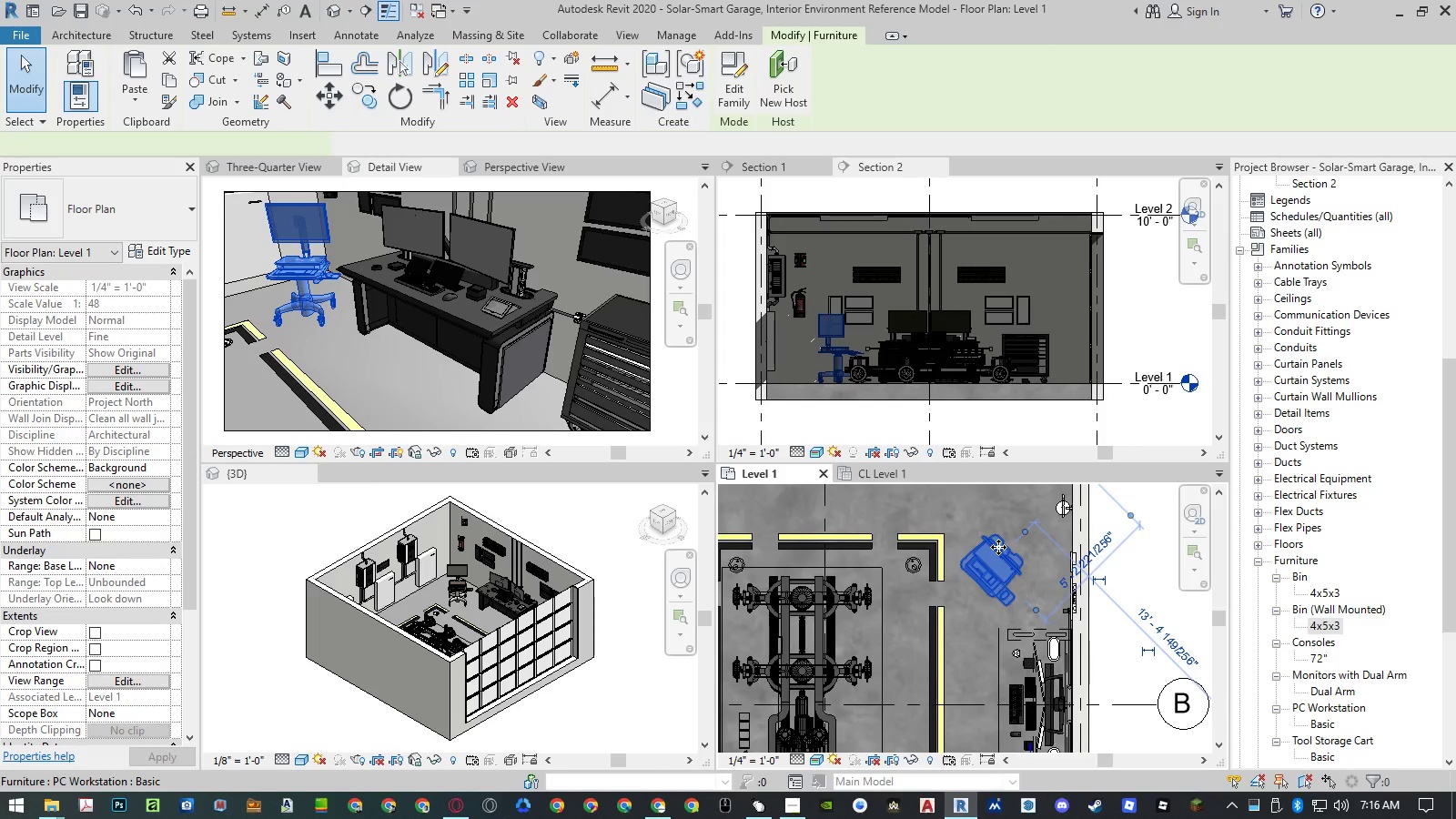 
left_click_drag(start_coordinate=[998, 547], to_coordinate=[924, 602])
 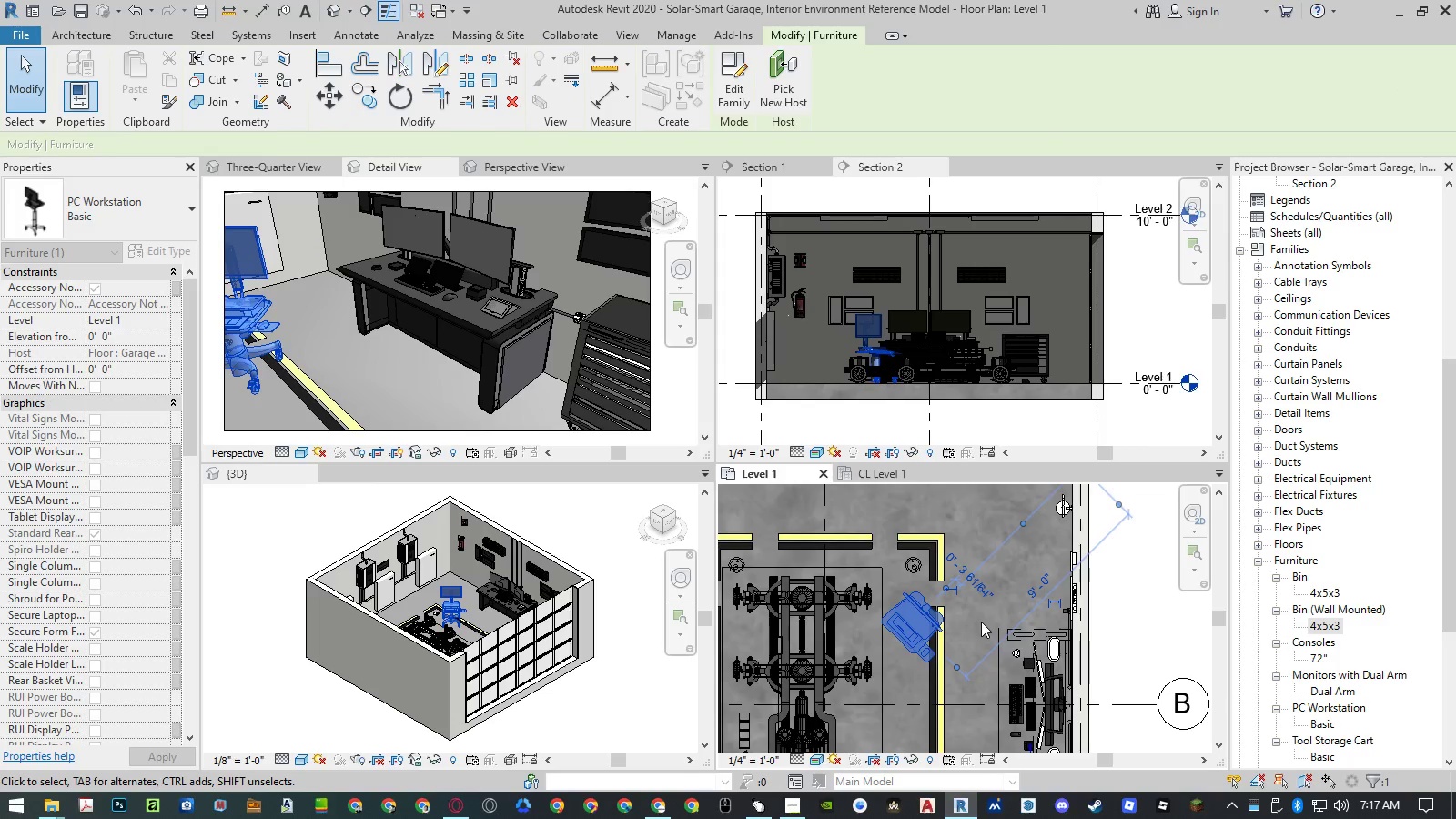 
key(Escape)
 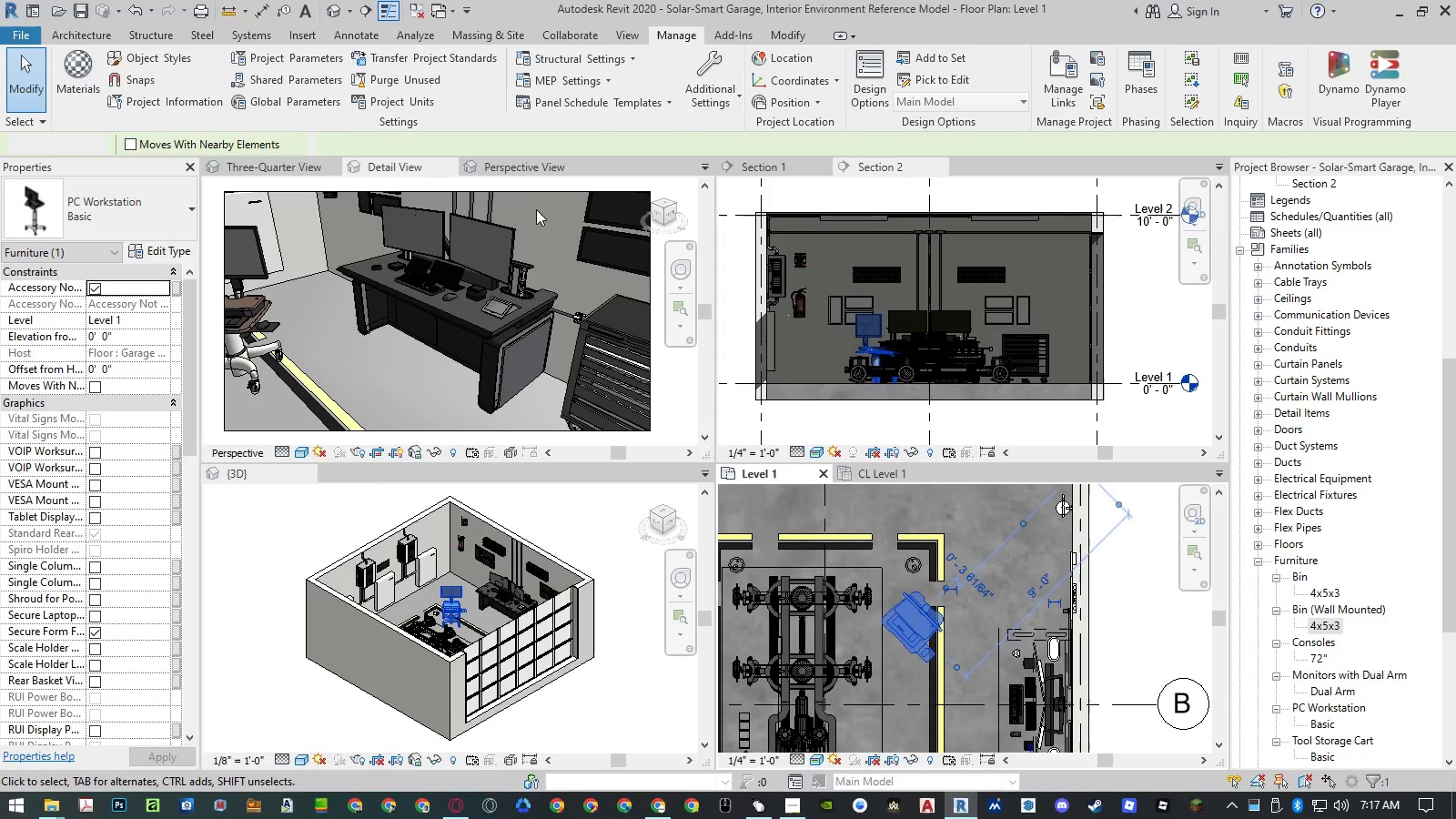 
left_click([524, 170])
 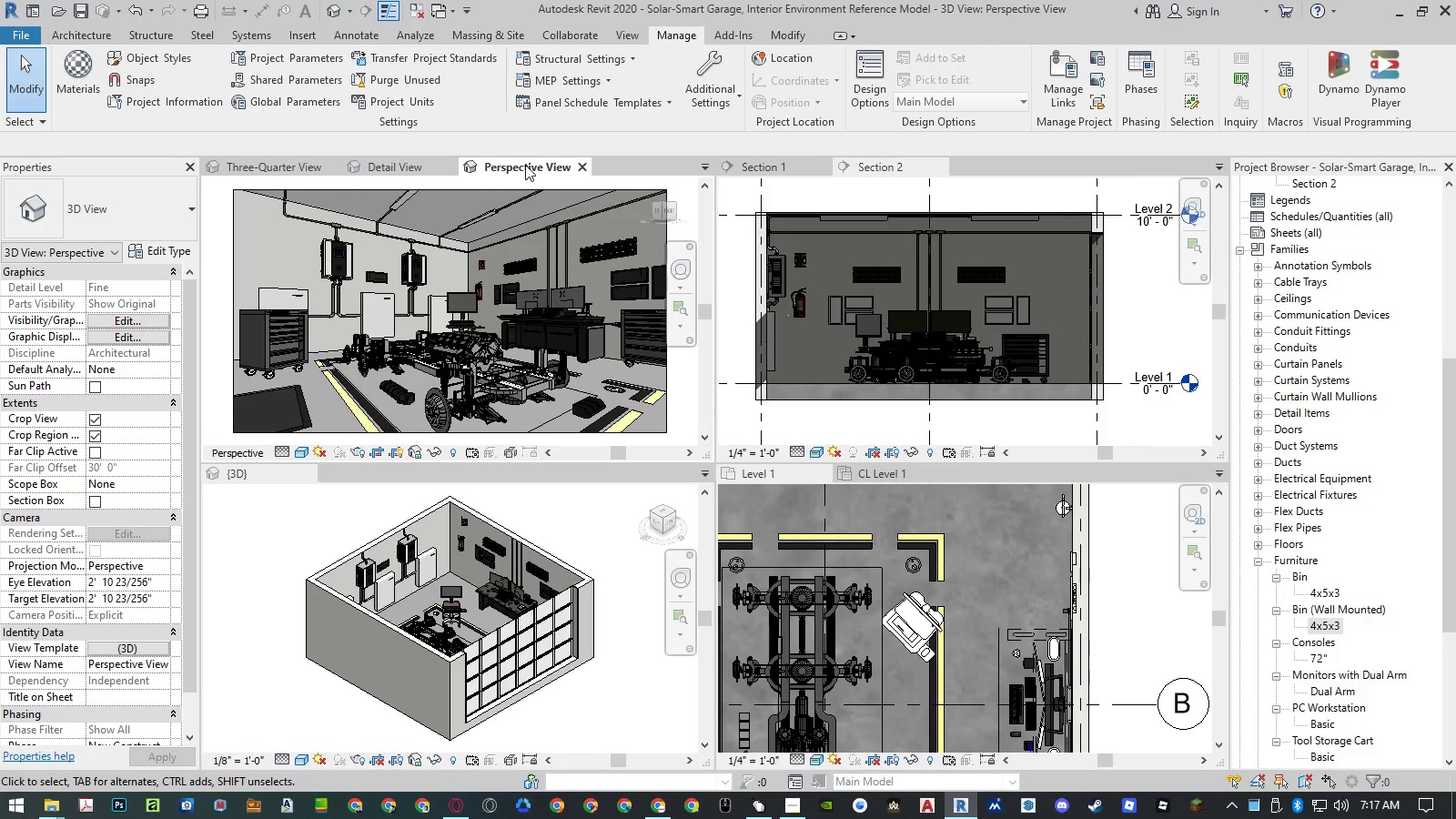 
key(Control+Z)
 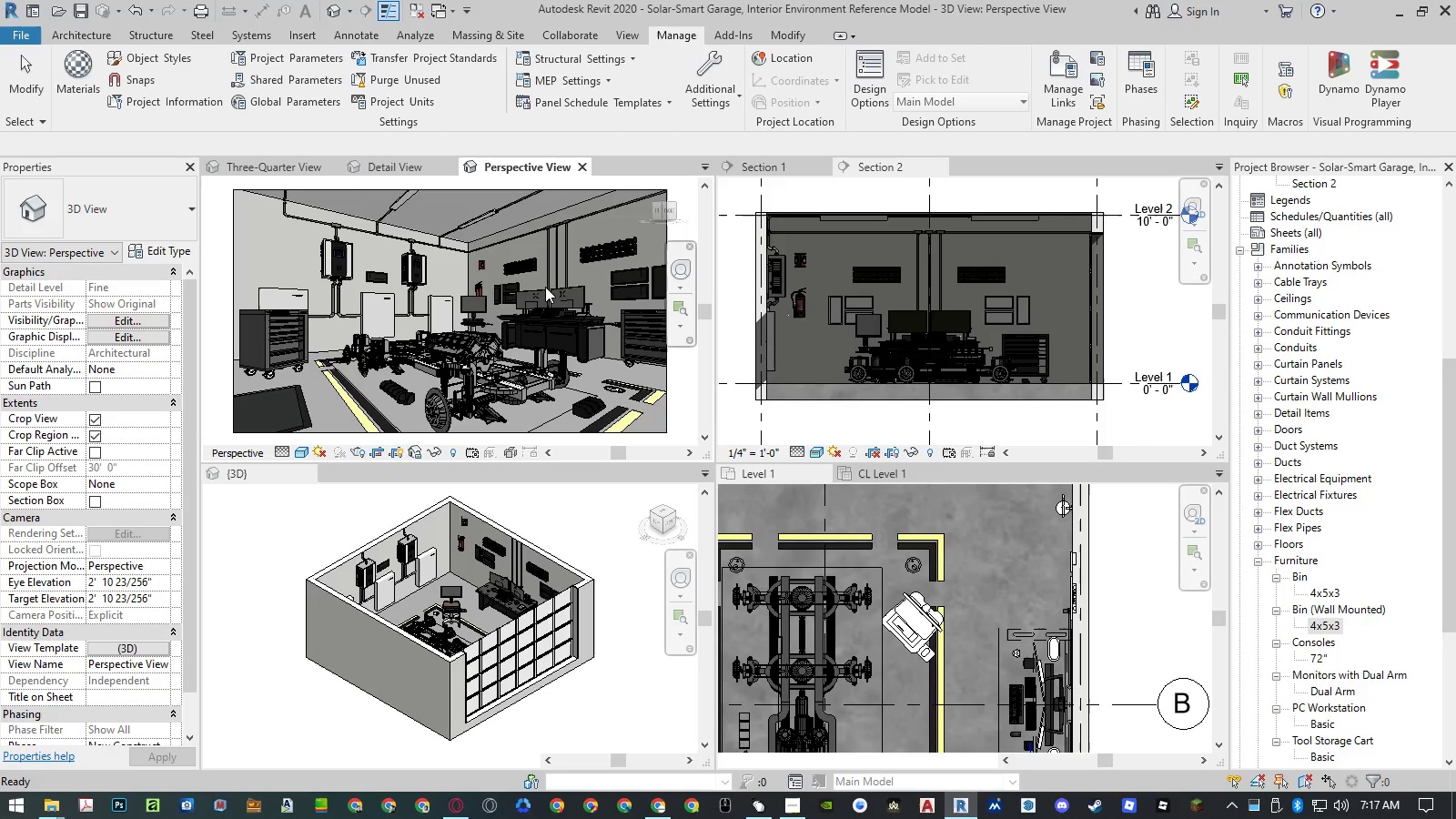 
key(Control+Y)
 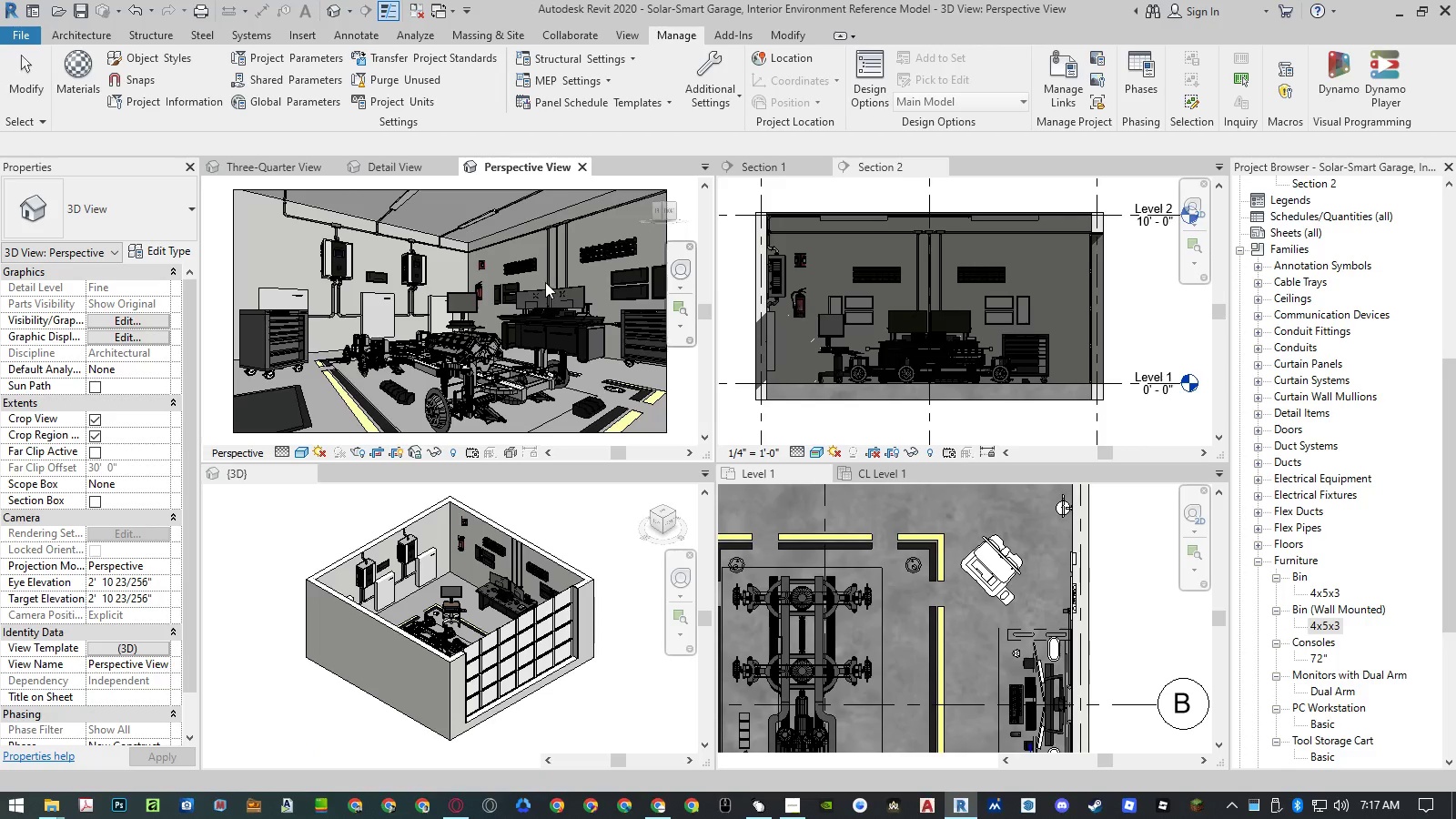 
key(Control+Z)
 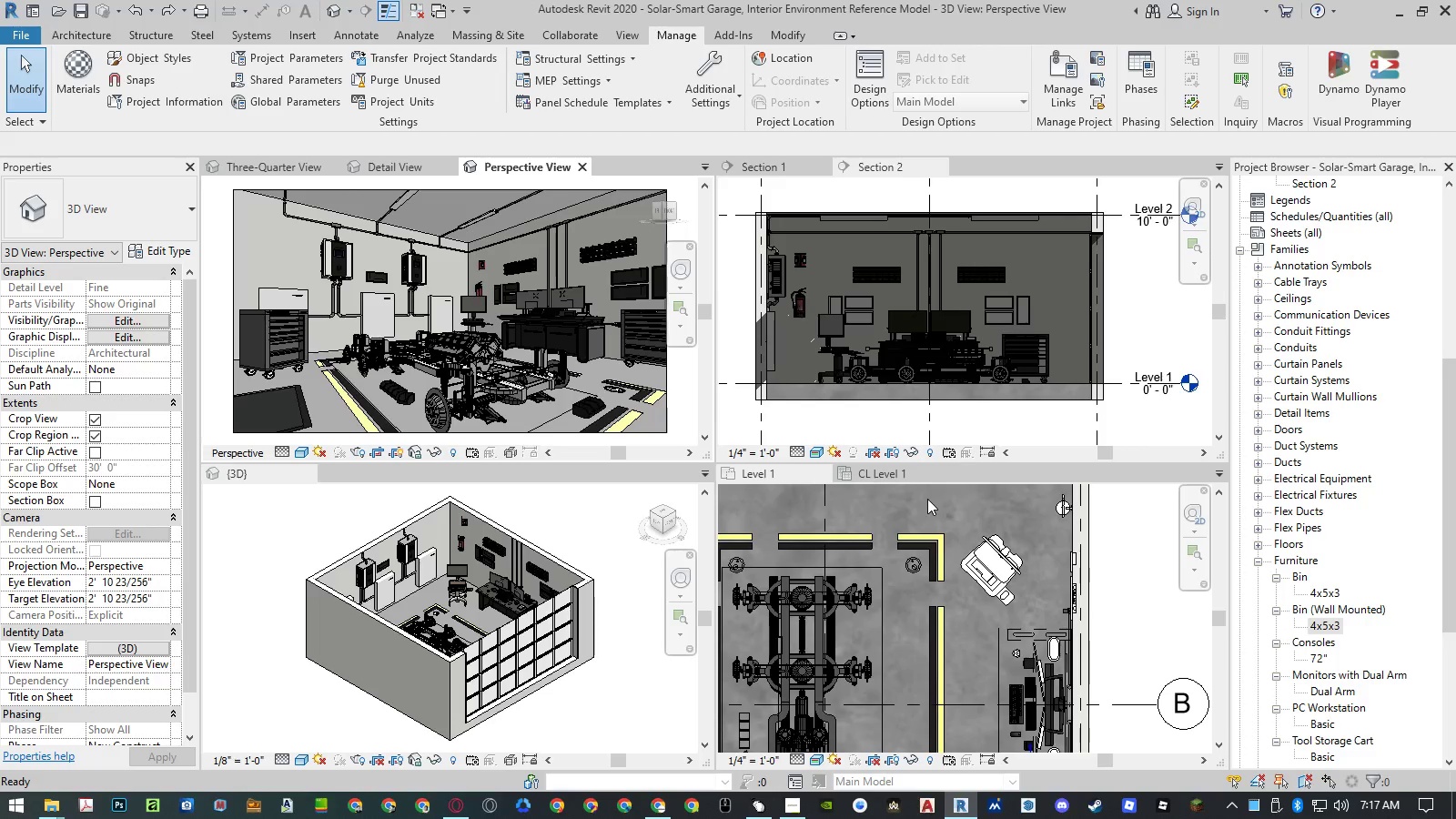 
wait(8.02)
 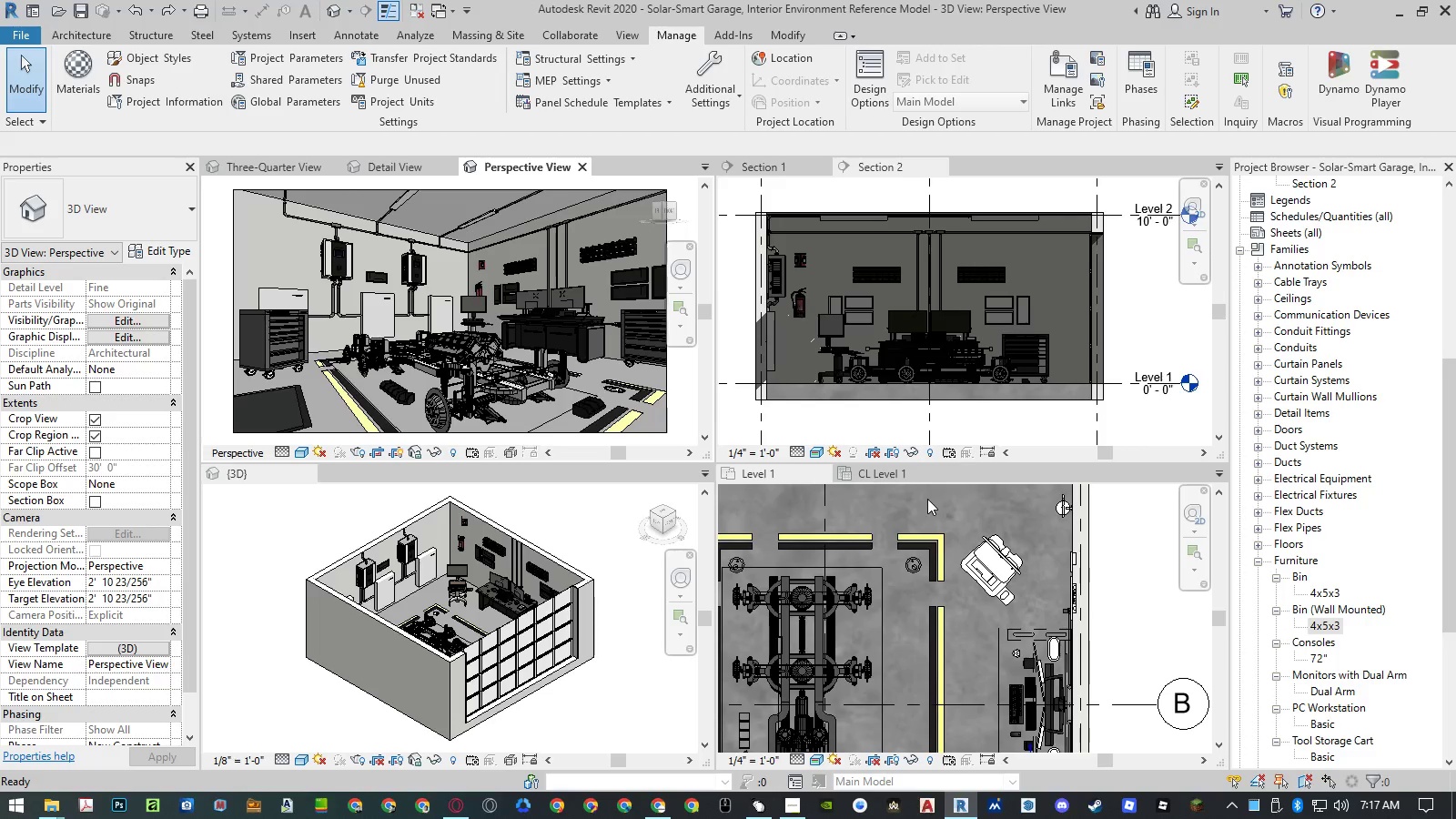 
scroll: coordinate [914, 530], scroll_direction: down, amount: 6.0
 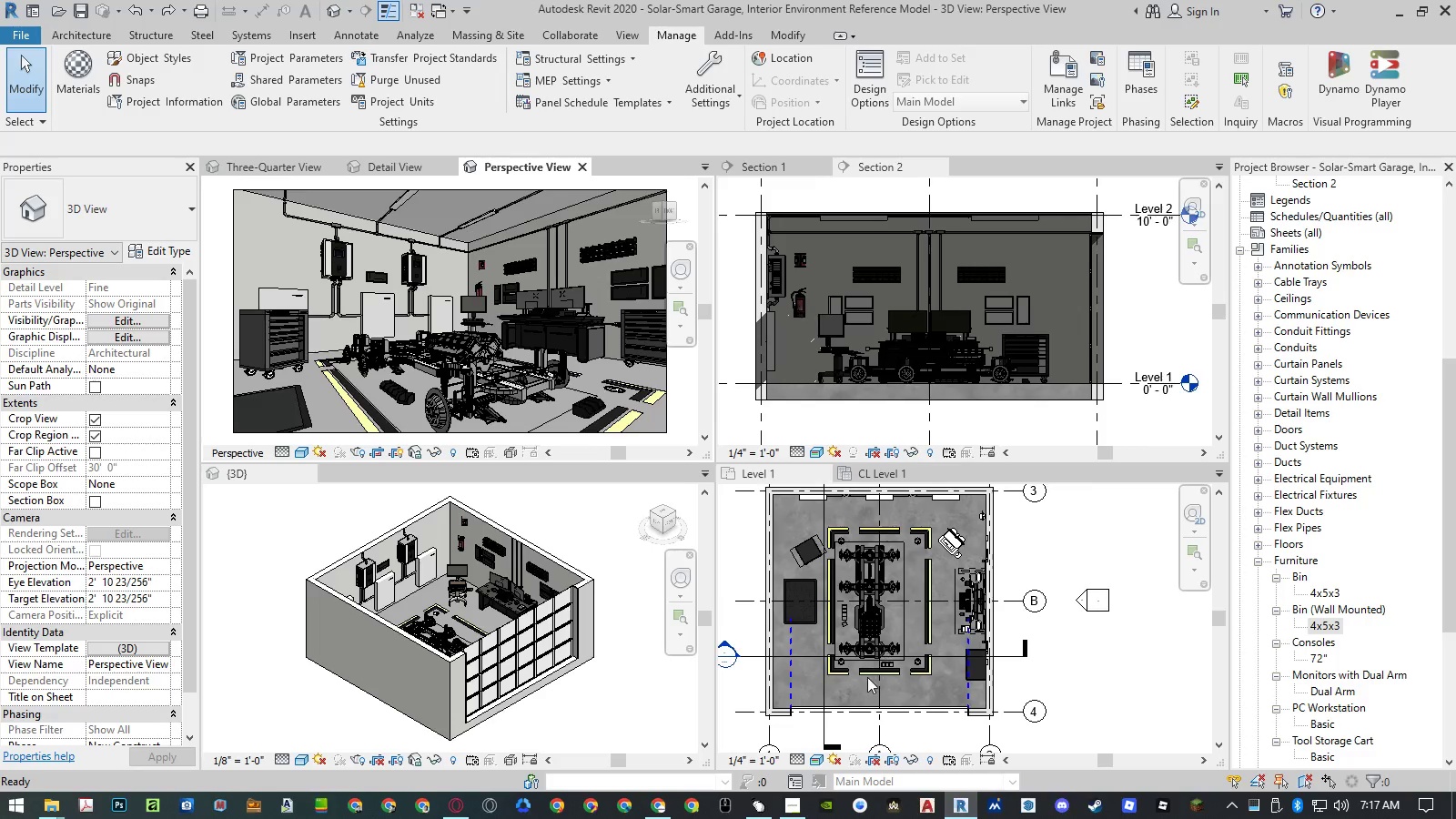 
scroll: coordinate [866, 681], scroll_direction: up, amount: 5.0
 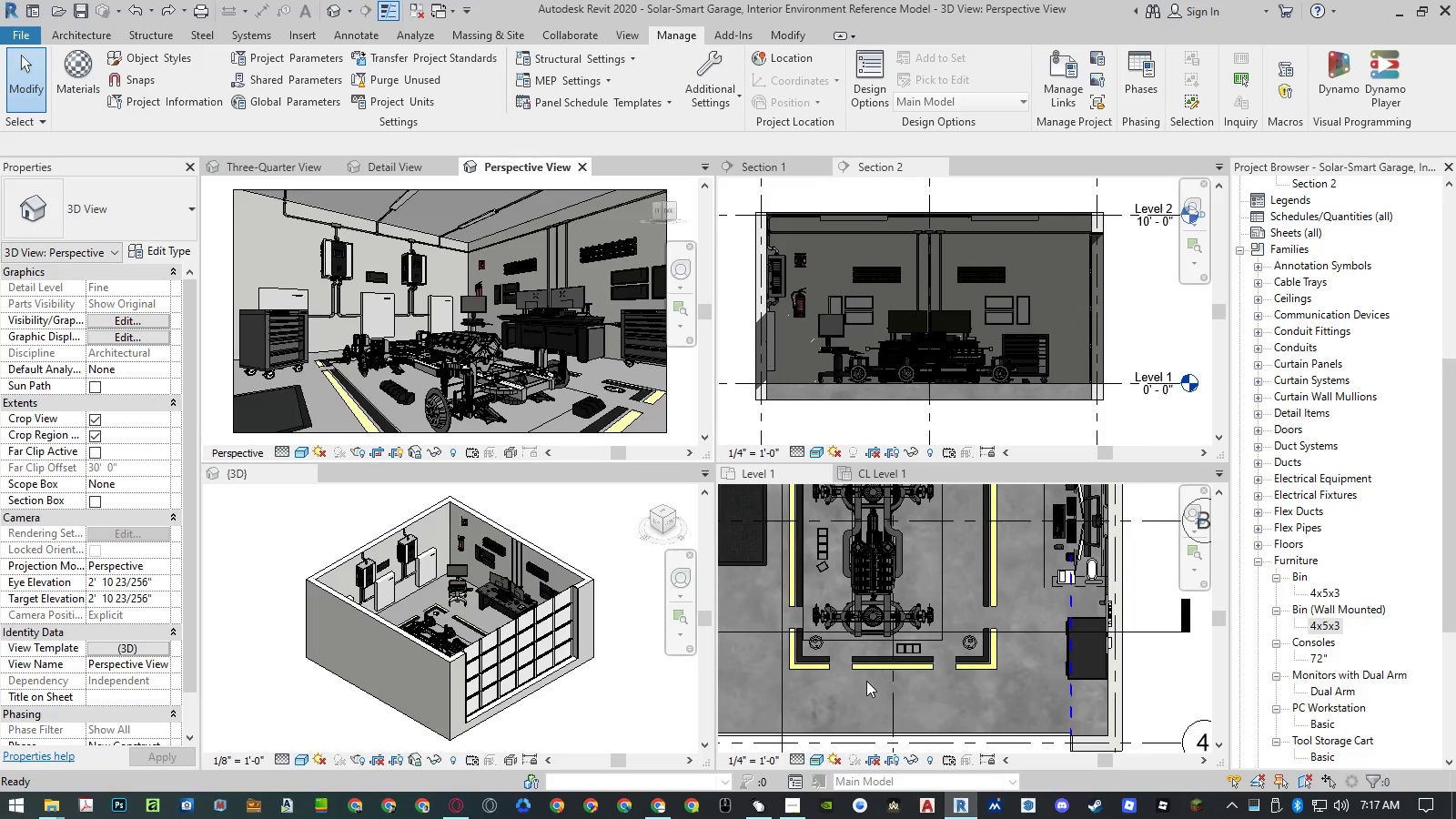 
scroll: coordinate [925, 668], scroll_direction: down, amount: 5.0
 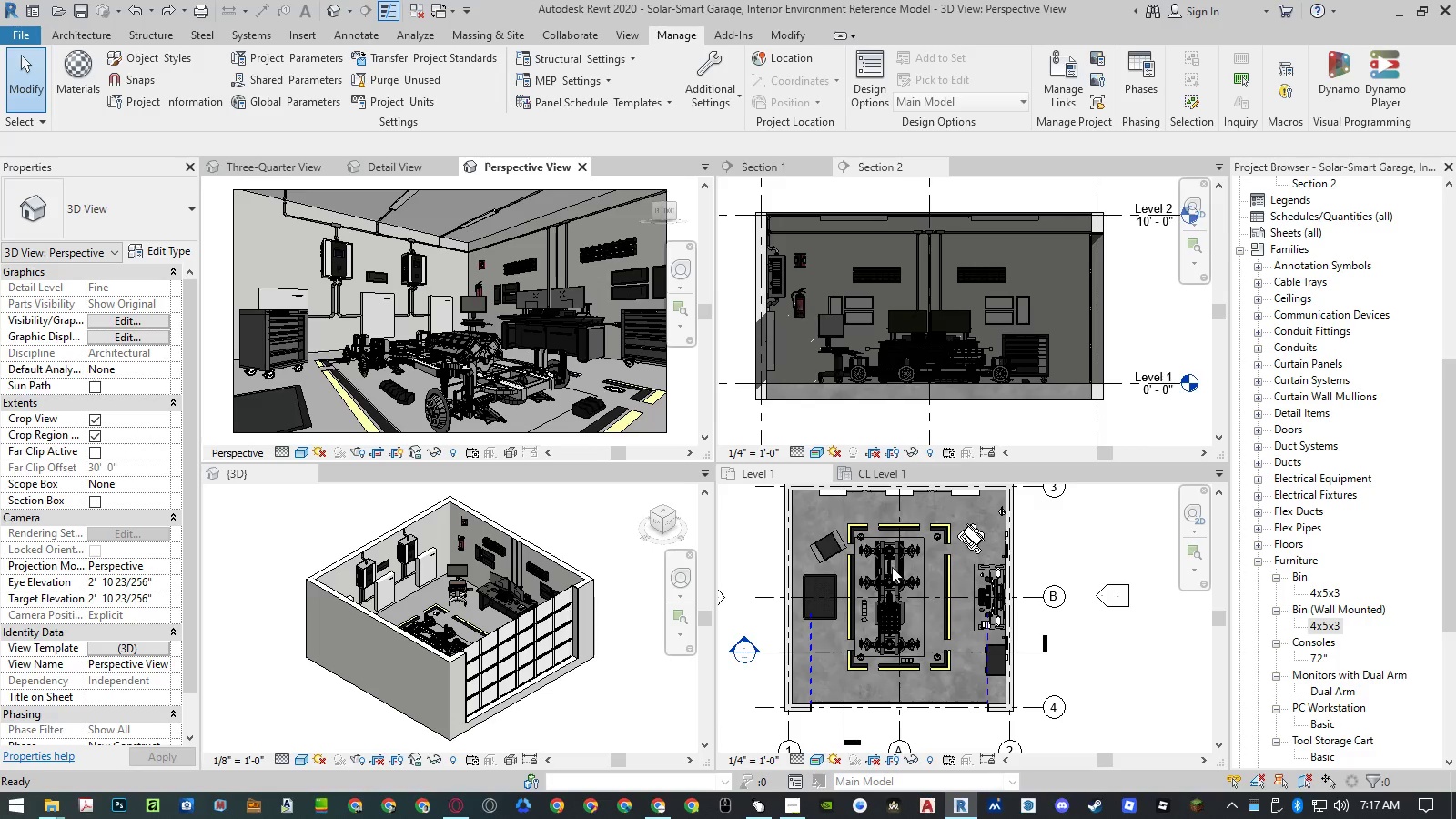 
left_click([881, 585])
 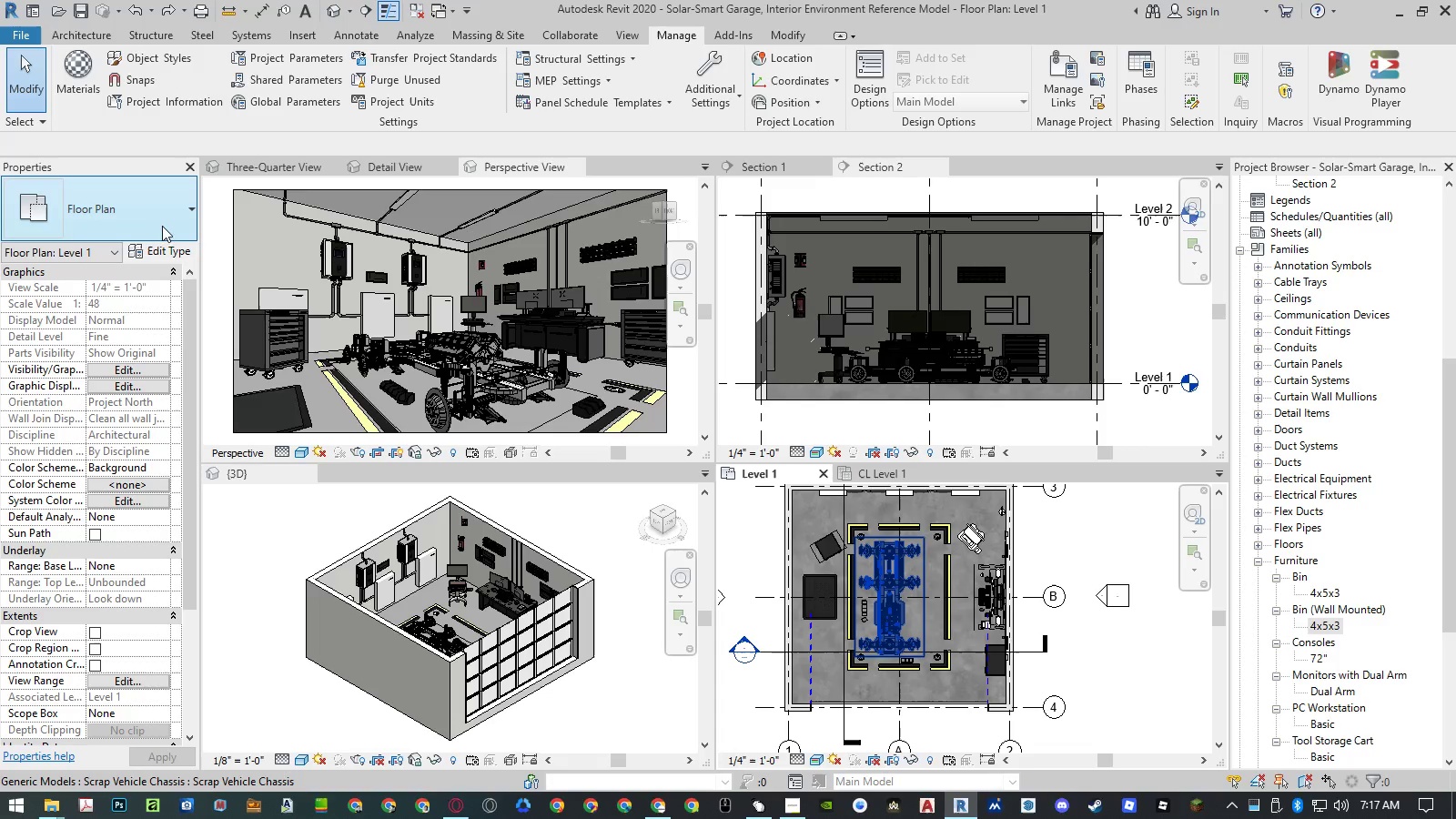 
left_click([753, 562])
 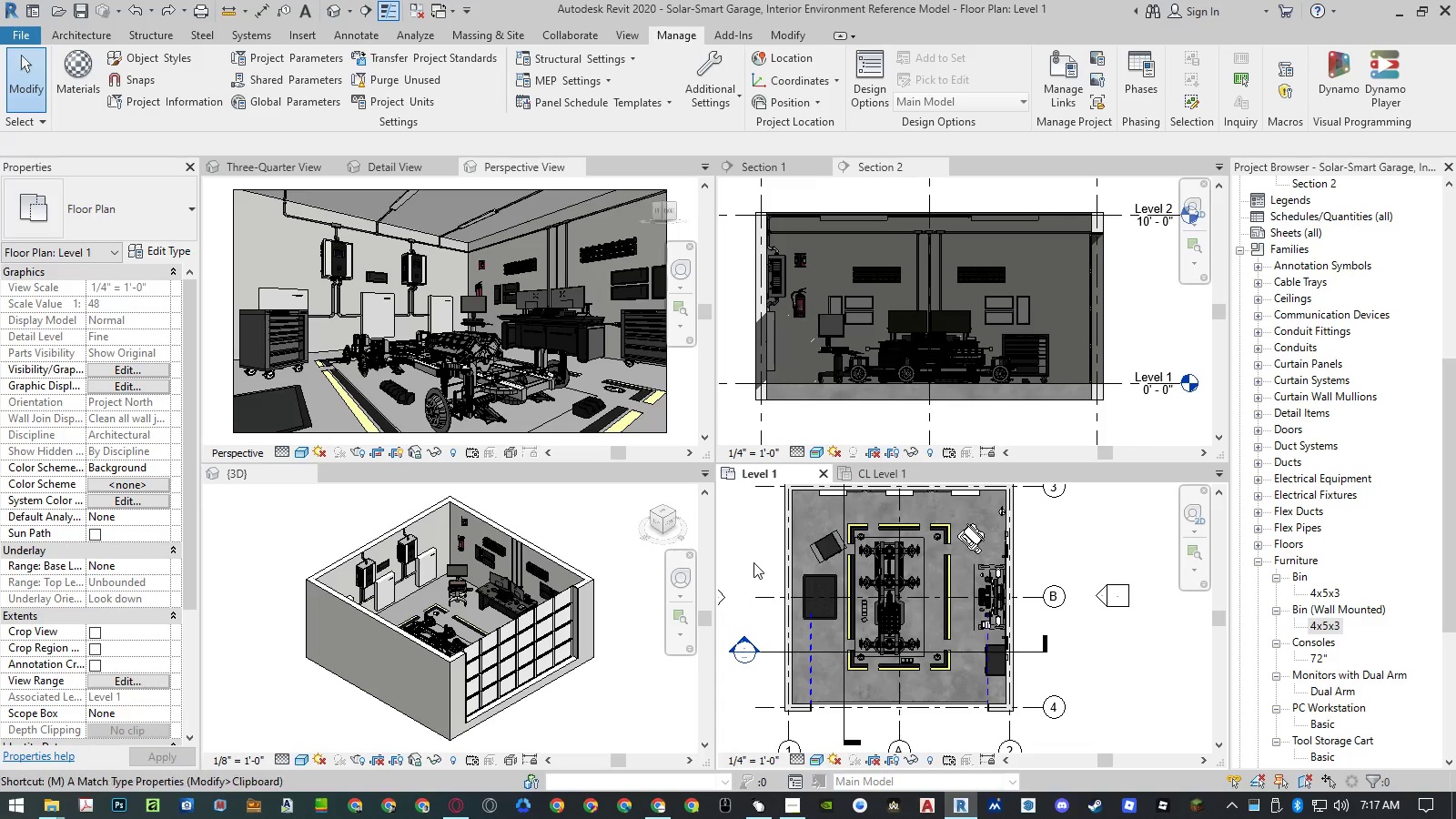 
type(mat)
 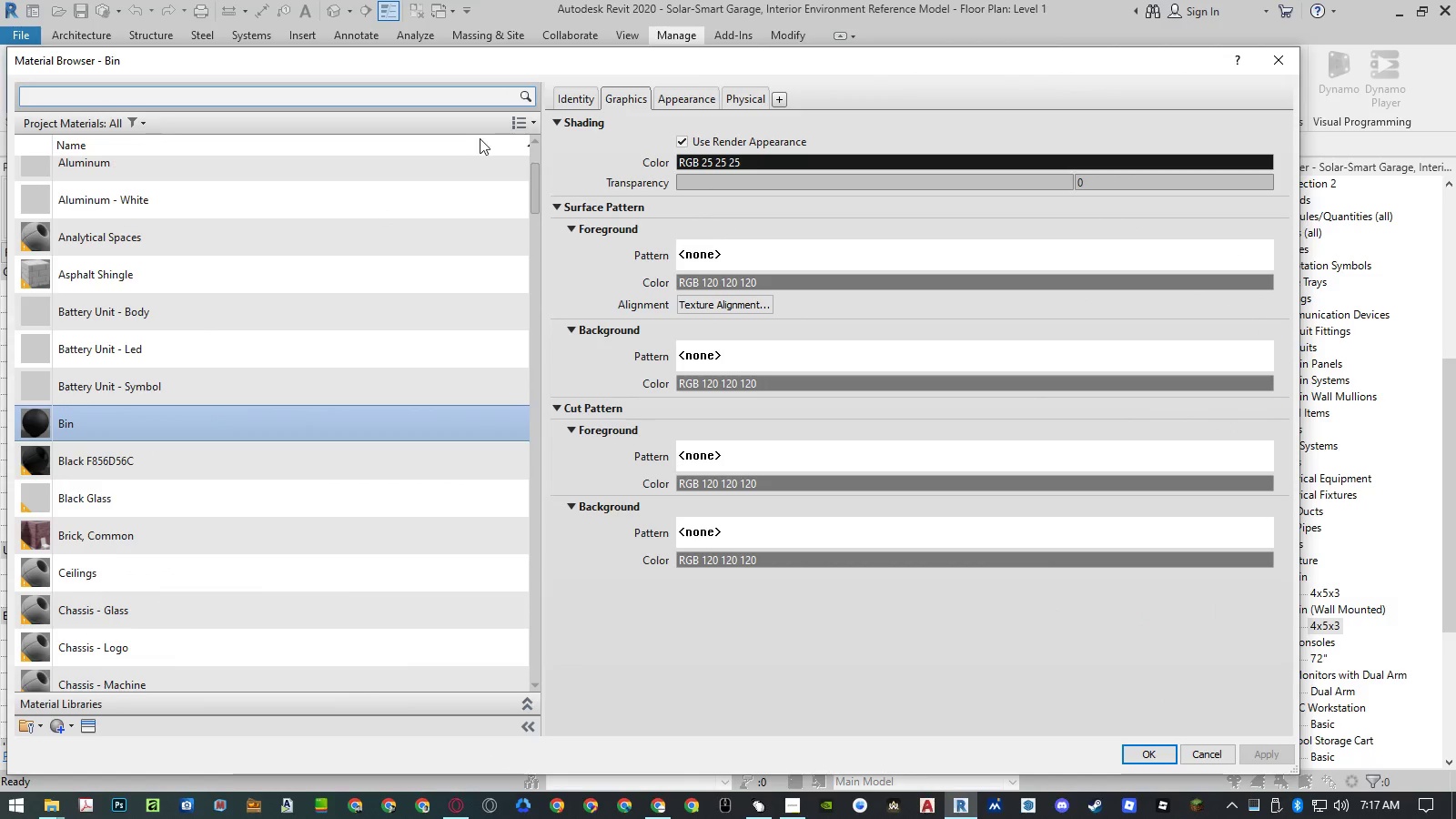 
left_click([338, 312])
 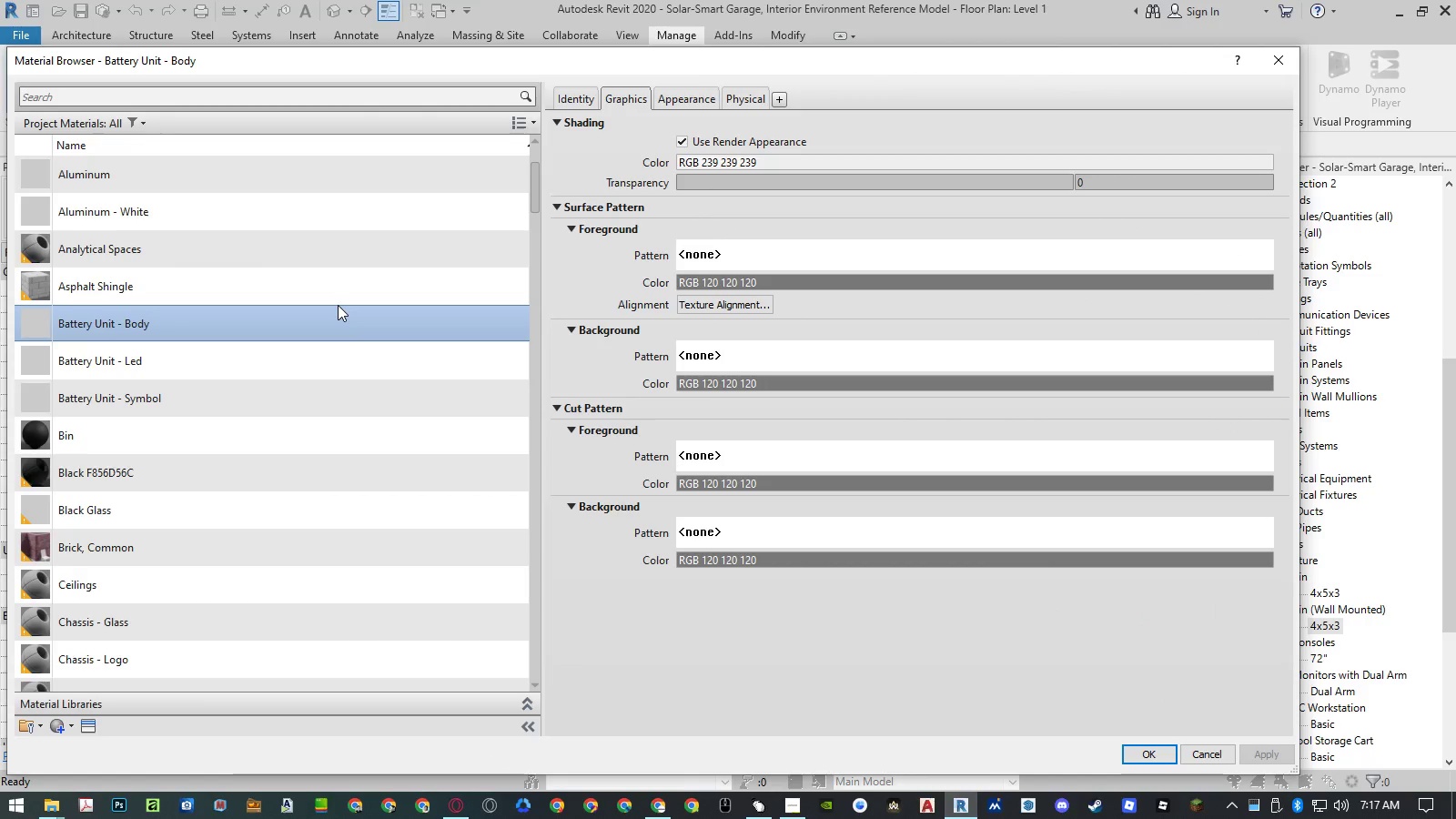 
key(C)
 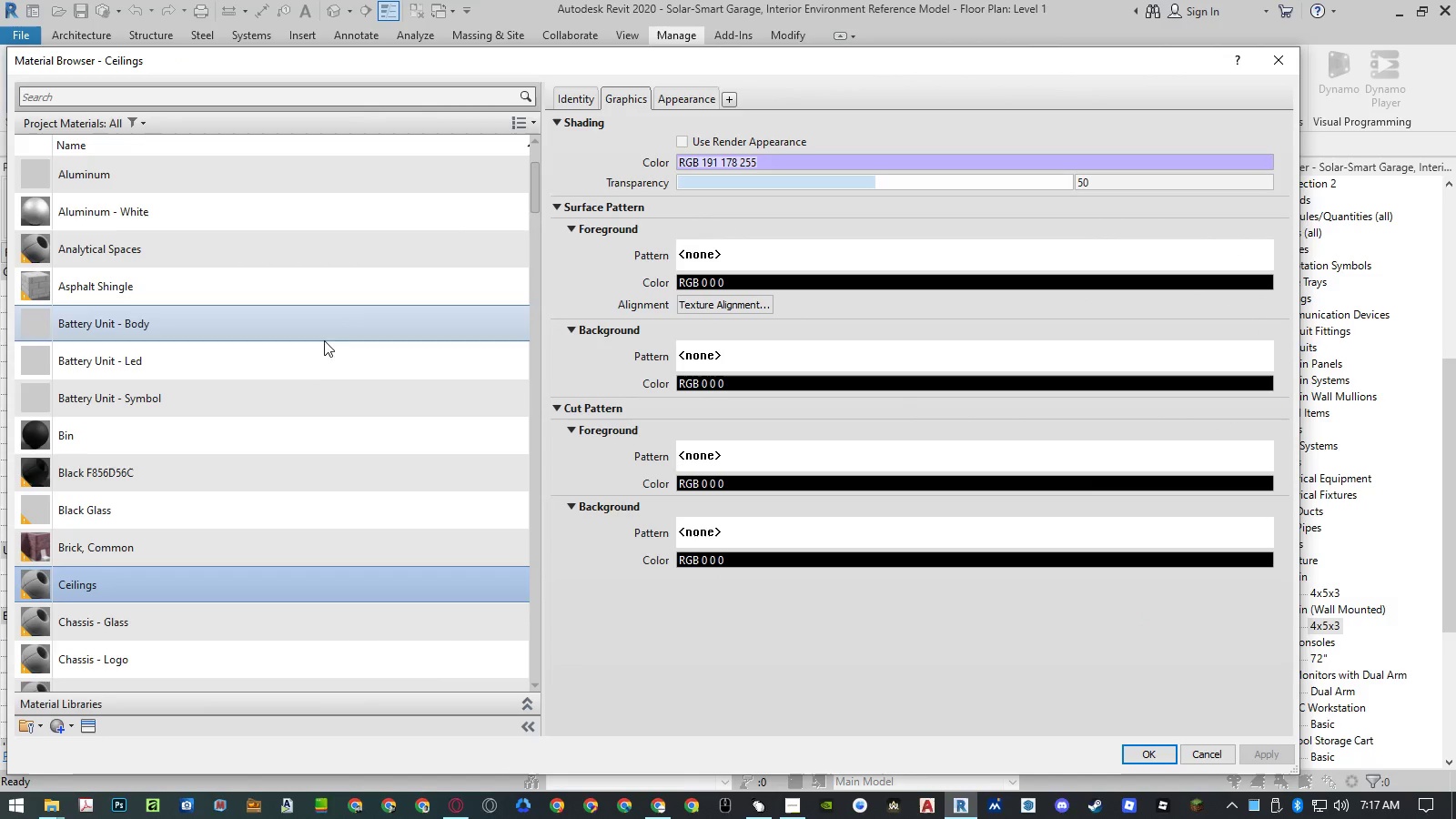 
scroll: coordinate [315, 372], scroll_direction: down, amount: 1.0
 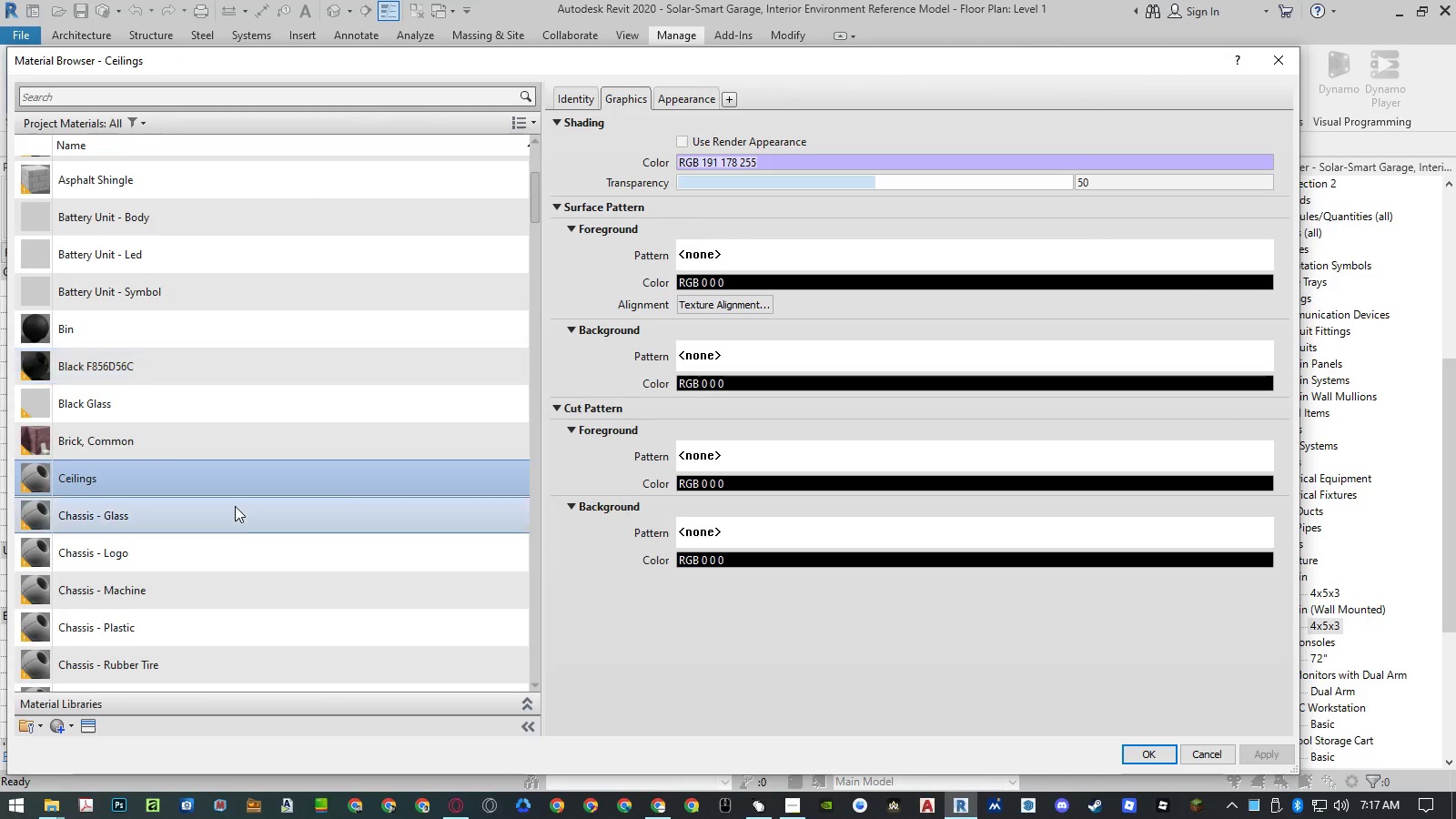 
left_click([235, 506])
 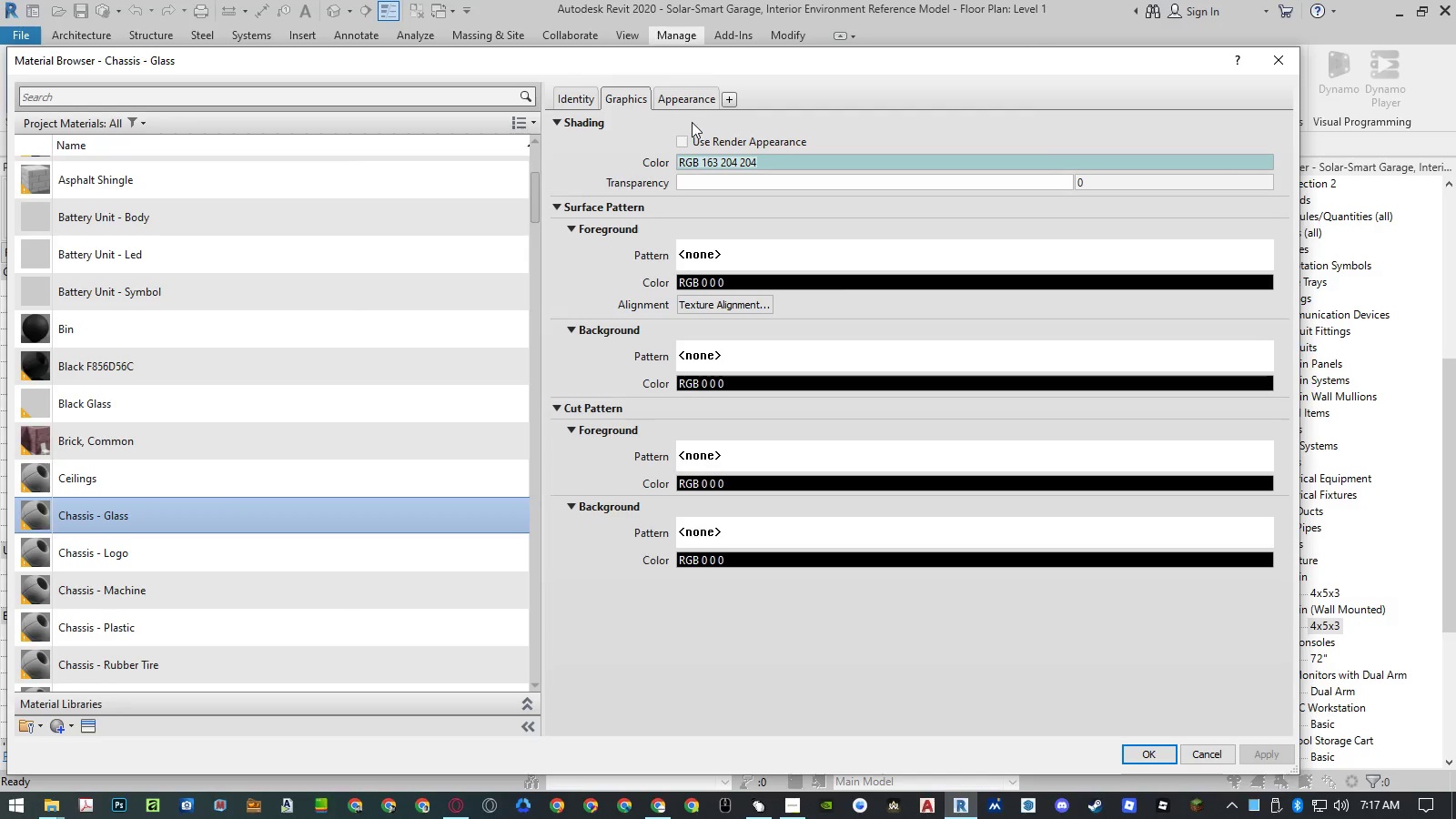 
left_click([680, 137])
 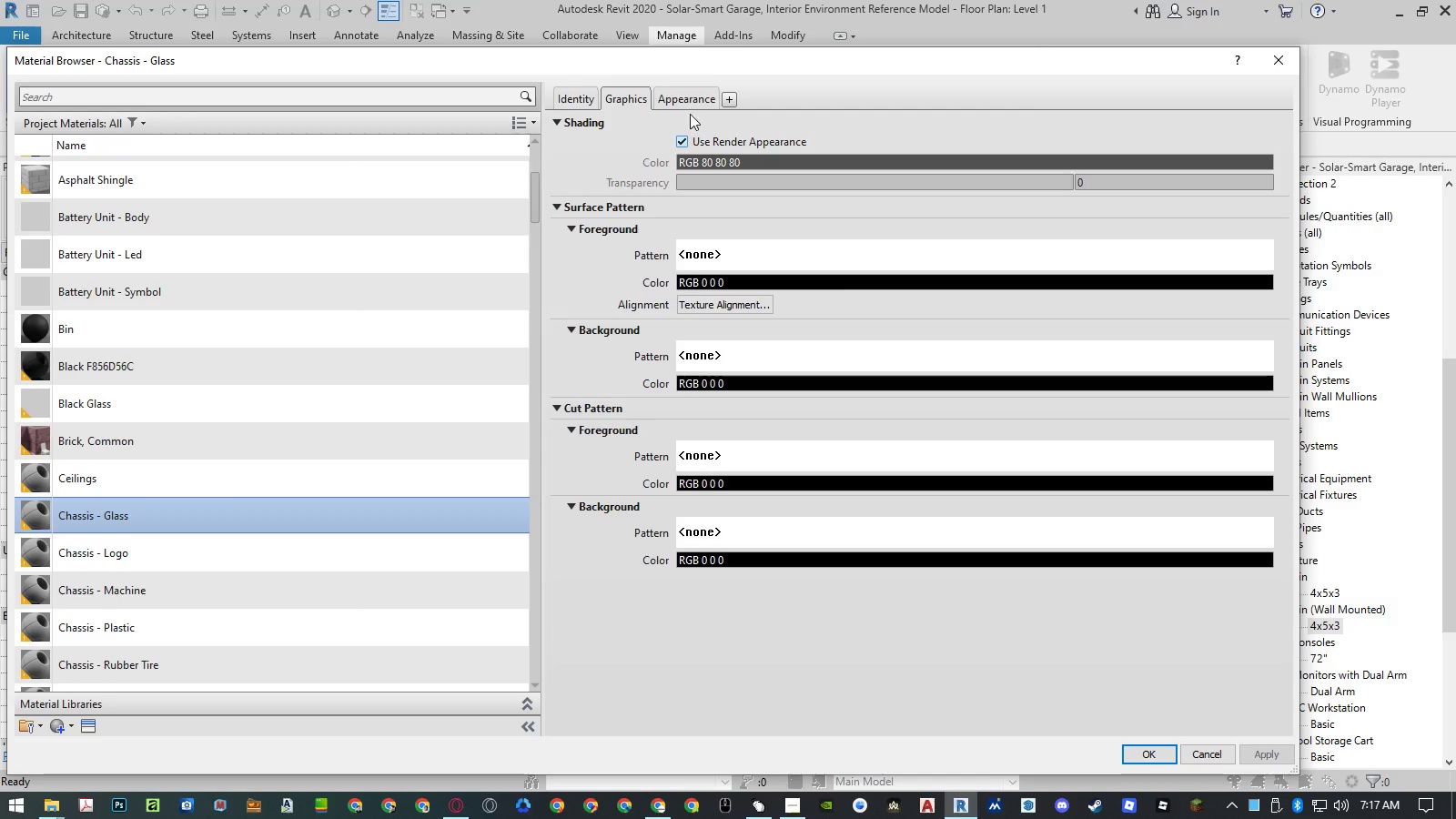 
left_click([693, 106])
 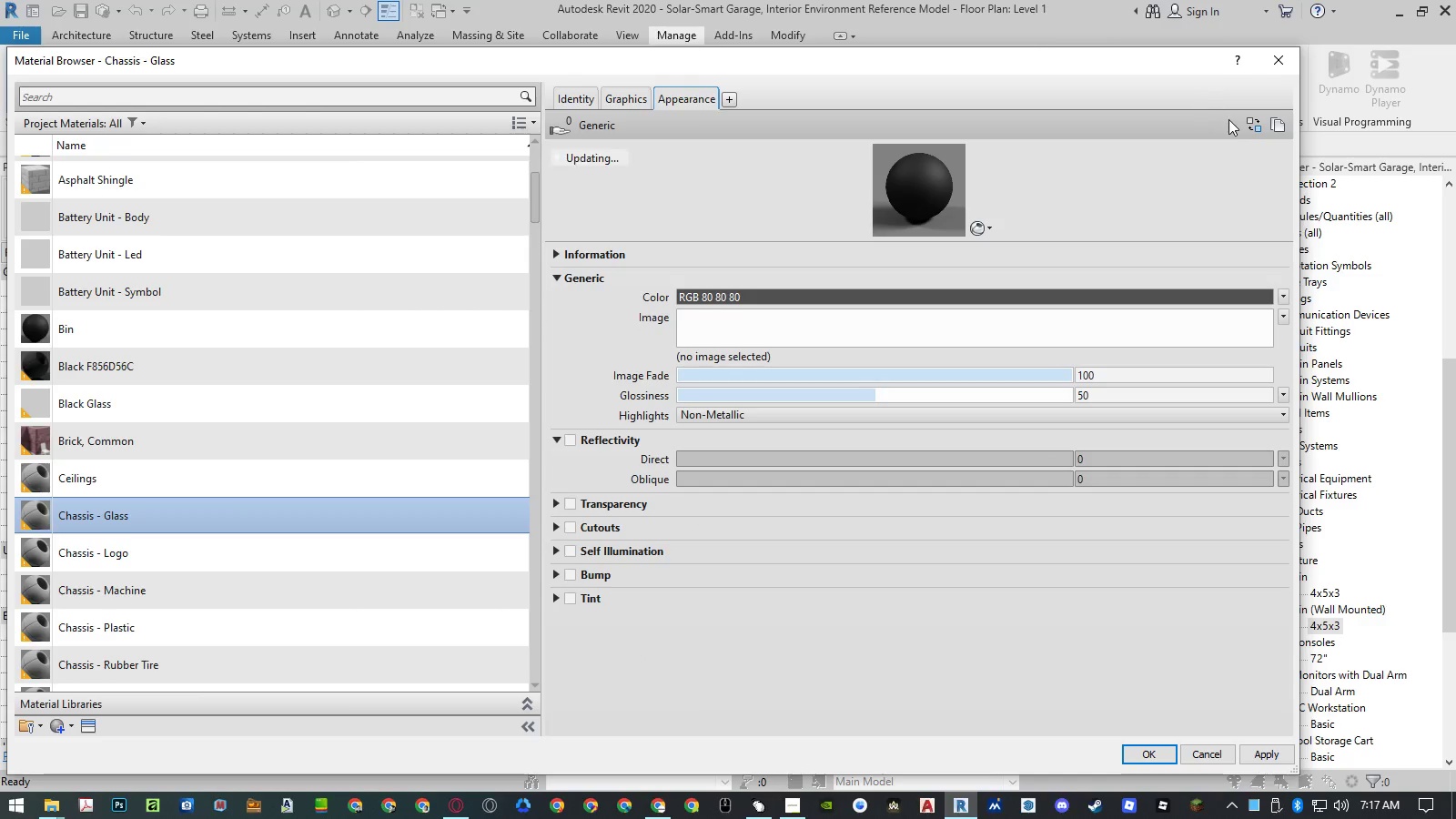 
left_click([1253, 124])
 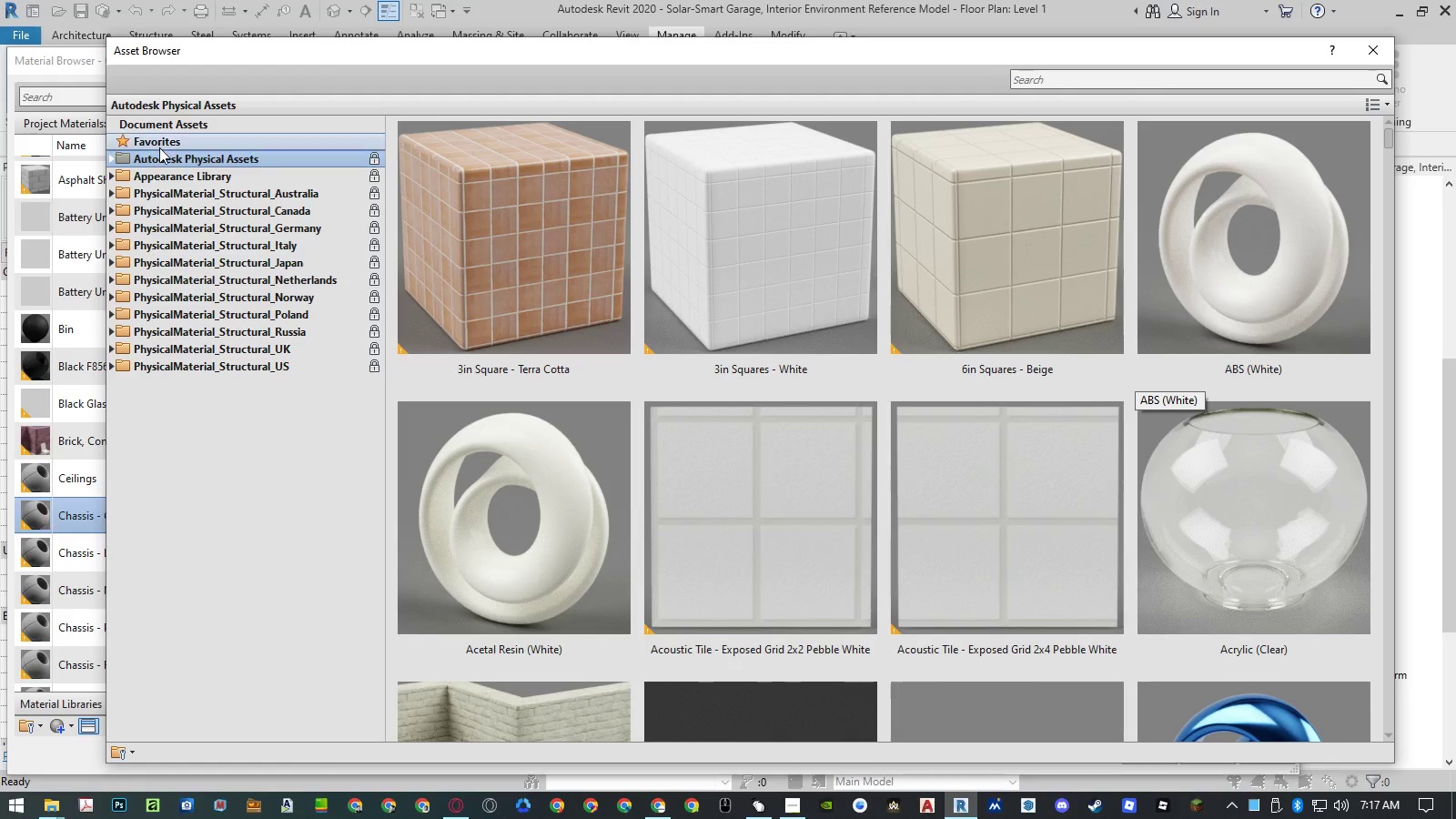 
double_click([158, 171])
 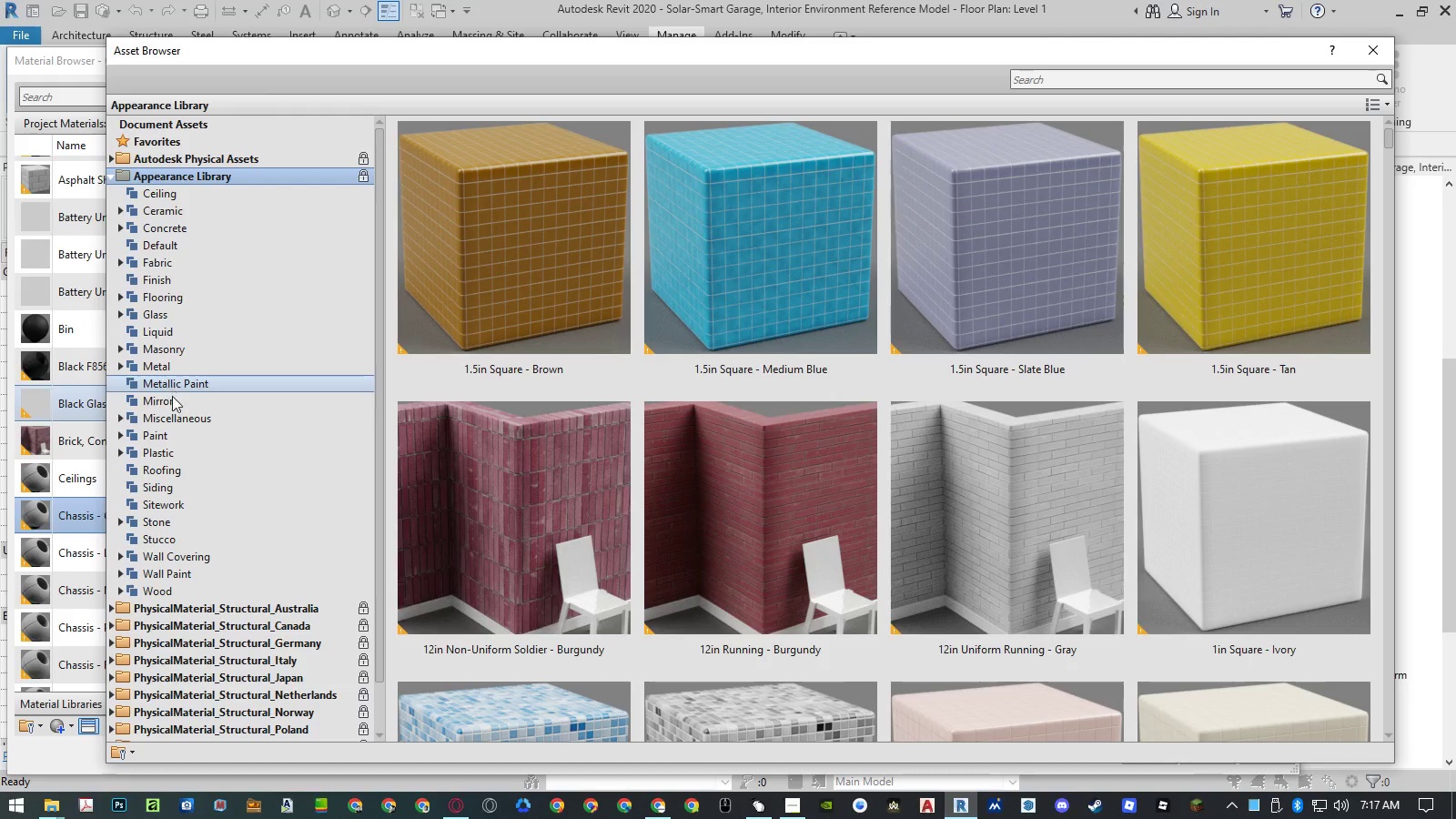 
double_click([170, 417])
 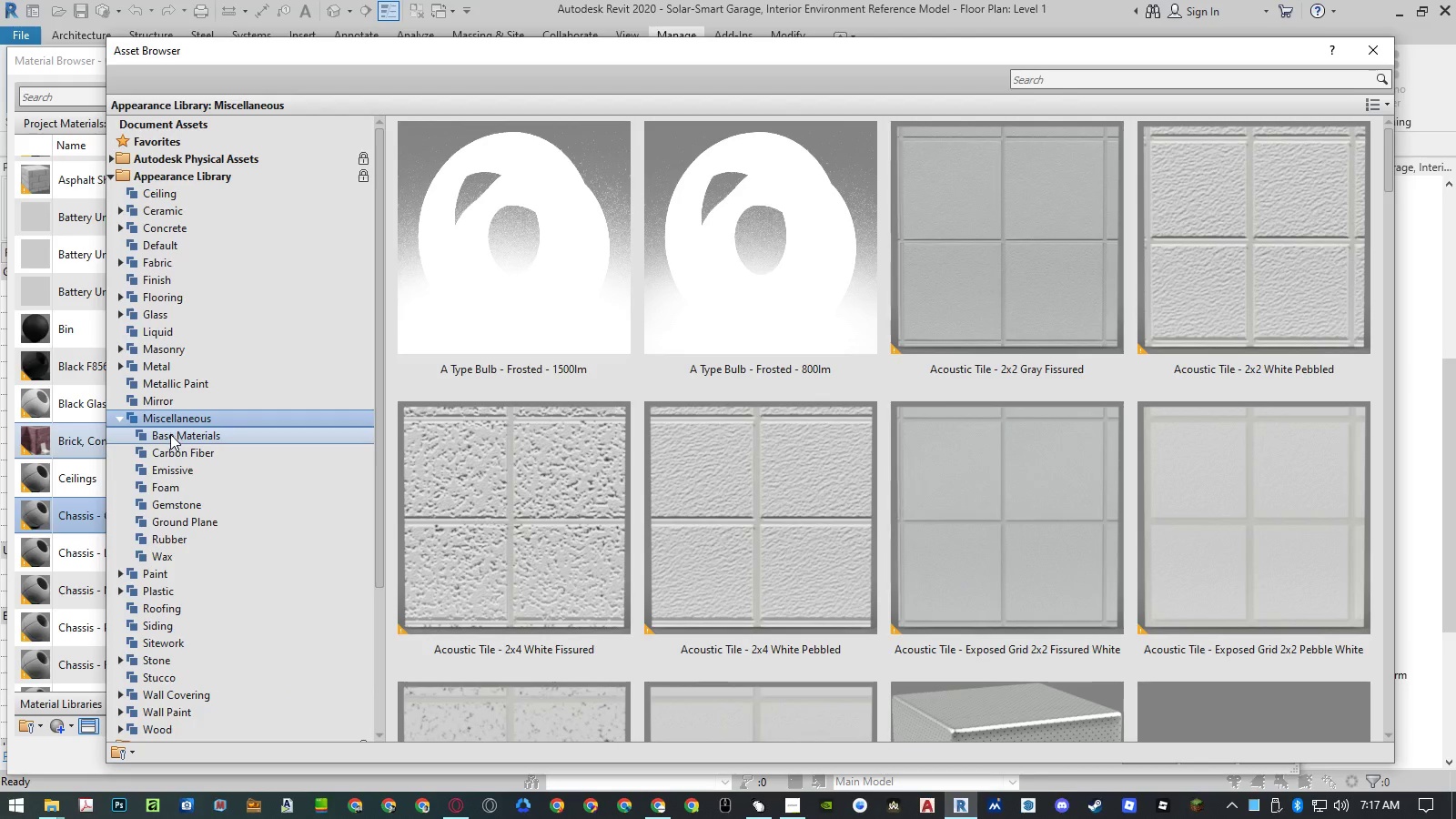 
left_click([170, 434])
 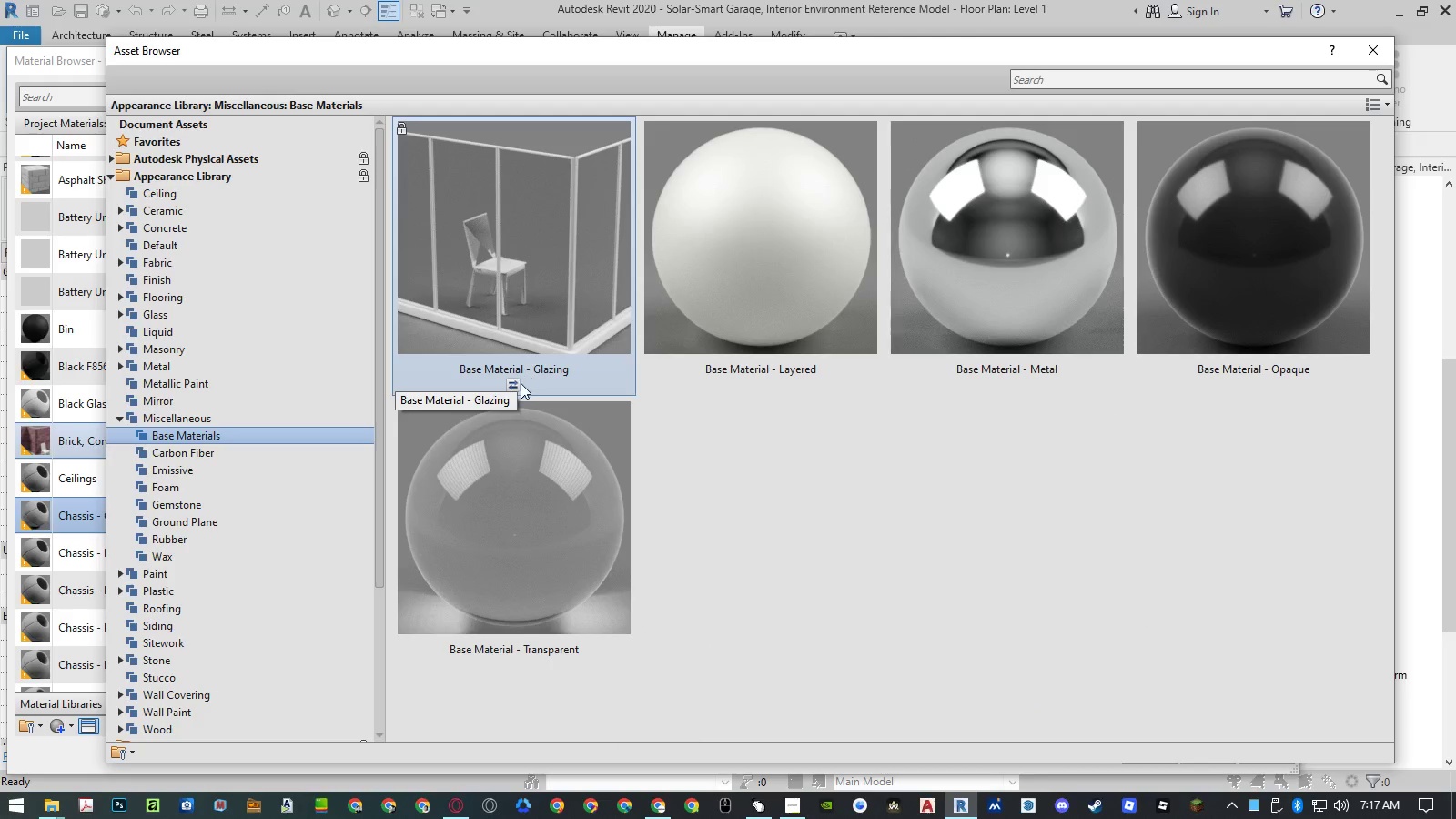 
left_click([512, 383])
 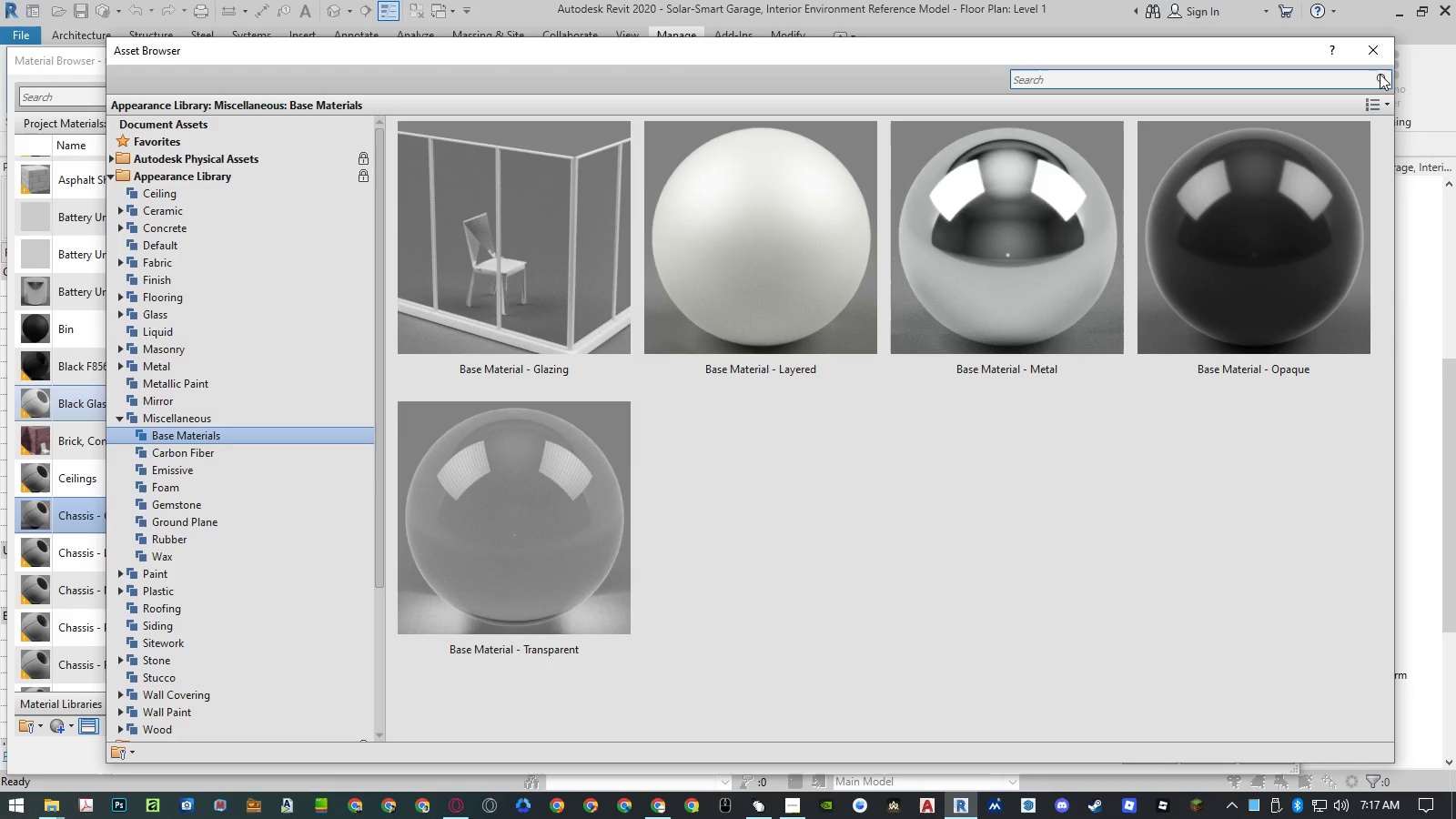 
left_click([1383, 56])
 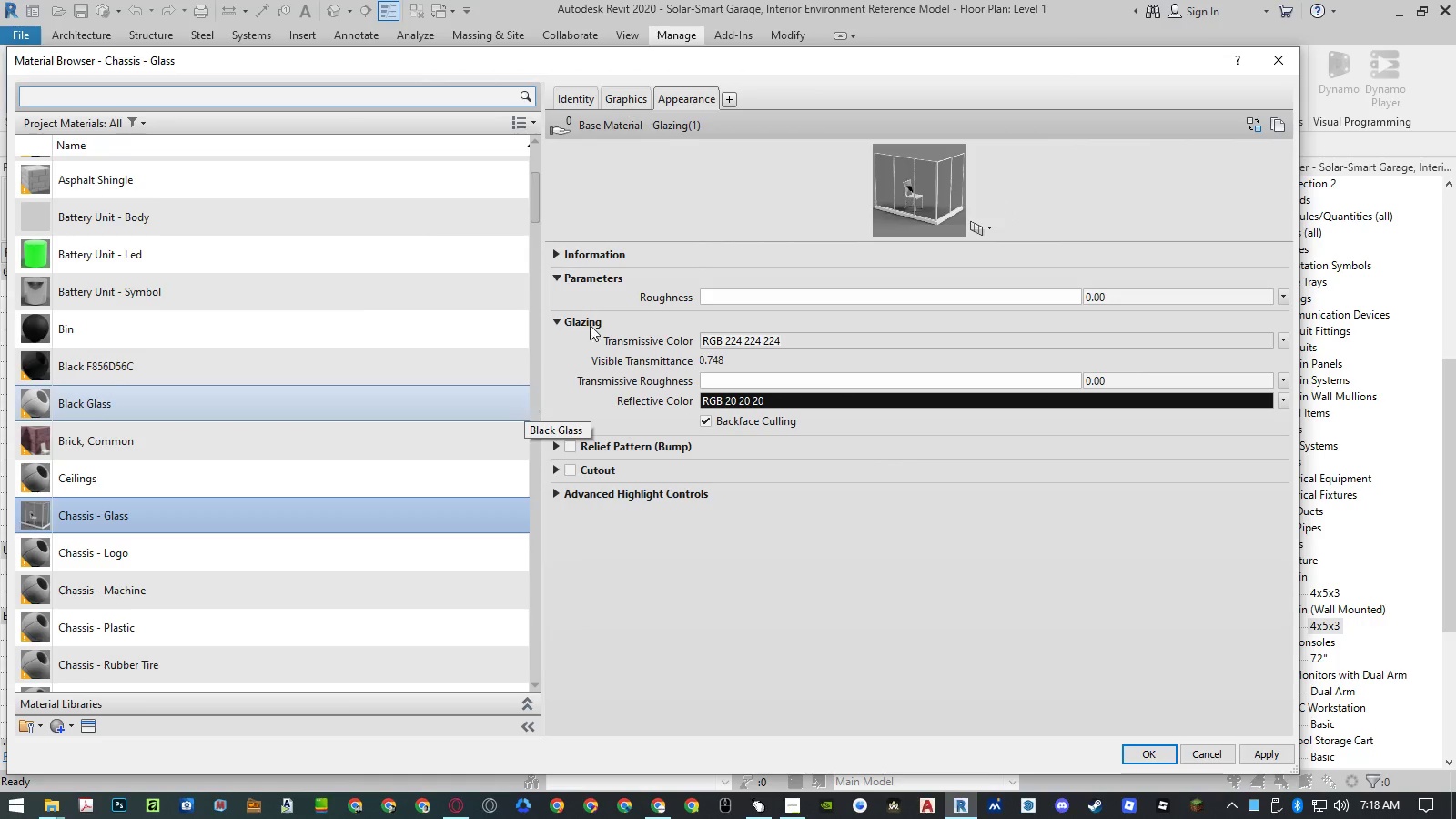 
wait(7.44)
 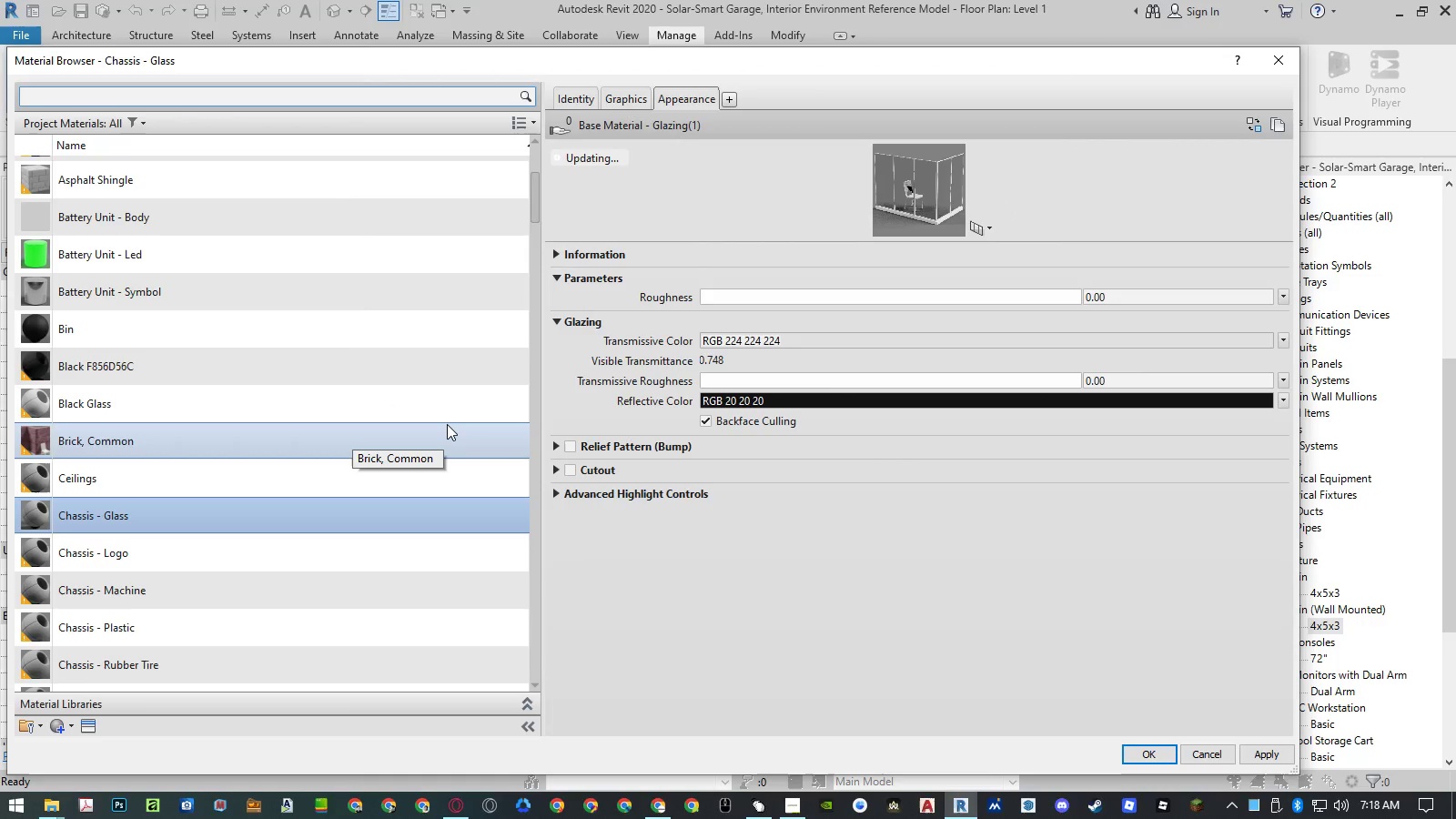 
left_click([632, 98])
 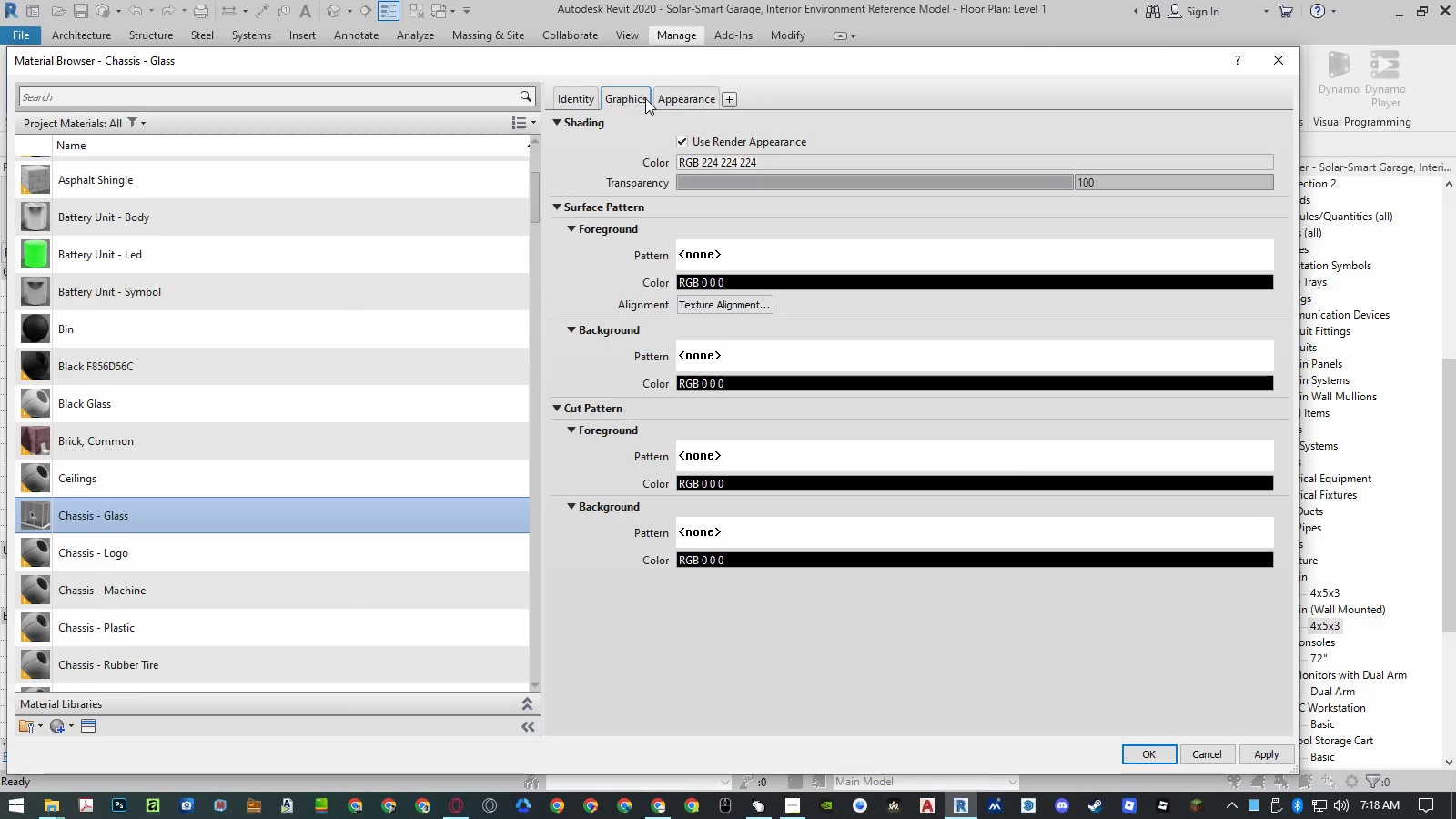 
left_click([671, 96])
 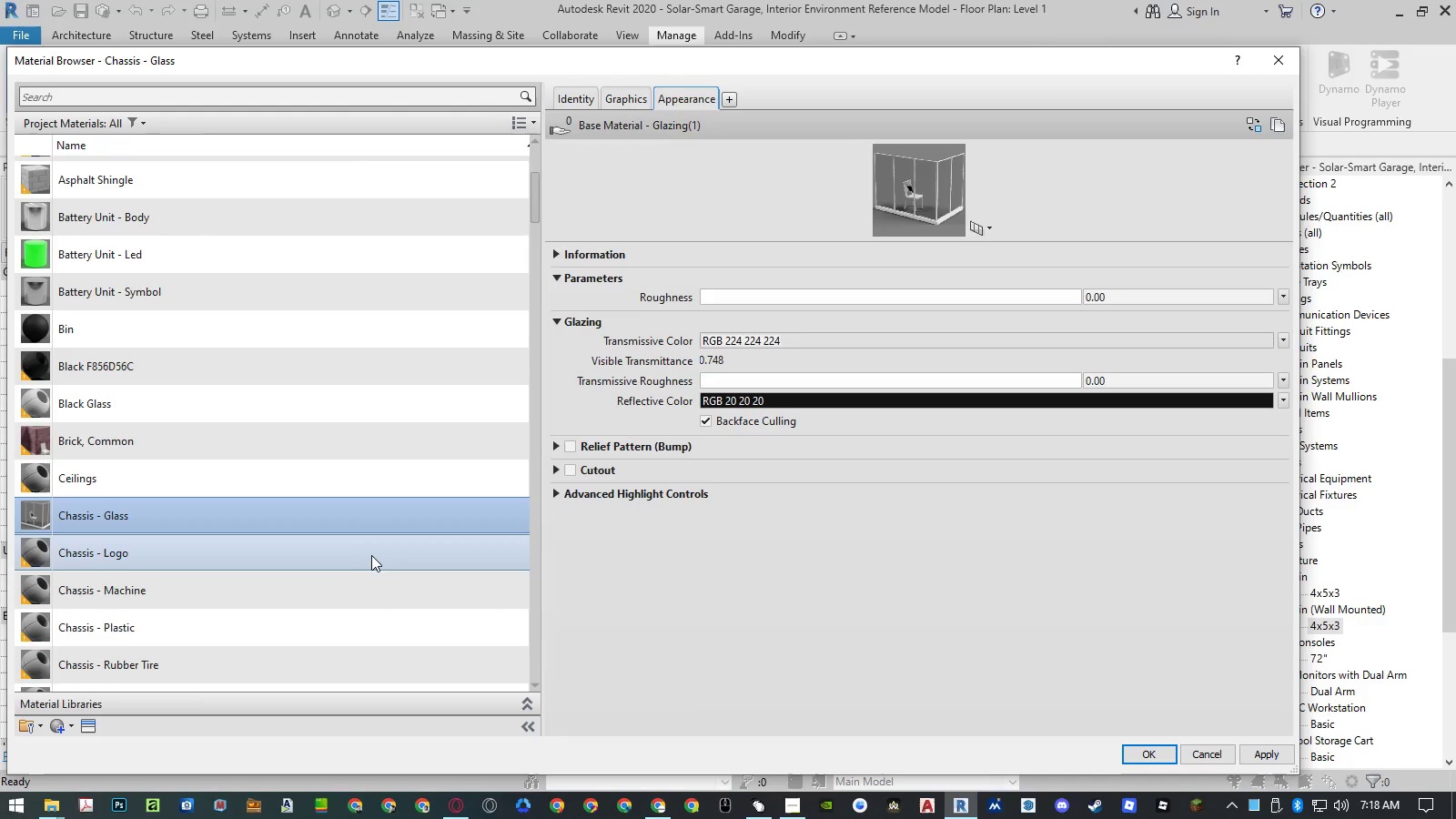 
left_click([372, 555])
 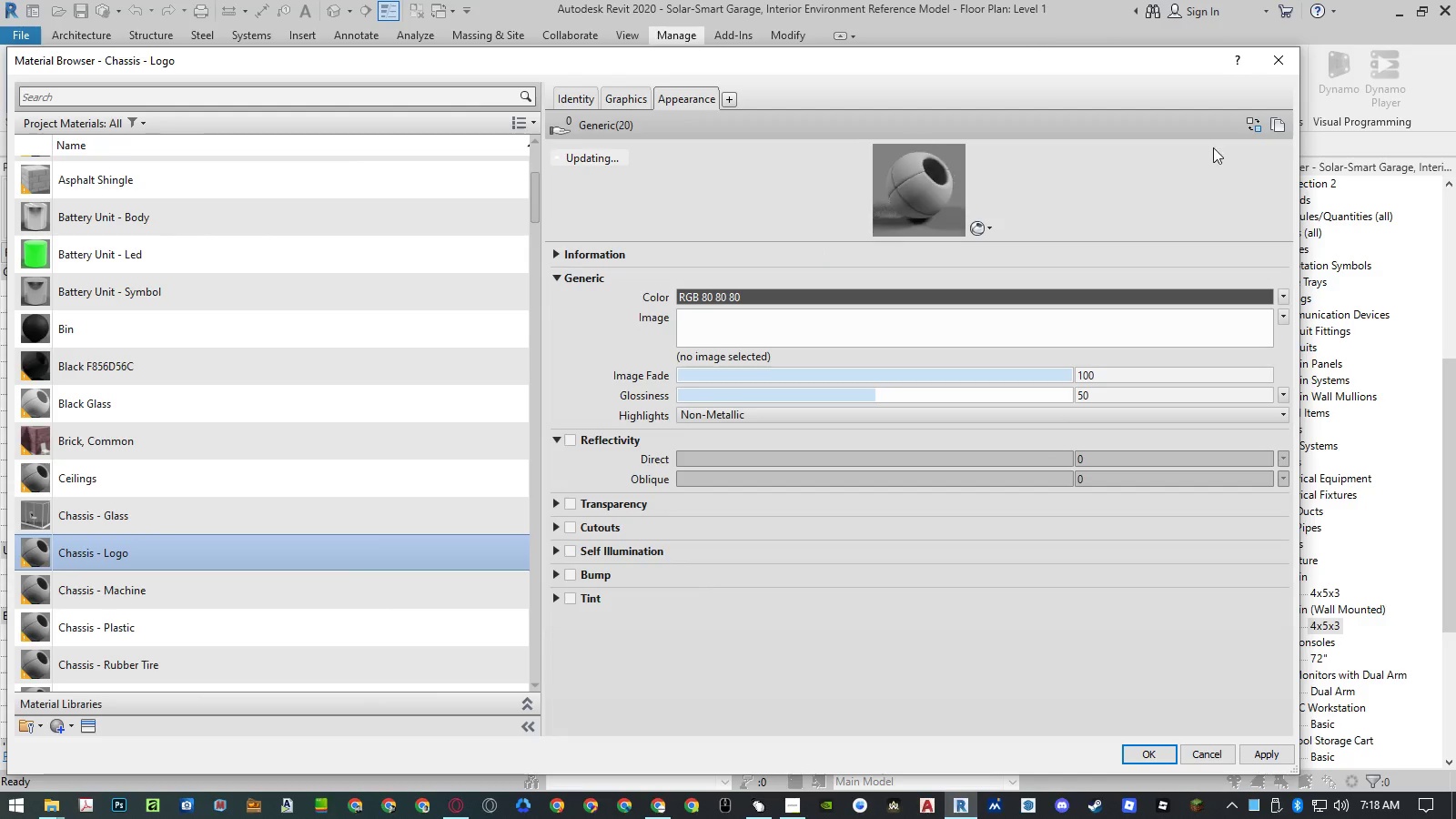 
left_click([1244, 126])
 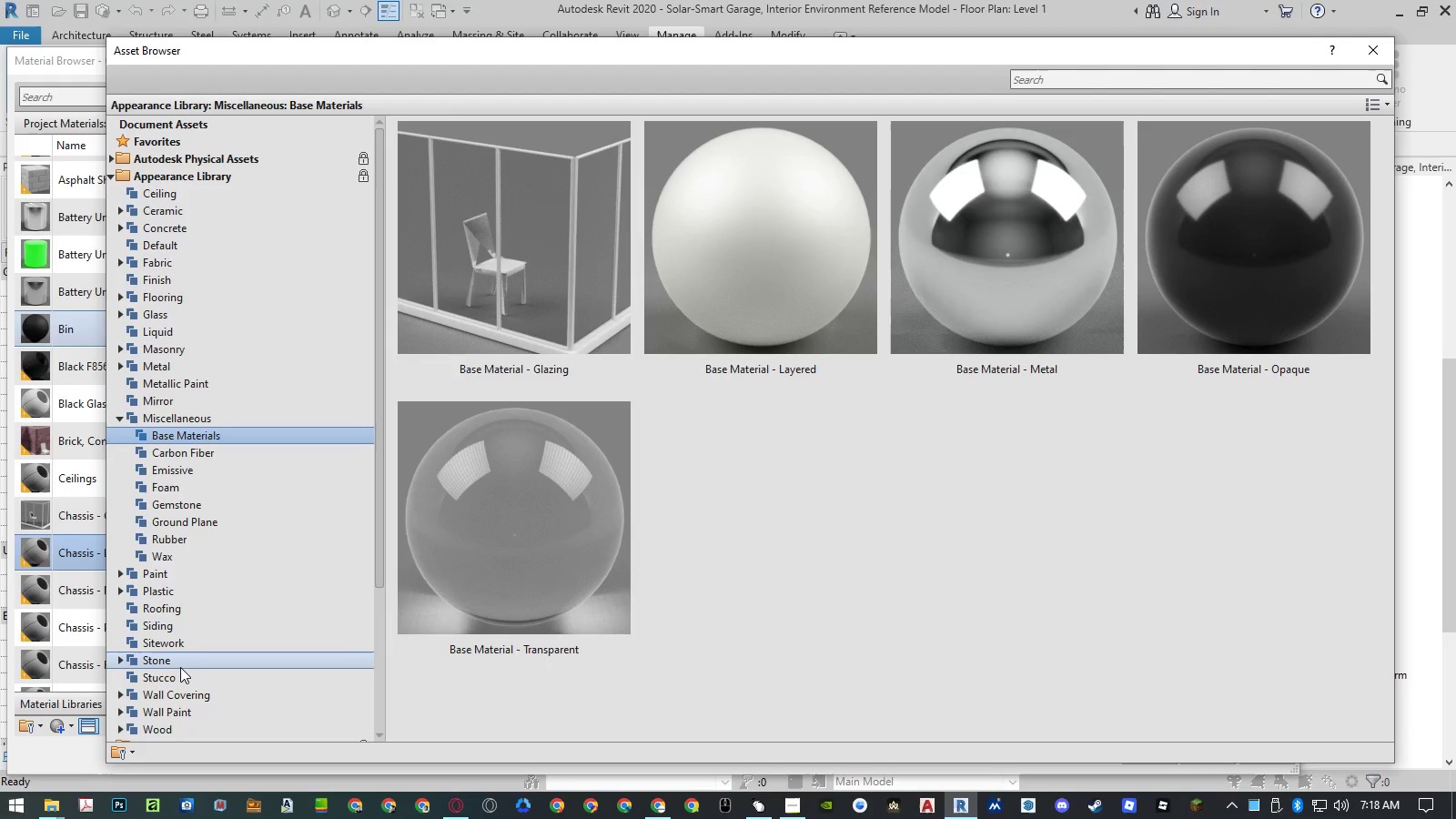 
double_click([177, 416])
 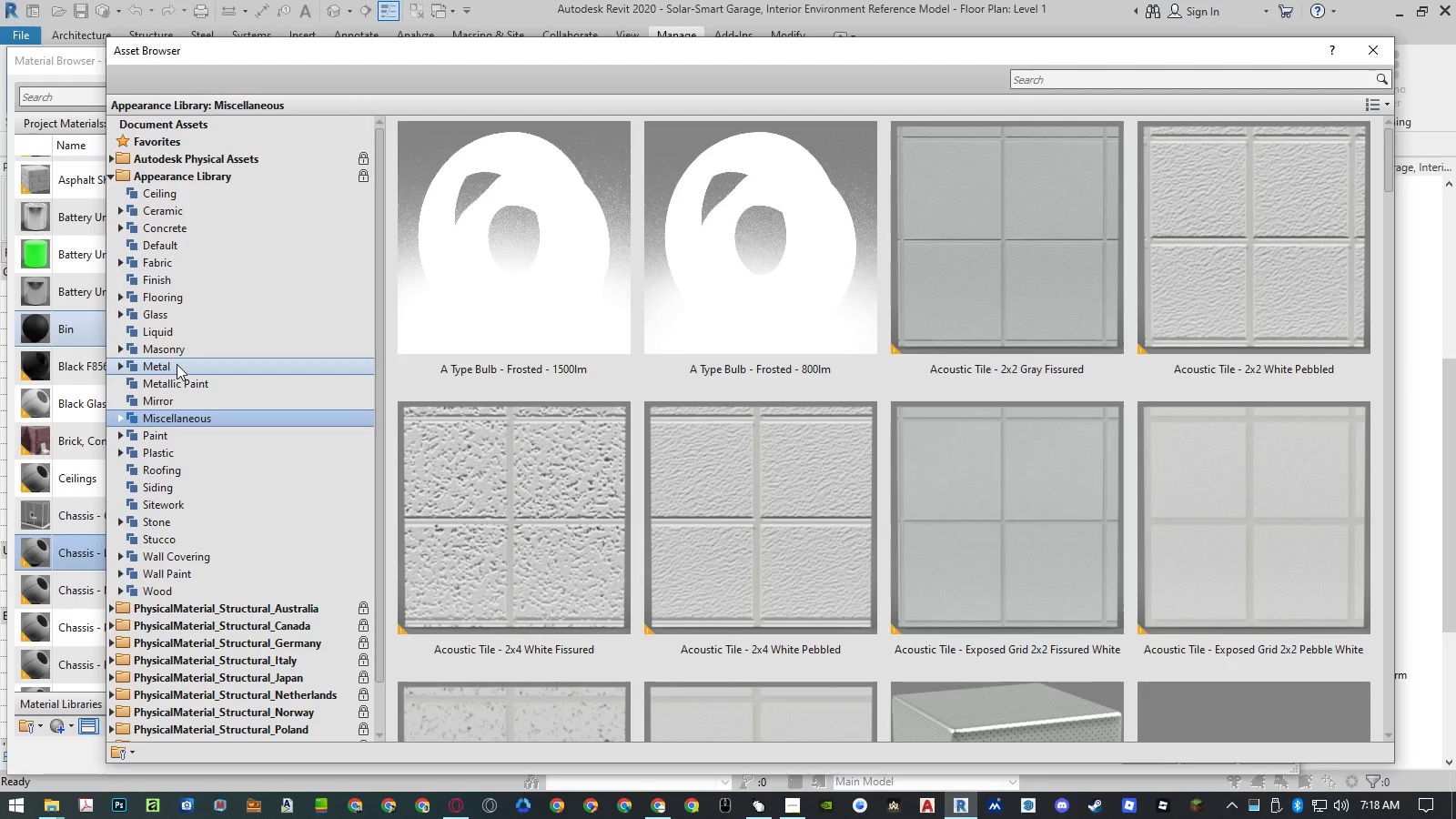 
double_click([177, 364])
 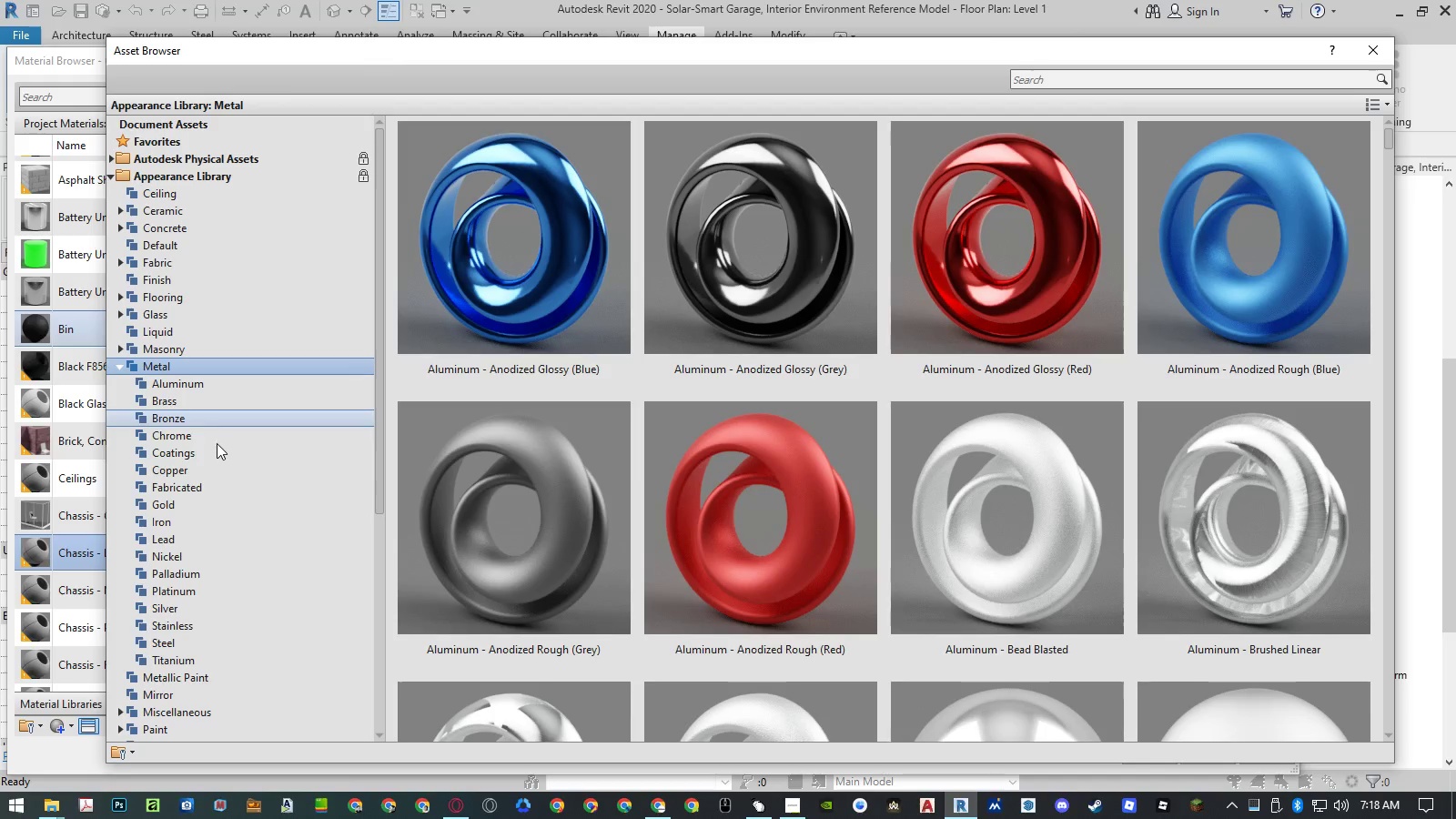 
left_click([198, 506])
 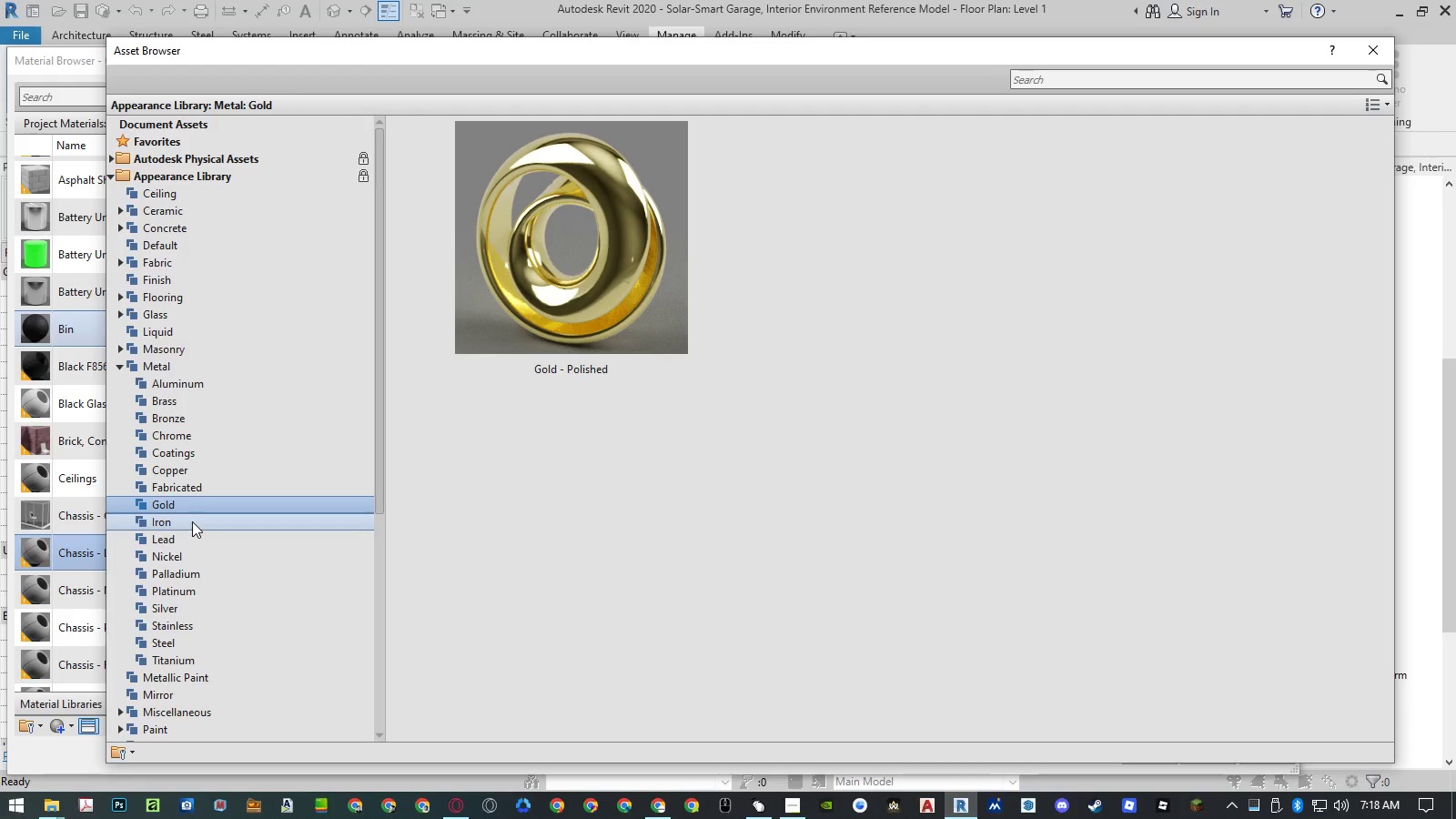 
left_click([217, 415])
 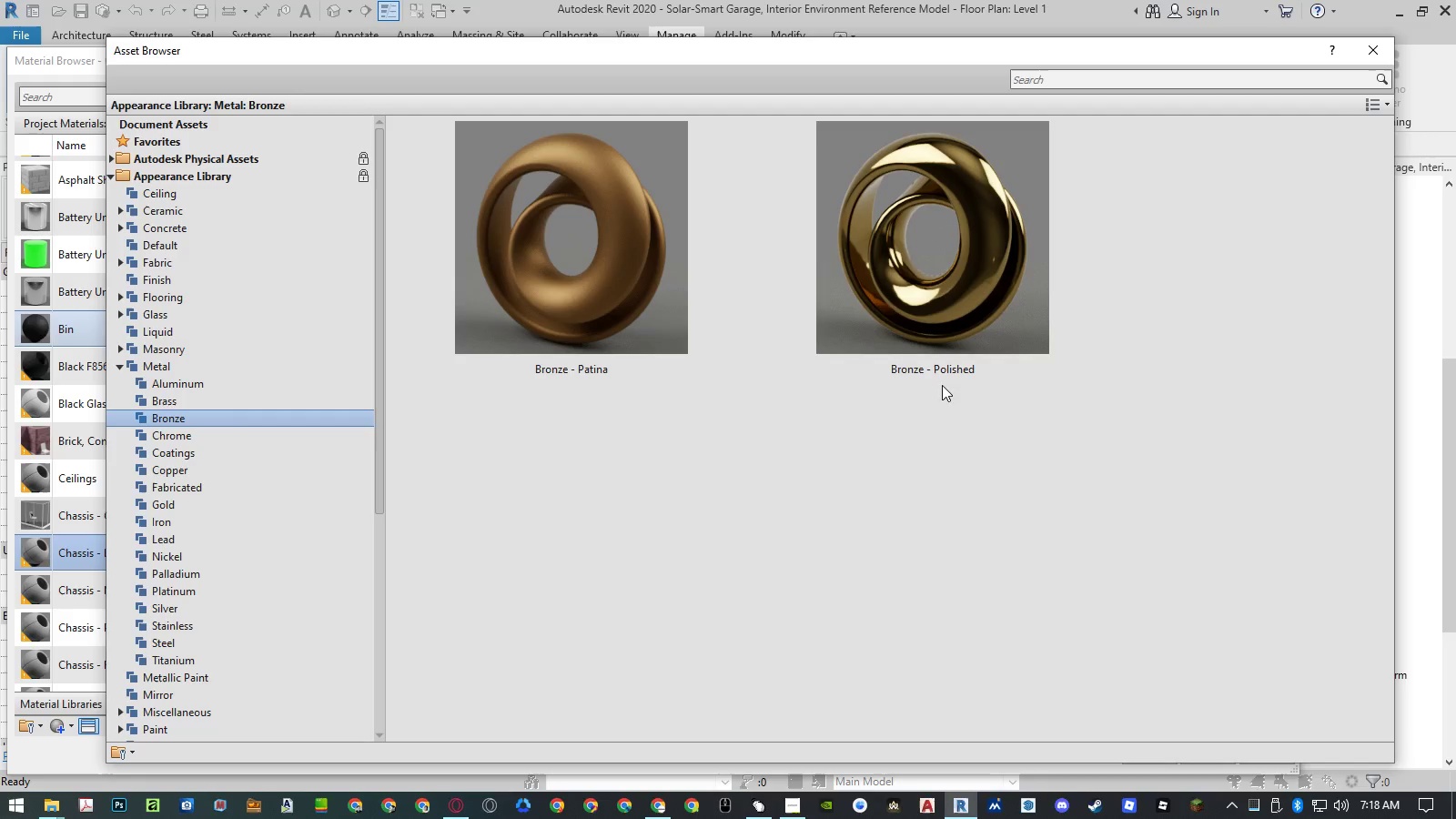 
left_click([935, 384])
 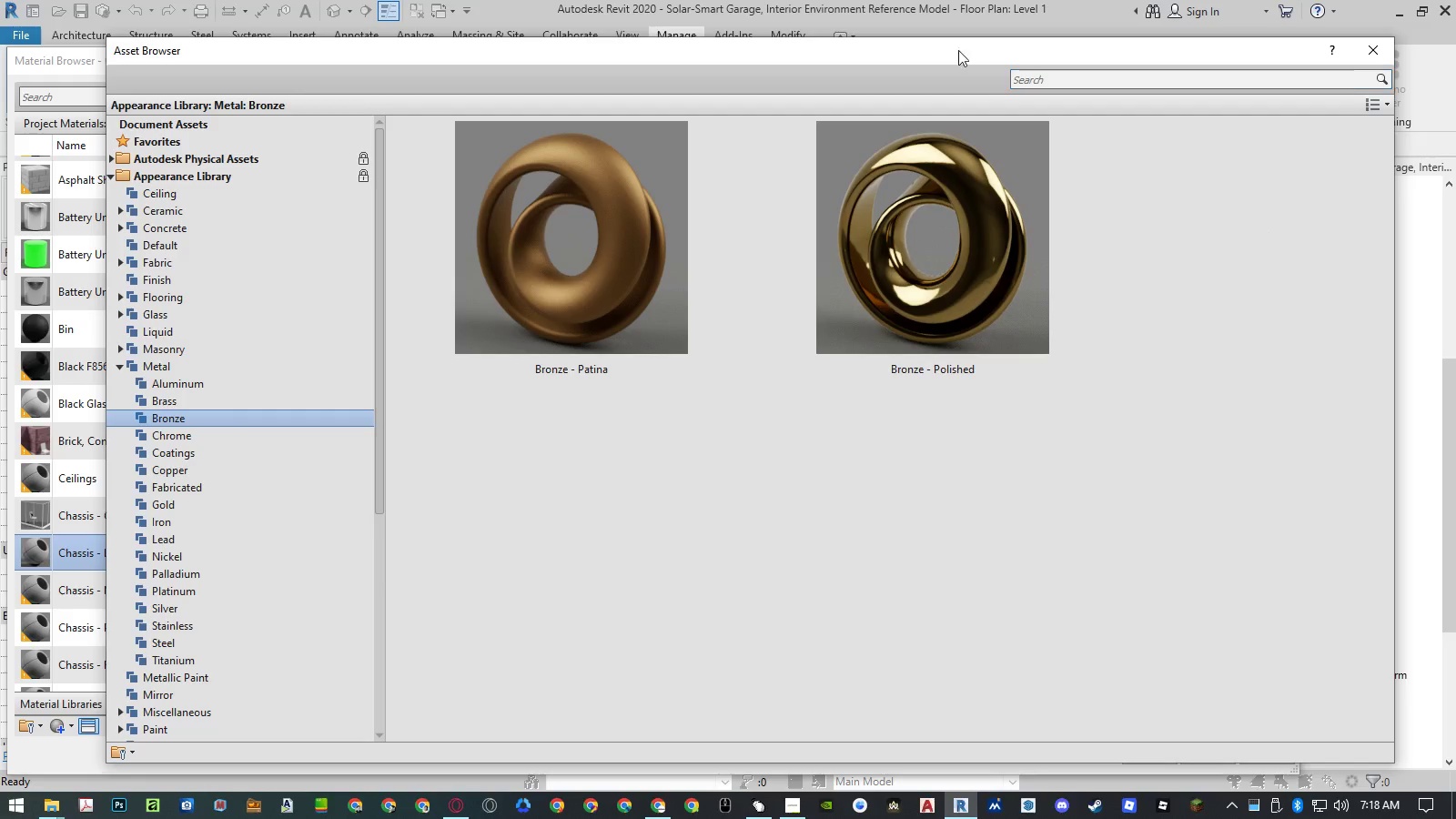 
left_click_drag(start_coordinate=[932, 48], to_coordinate=[1112, 63])
 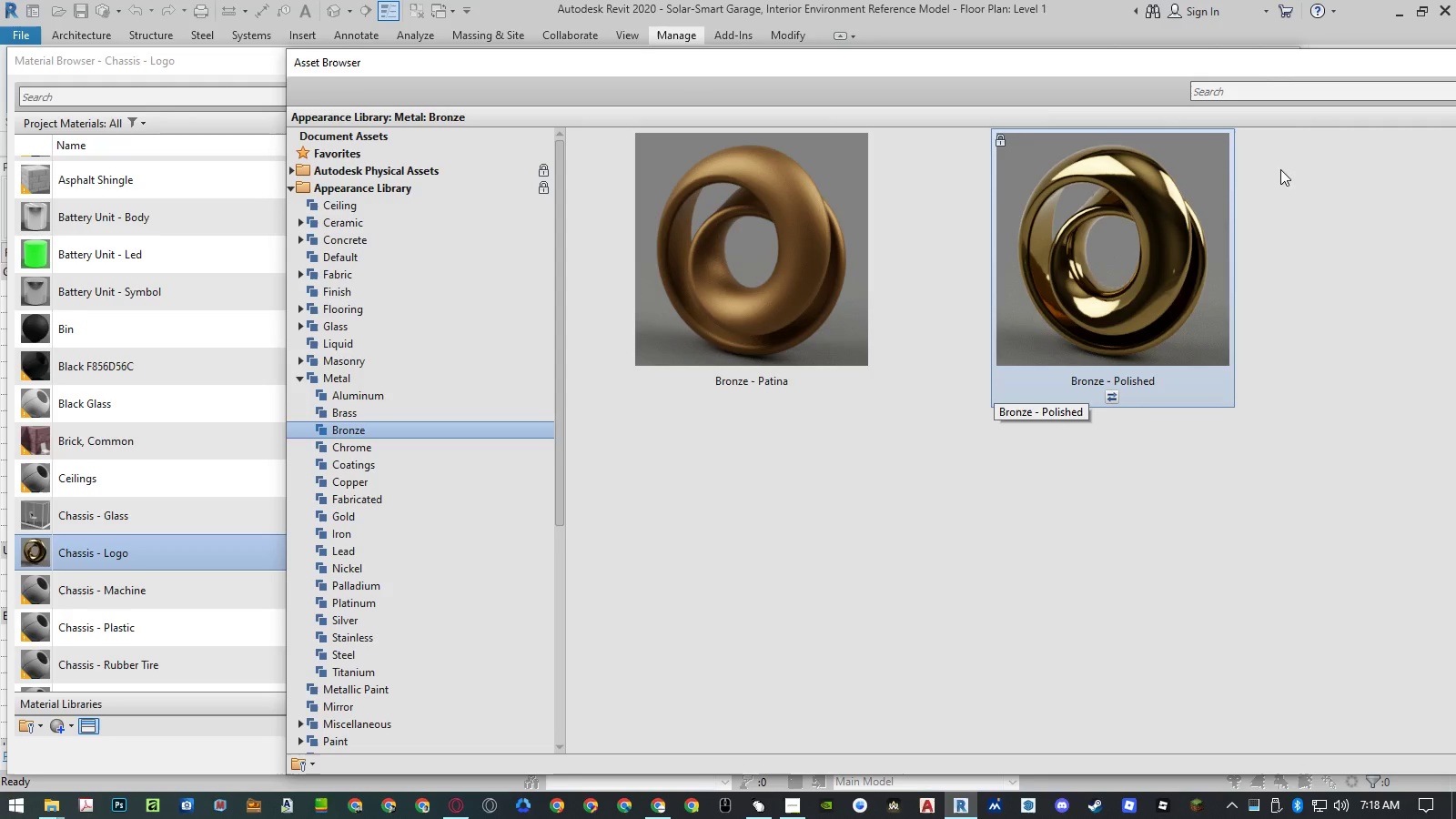 
wait(7.02)
 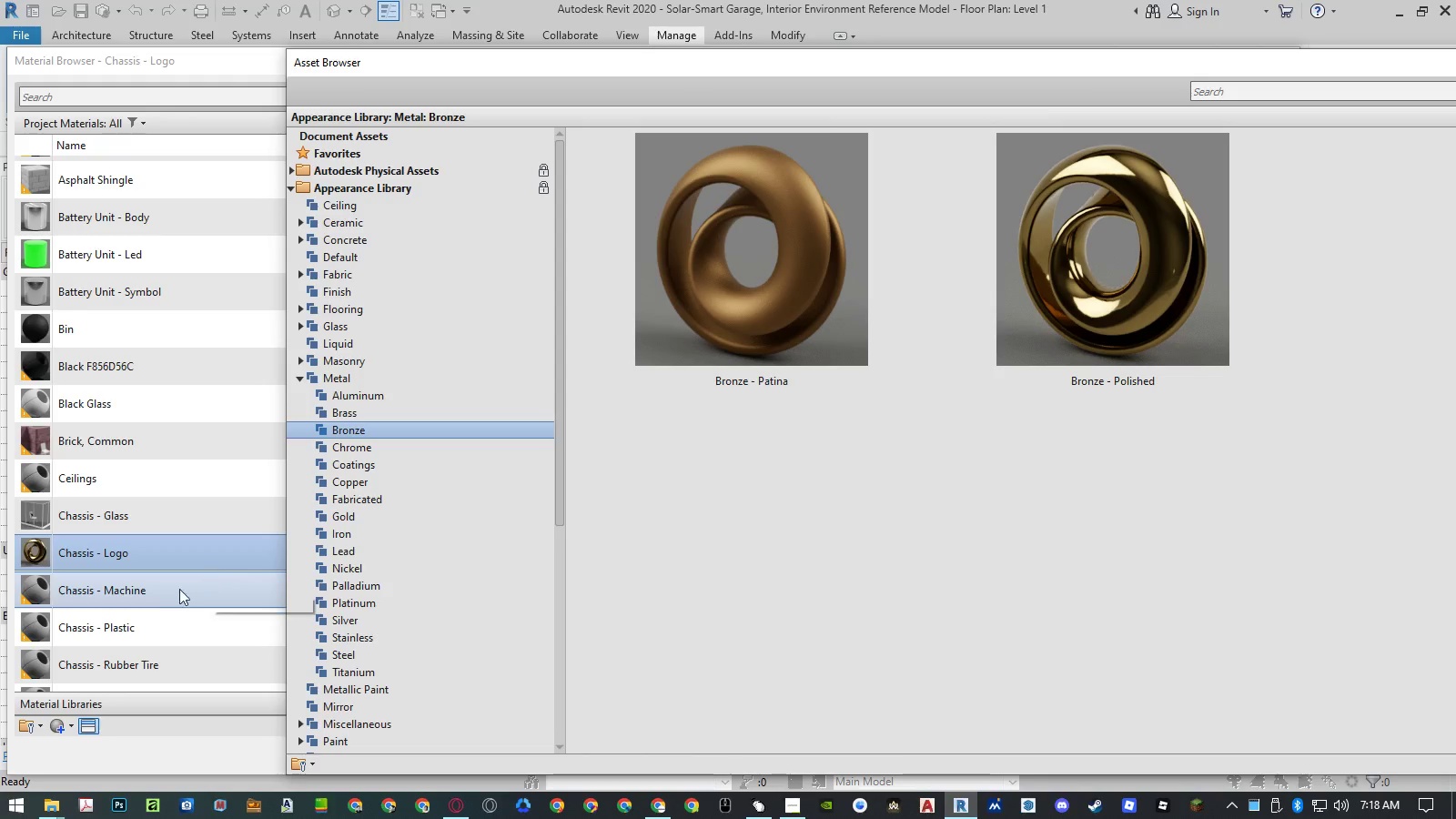 
left_click_drag(start_coordinate=[1004, 67], to_coordinate=[729, 66])
 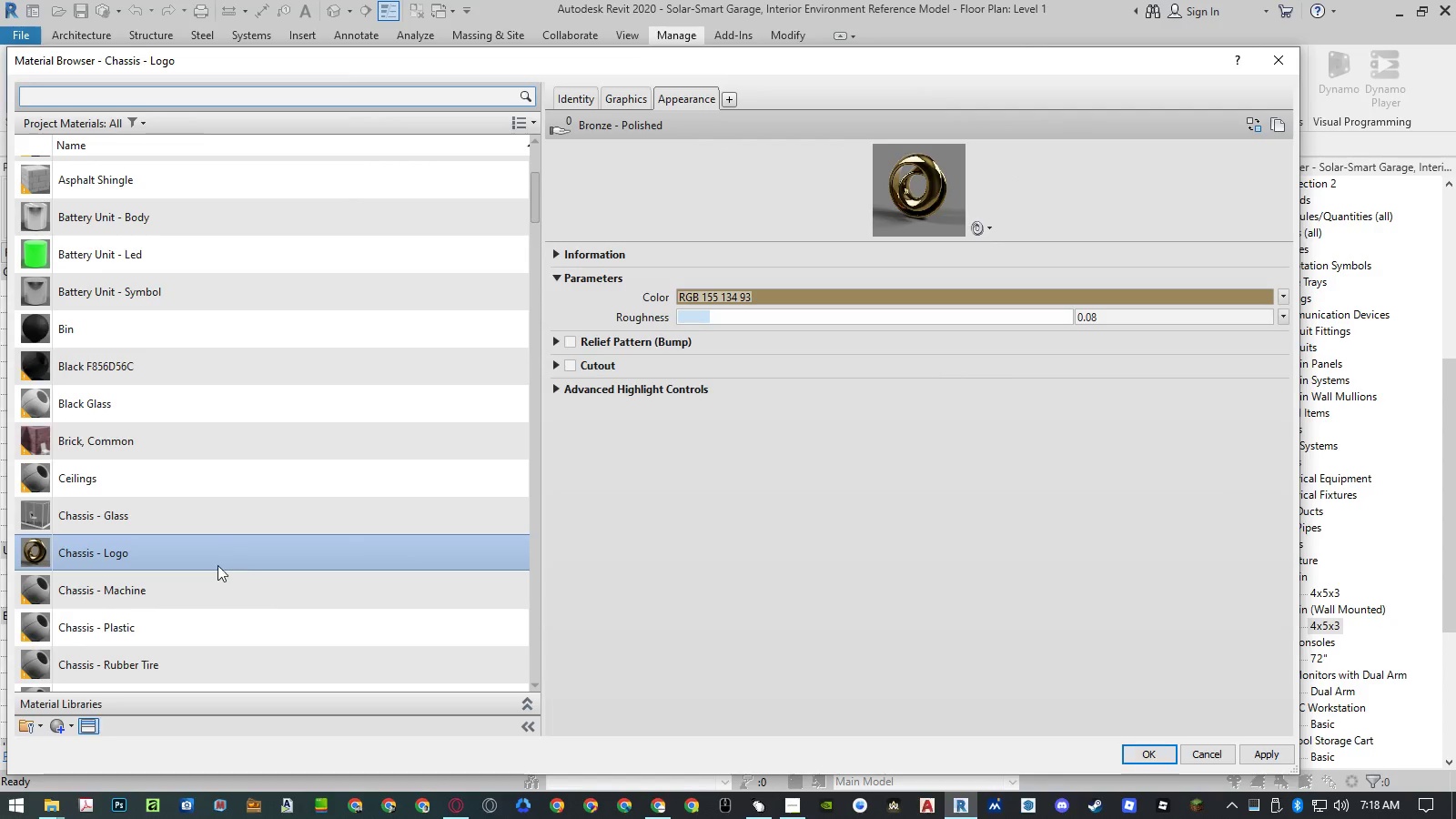 
left_click([213, 575])
 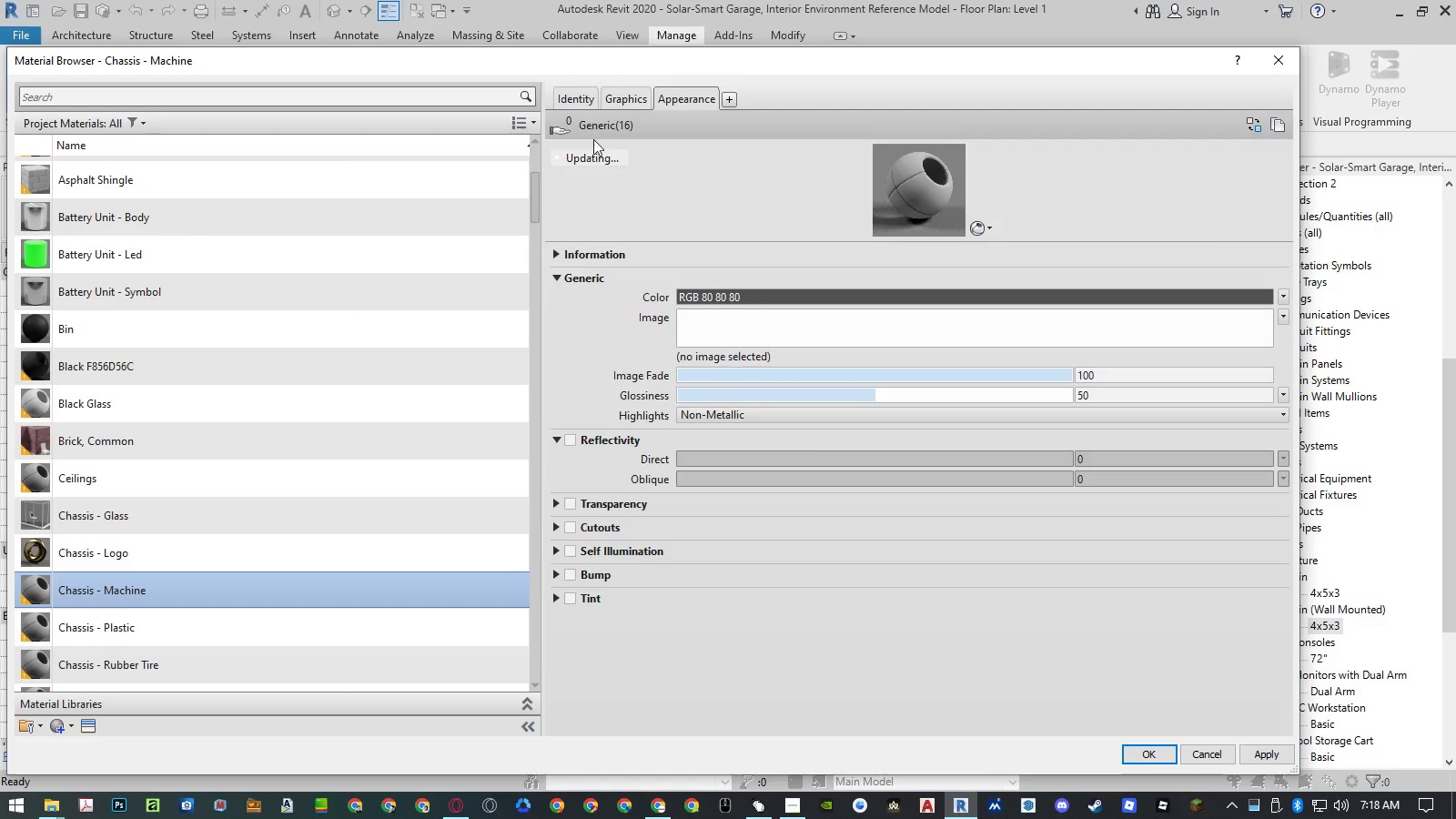 
left_click([632, 101])
 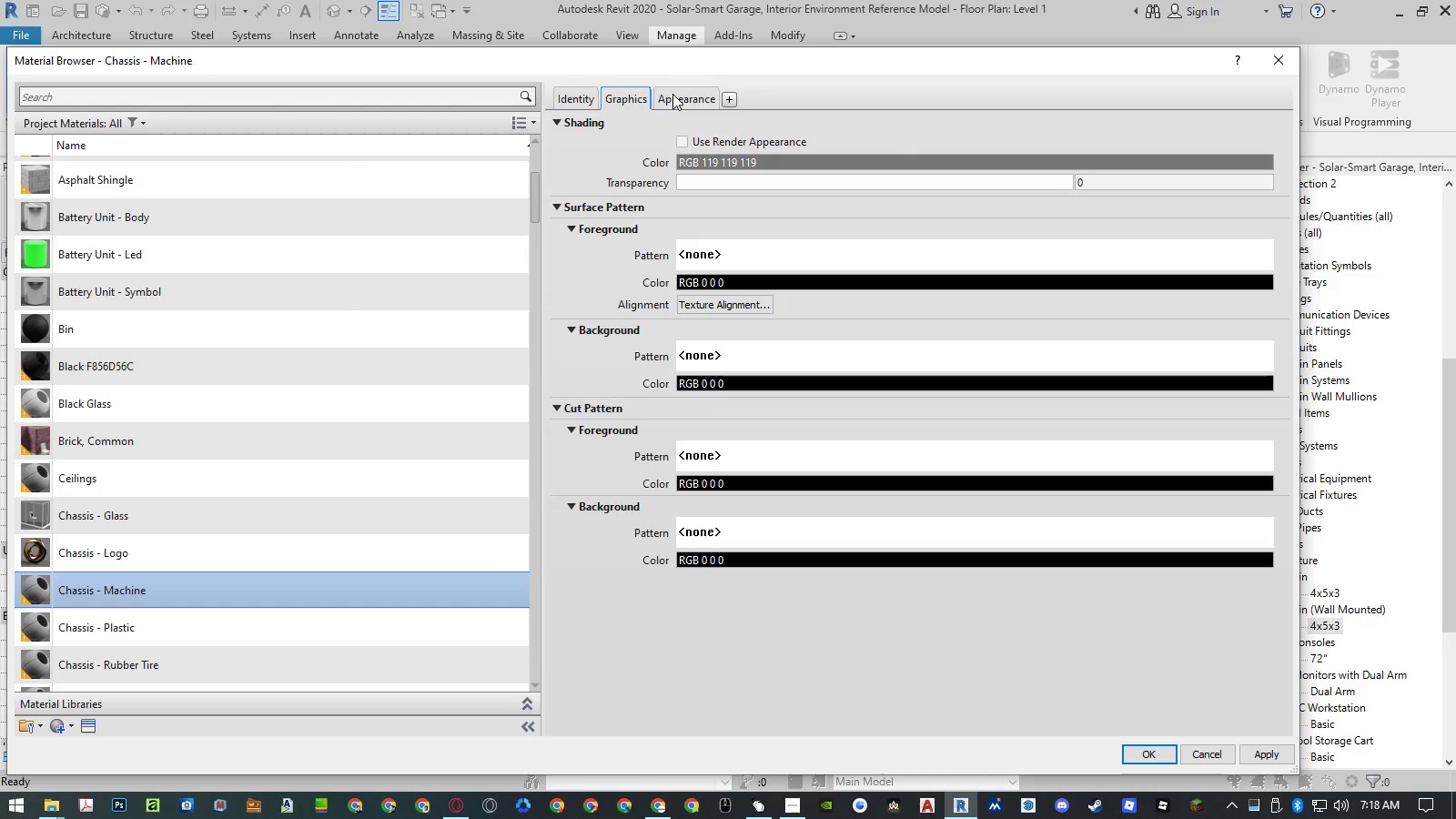 
wait(5.38)
 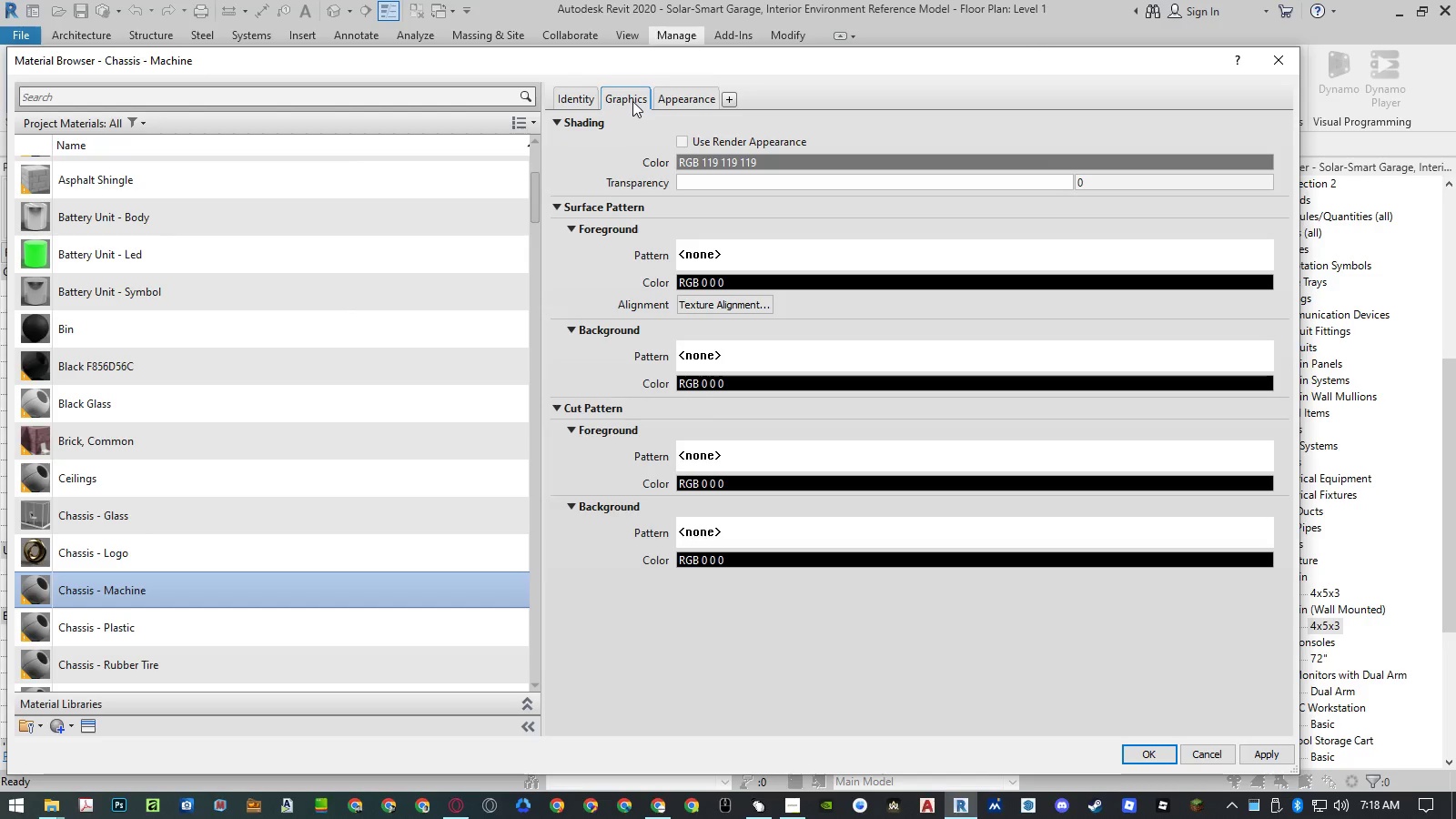 
left_click([317, 548])
 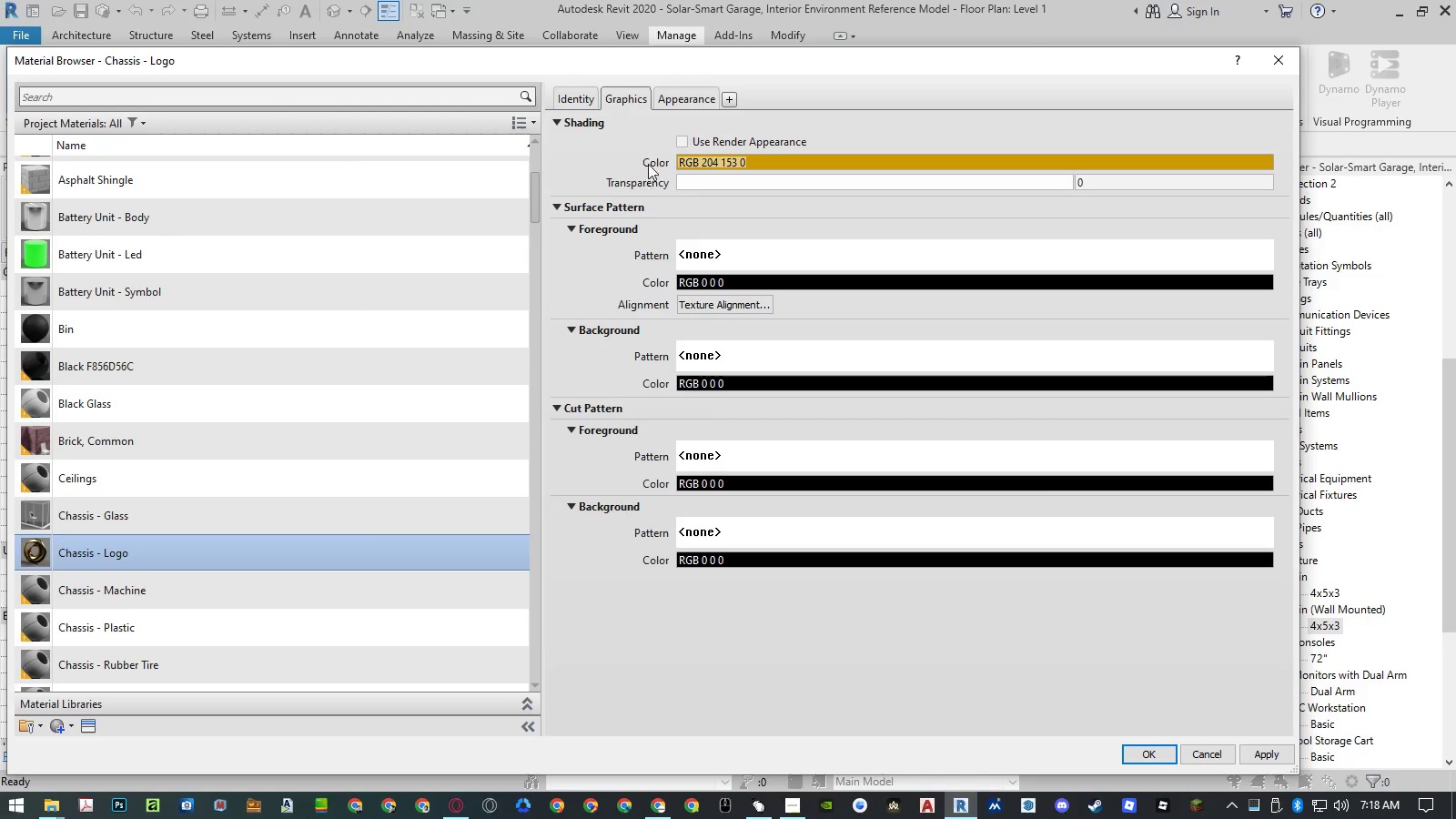 
left_click([680, 139])
 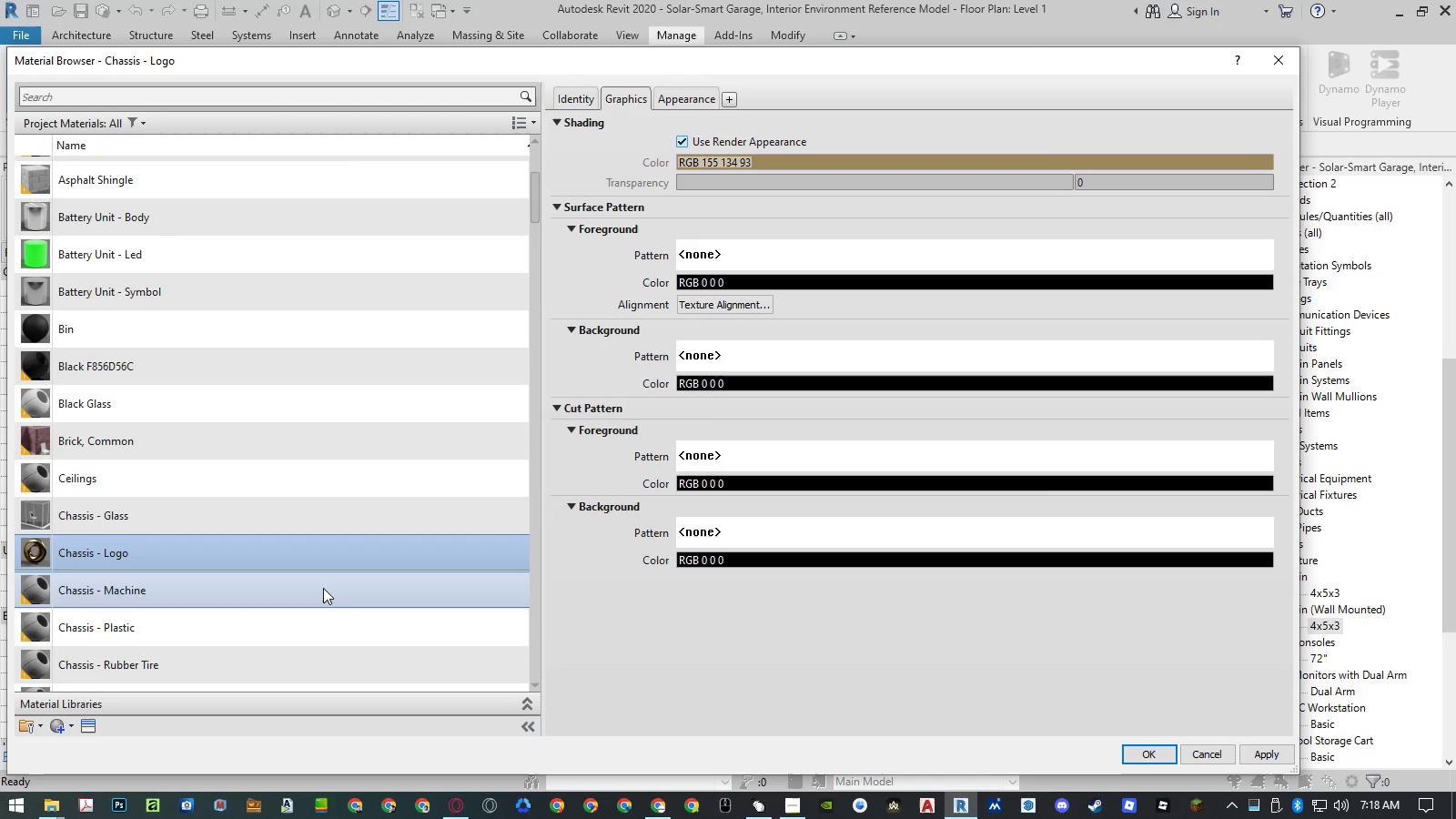 
left_click([323, 588])
 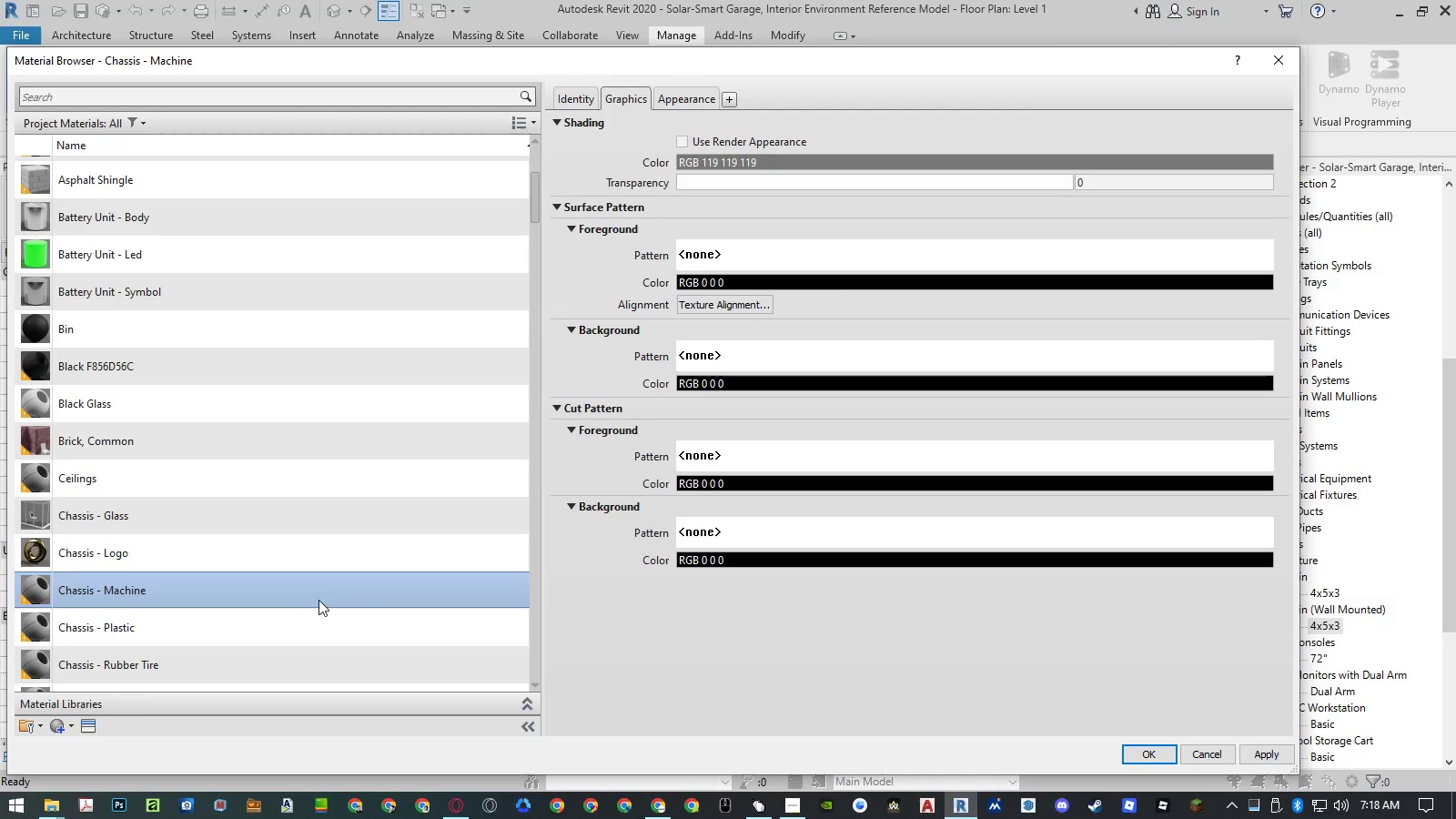 
left_click([306, 629])
 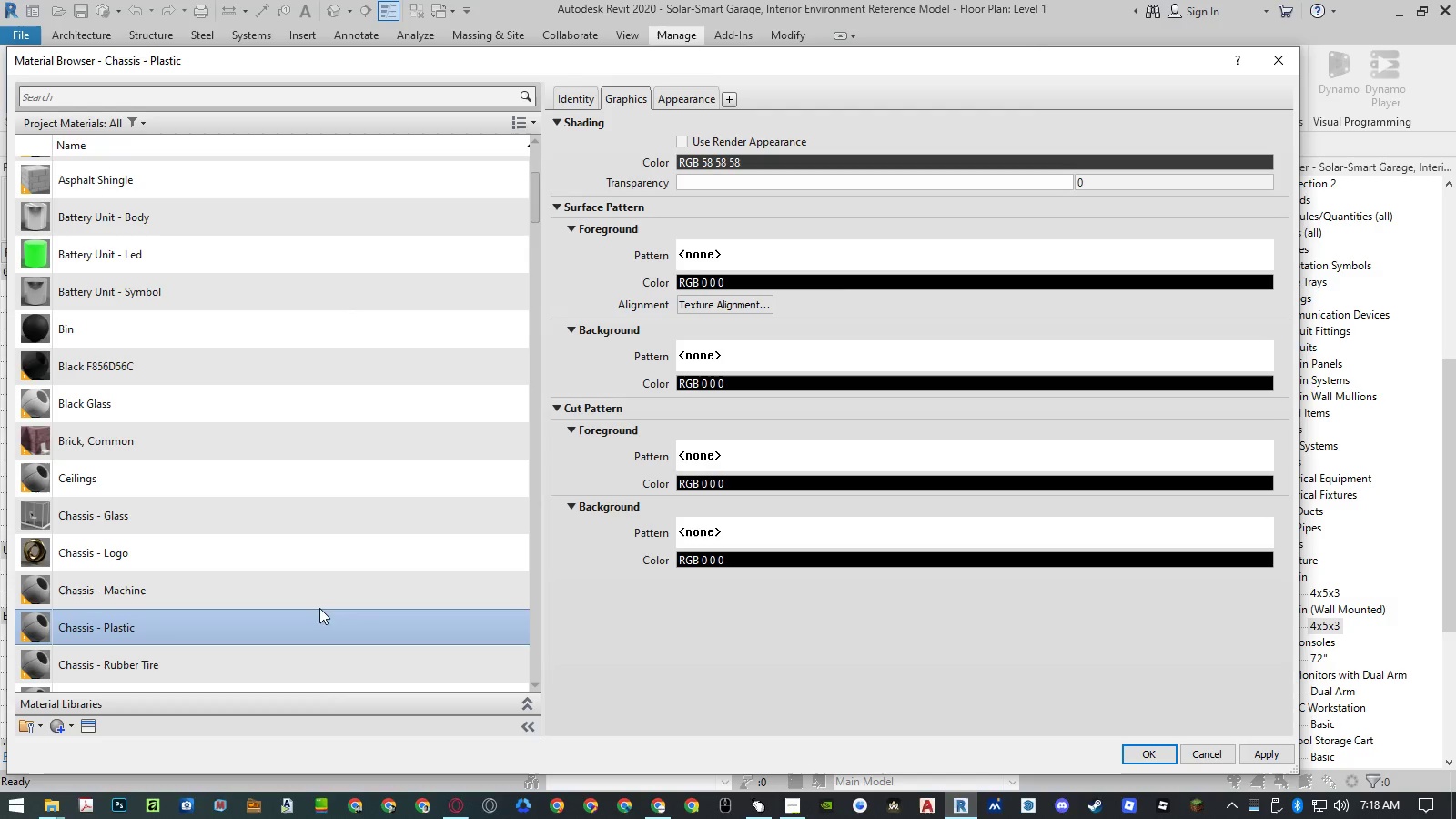 
scroll: coordinate [334, 585], scroll_direction: down, amount: 2.0
 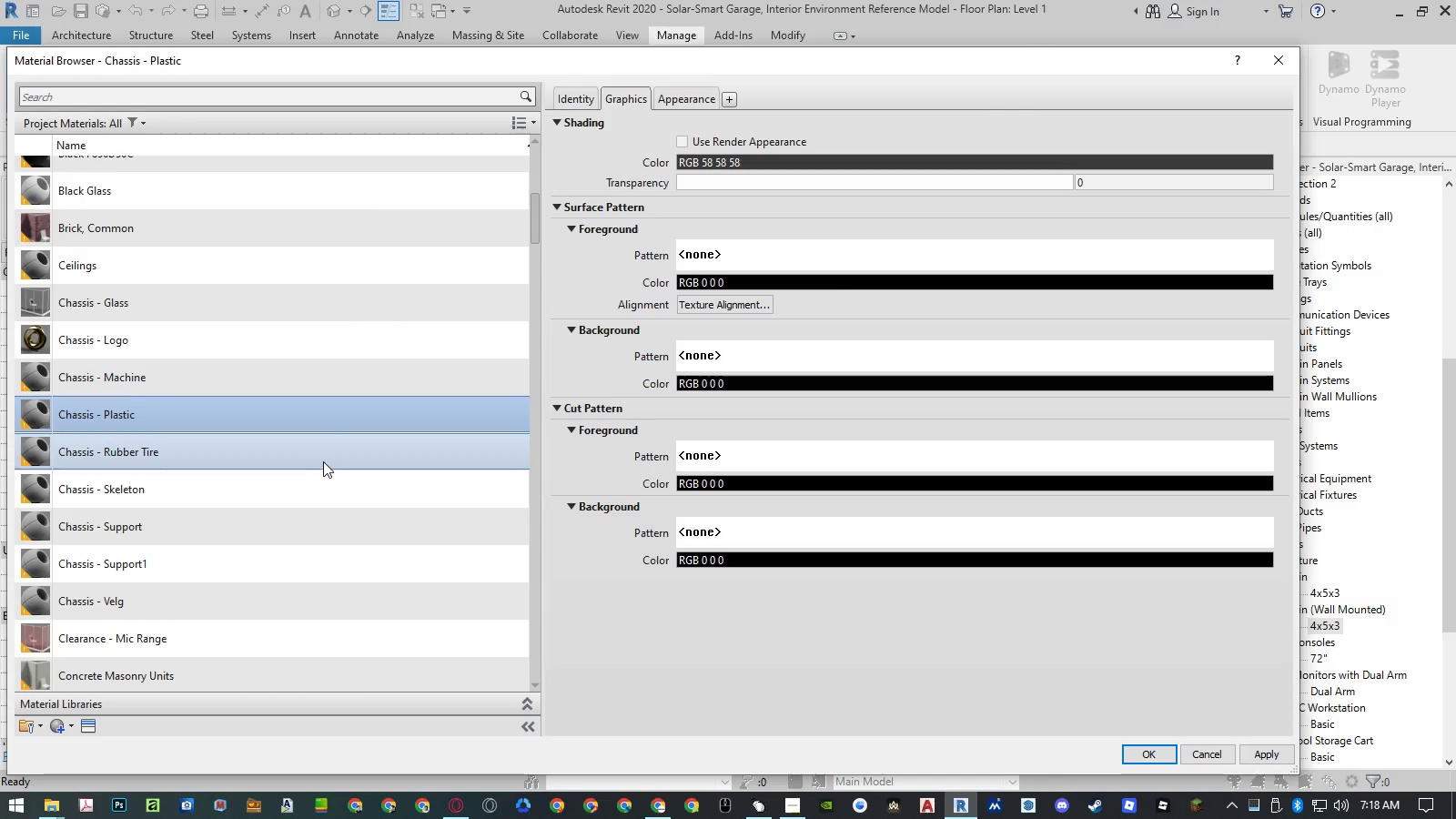 
left_click([323, 461])
 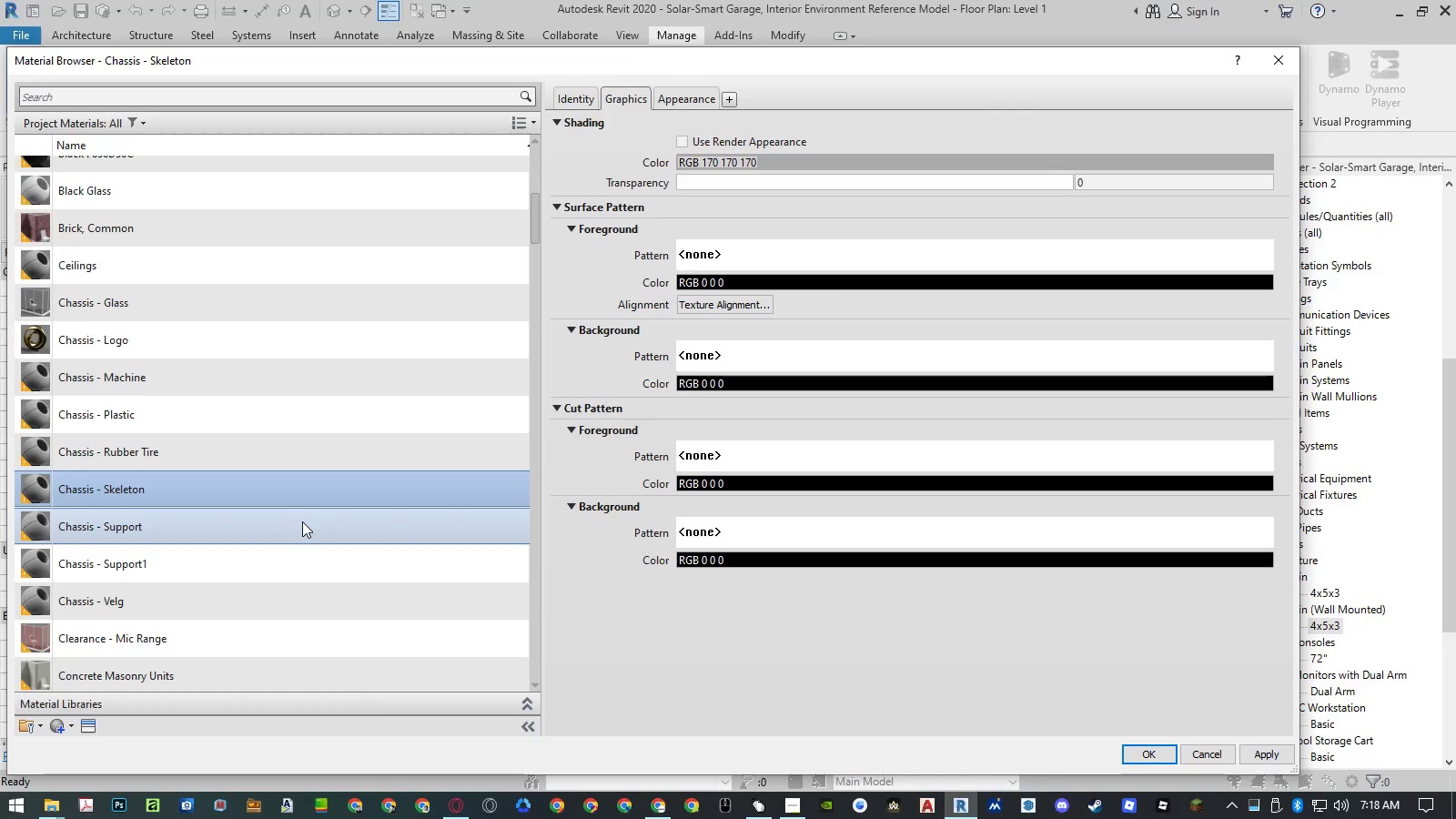 
left_click([302, 521])
 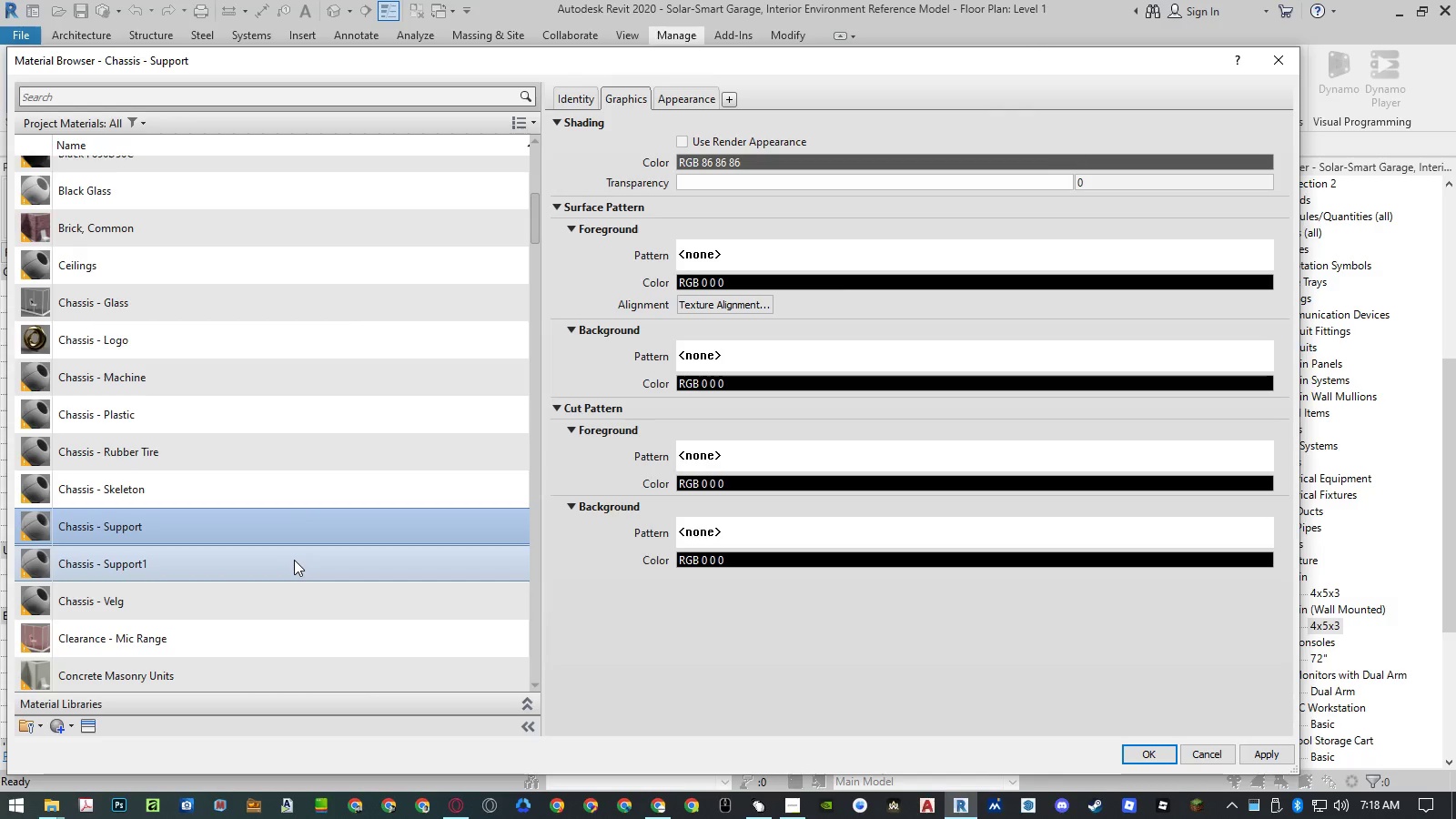 
left_click([294, 560])
 